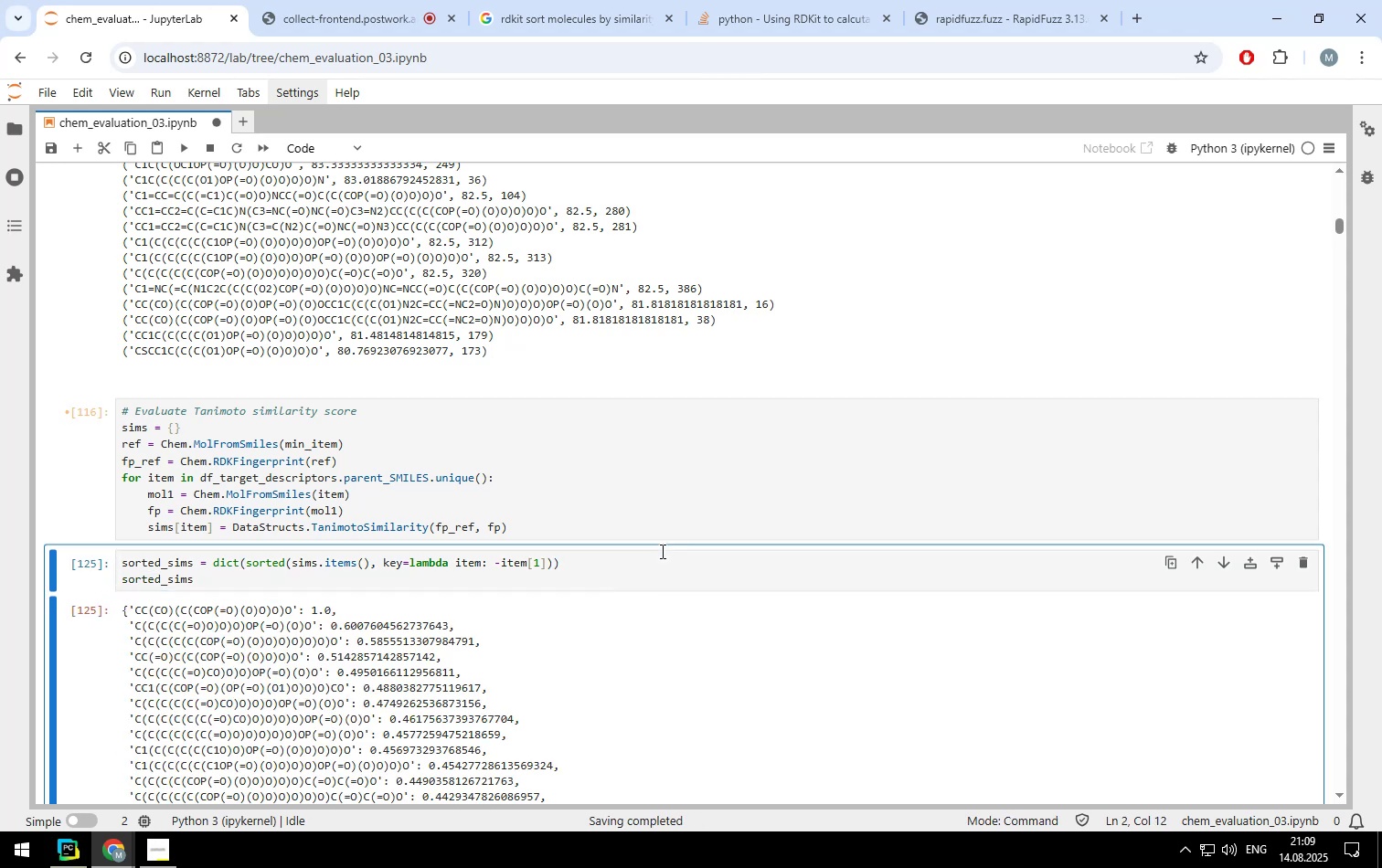 
scroll: coordinate [659, 518], scroll_direction: down, amount: 50.0
 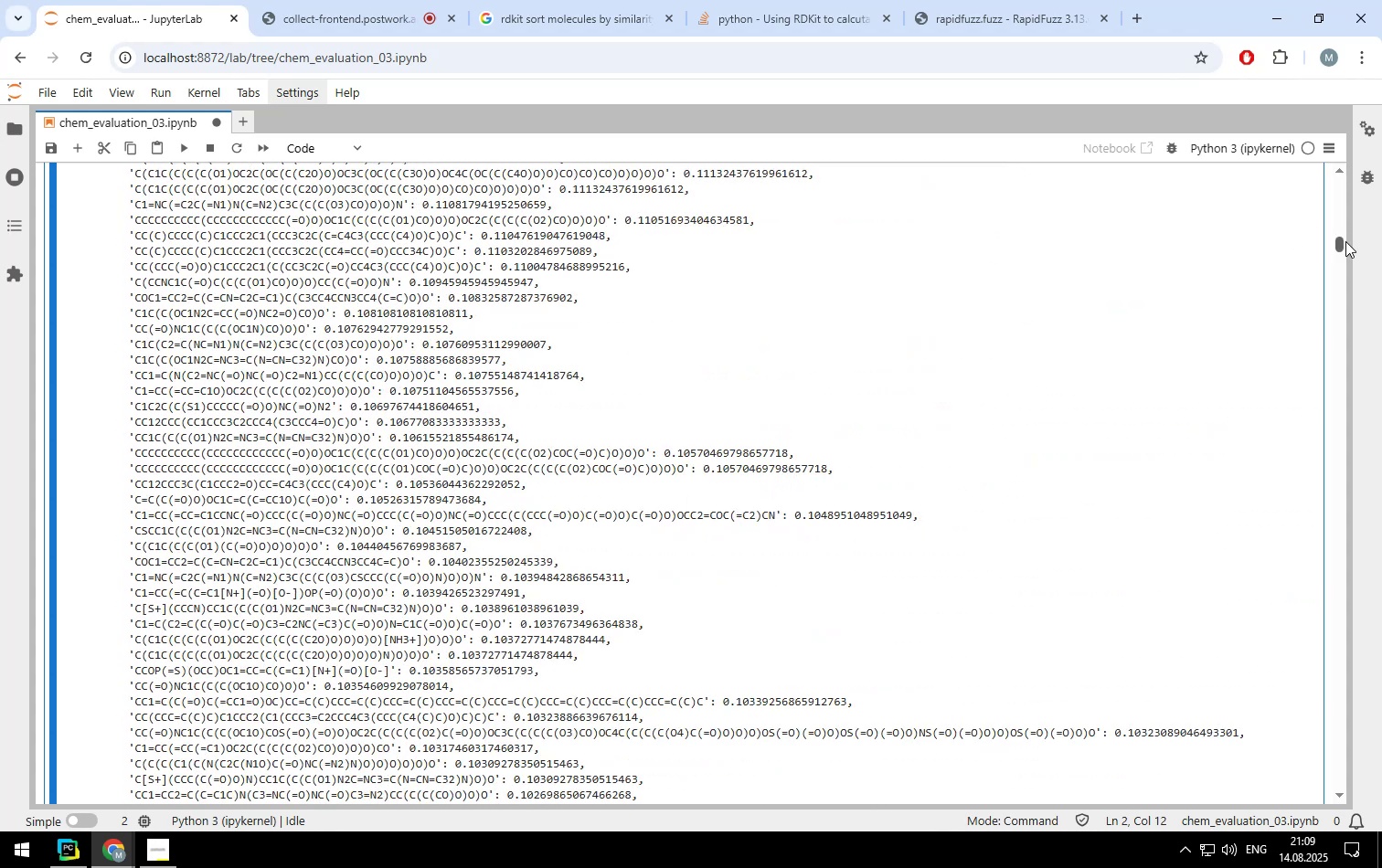 
scroll: coordinate [808, 376], scroll_direction: up, amount: 34.0
 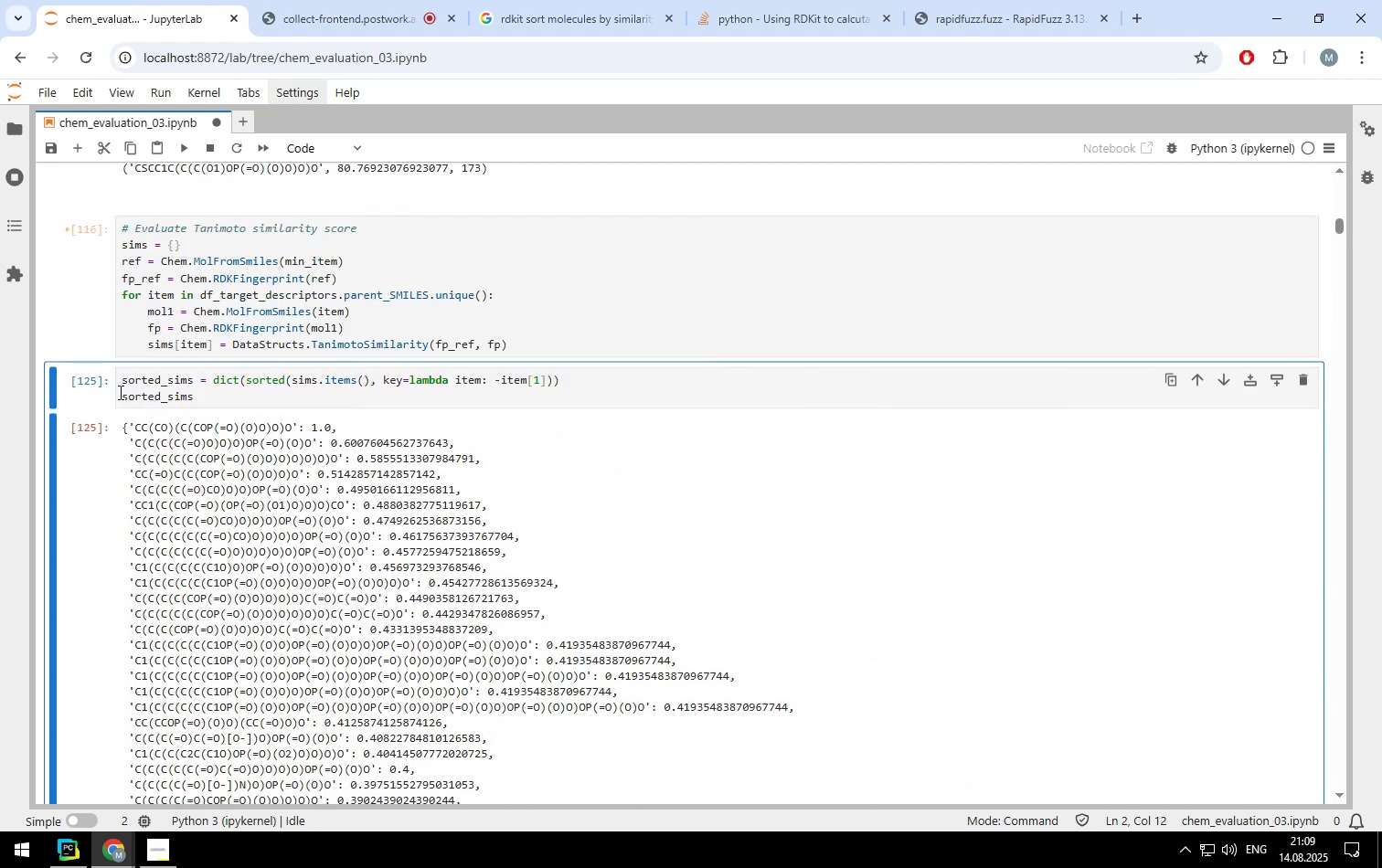 
left_click([122, 397])
 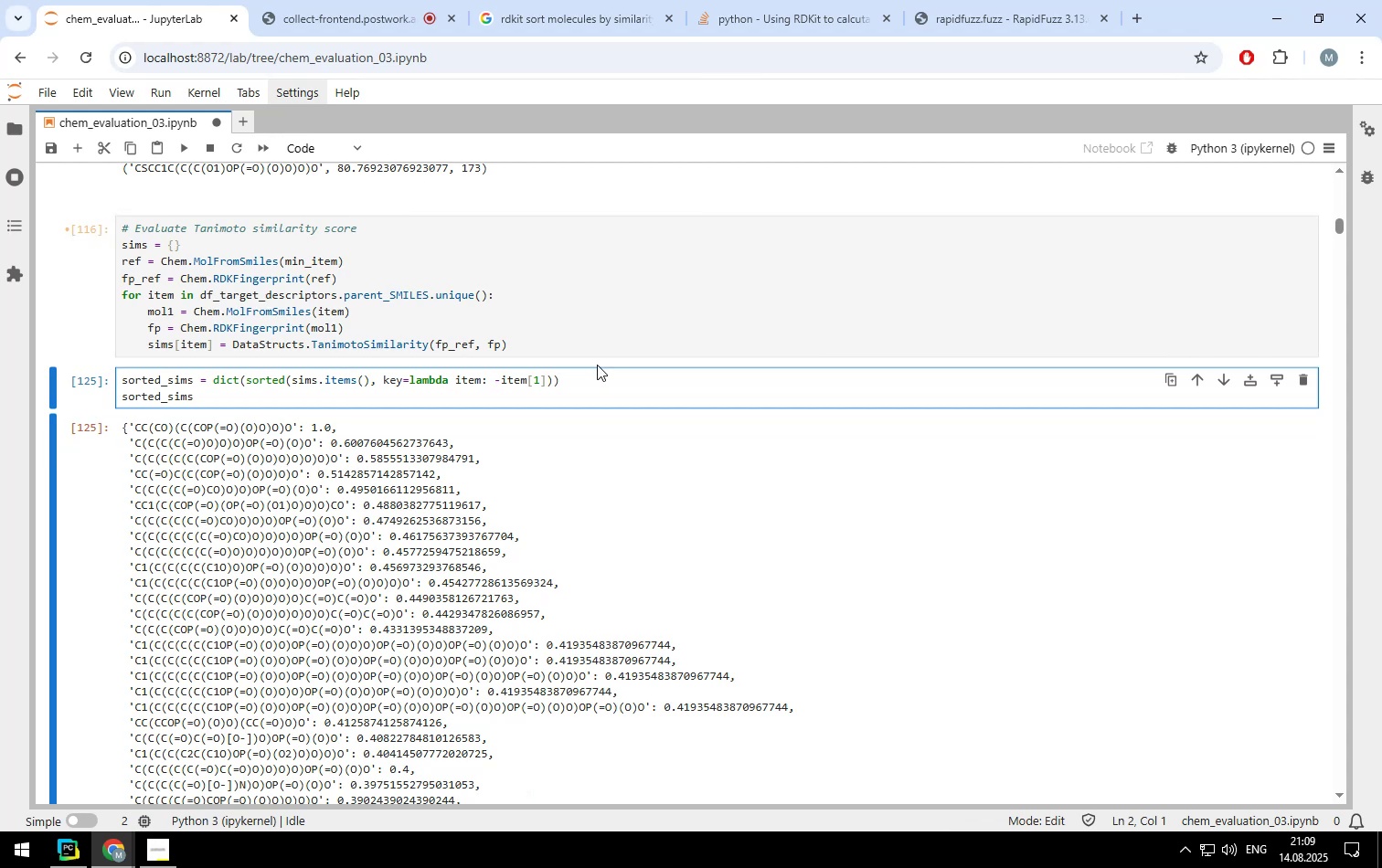 
wait(9.47)
 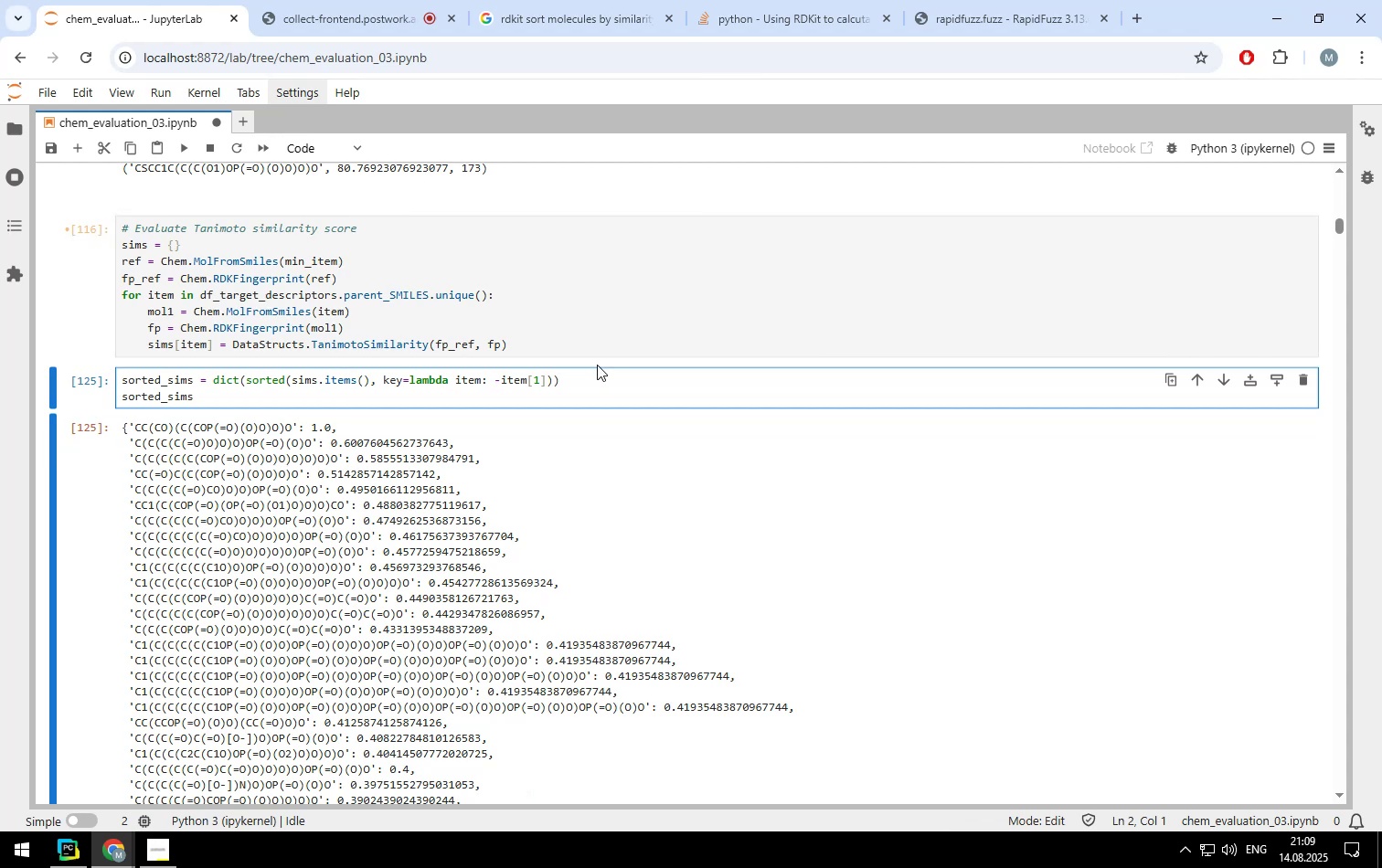 
left_click([205, 395])
 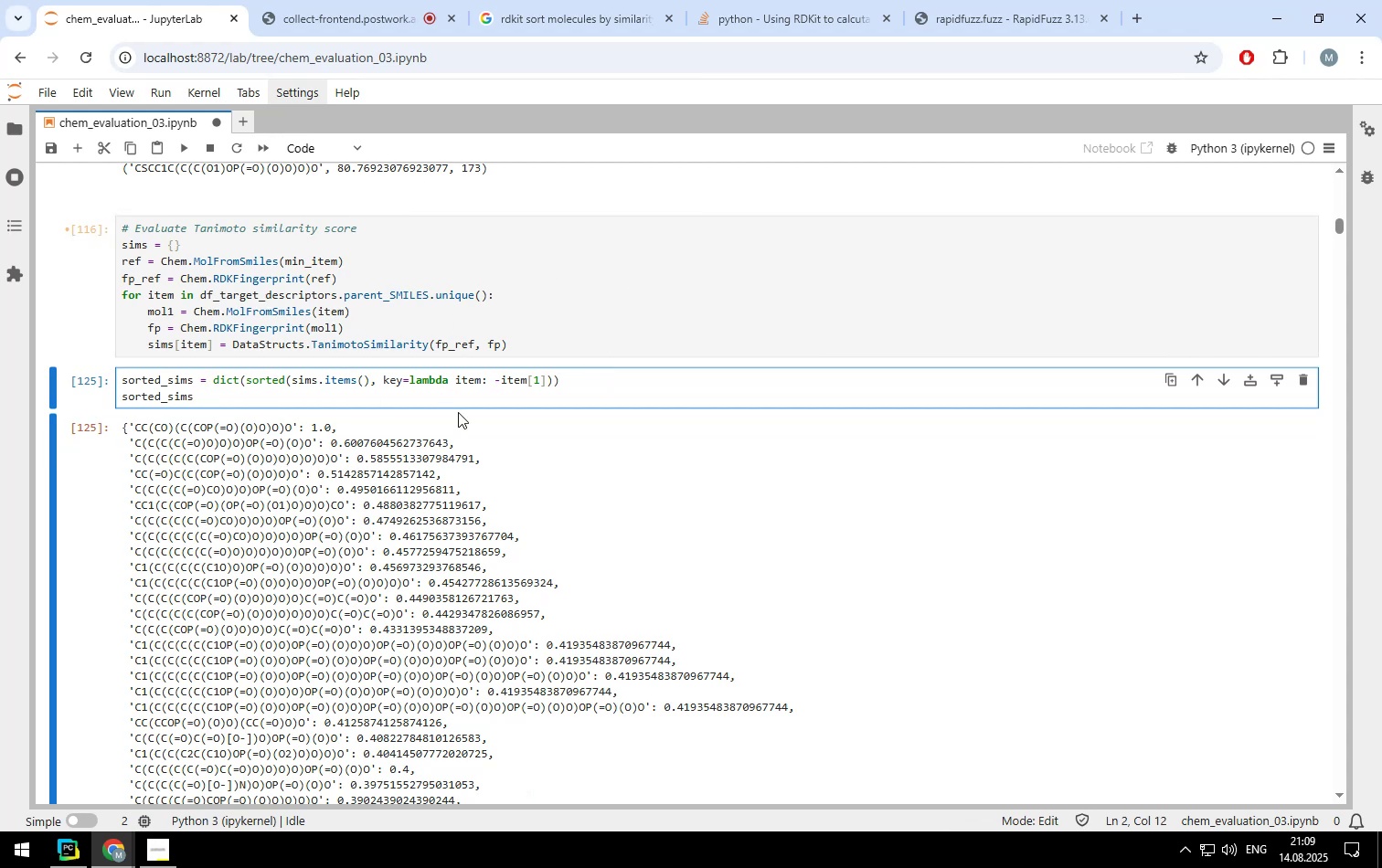 
key(Backspace)
 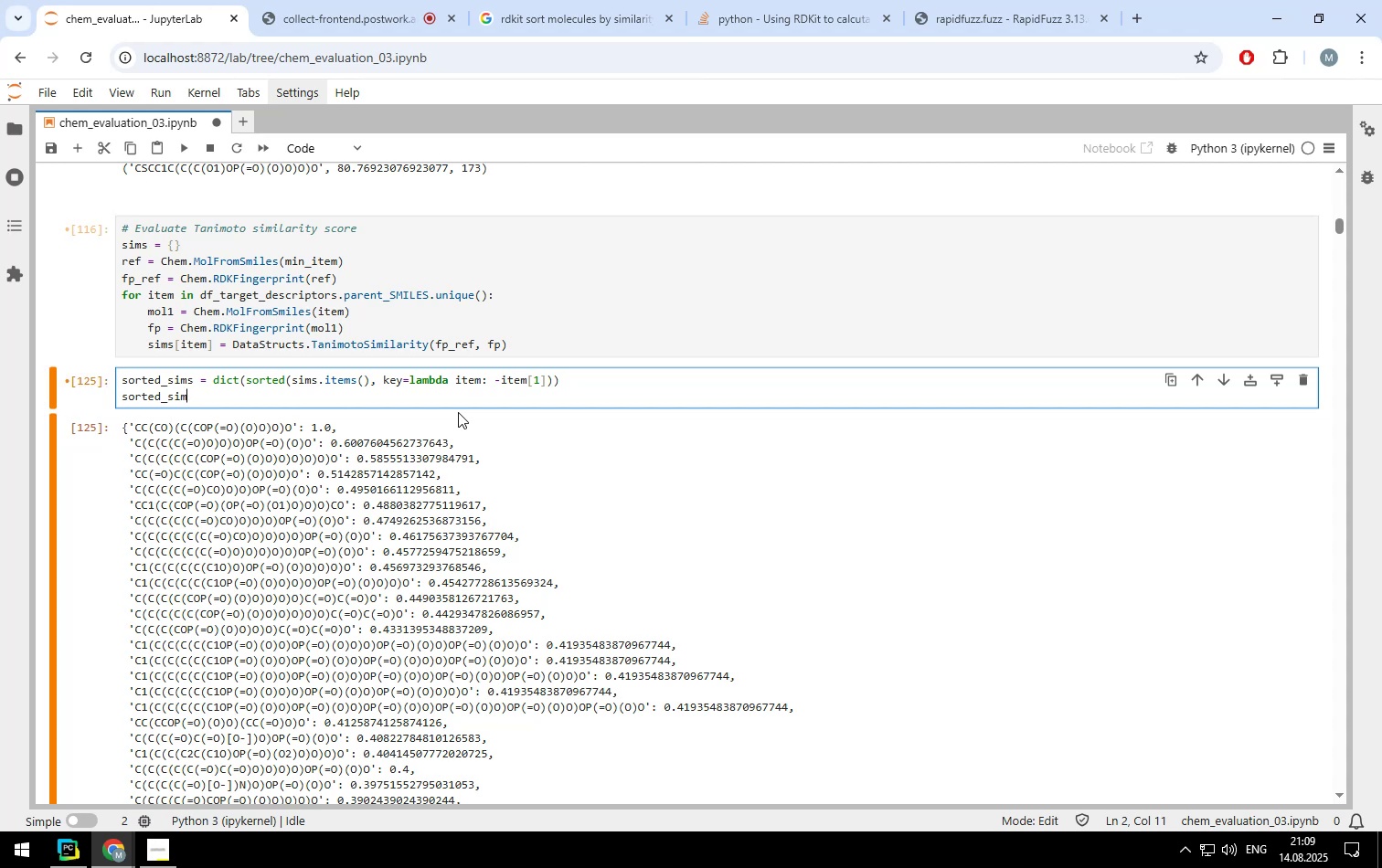 
key(Backspace)
 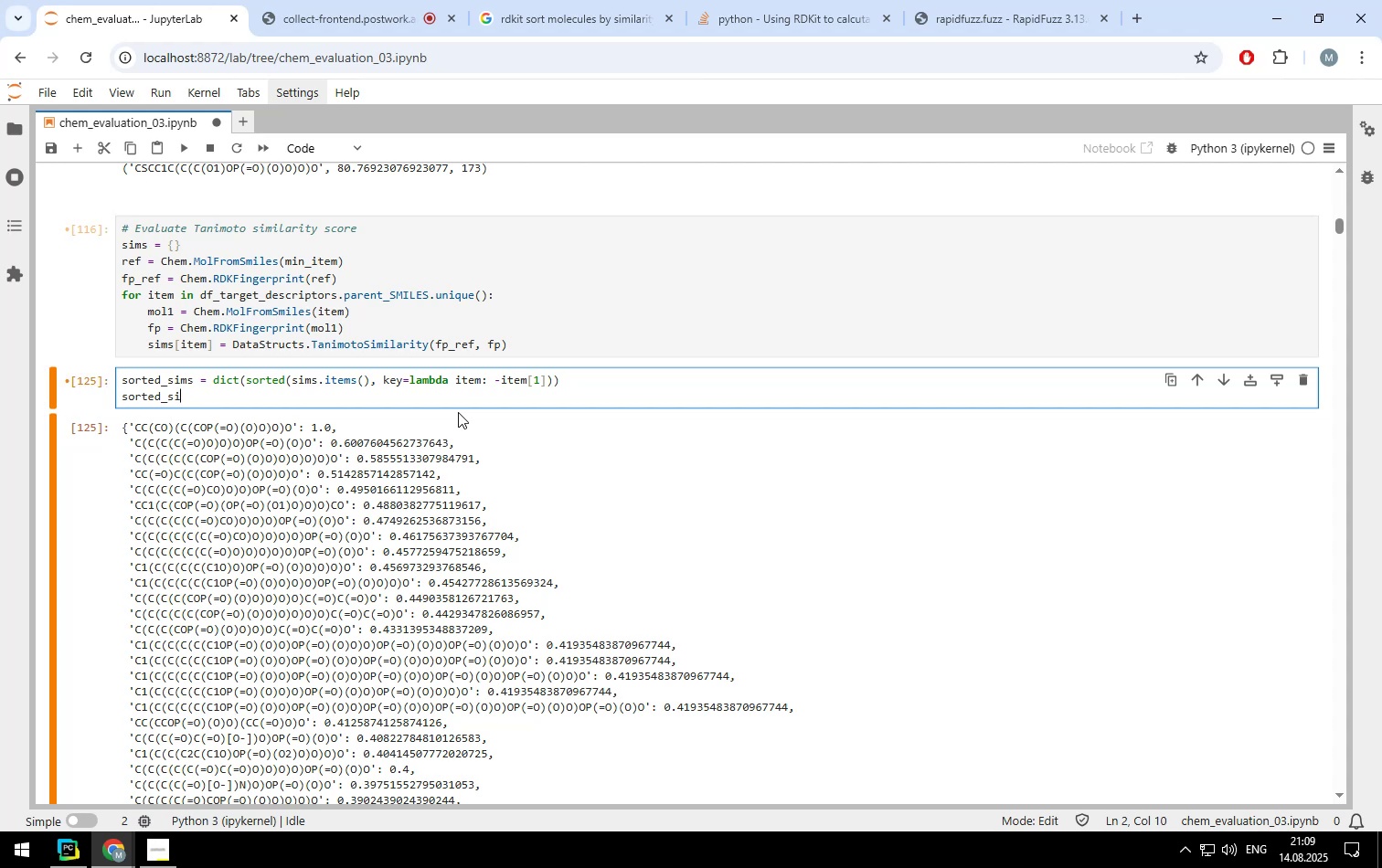 
key(Backspace)
 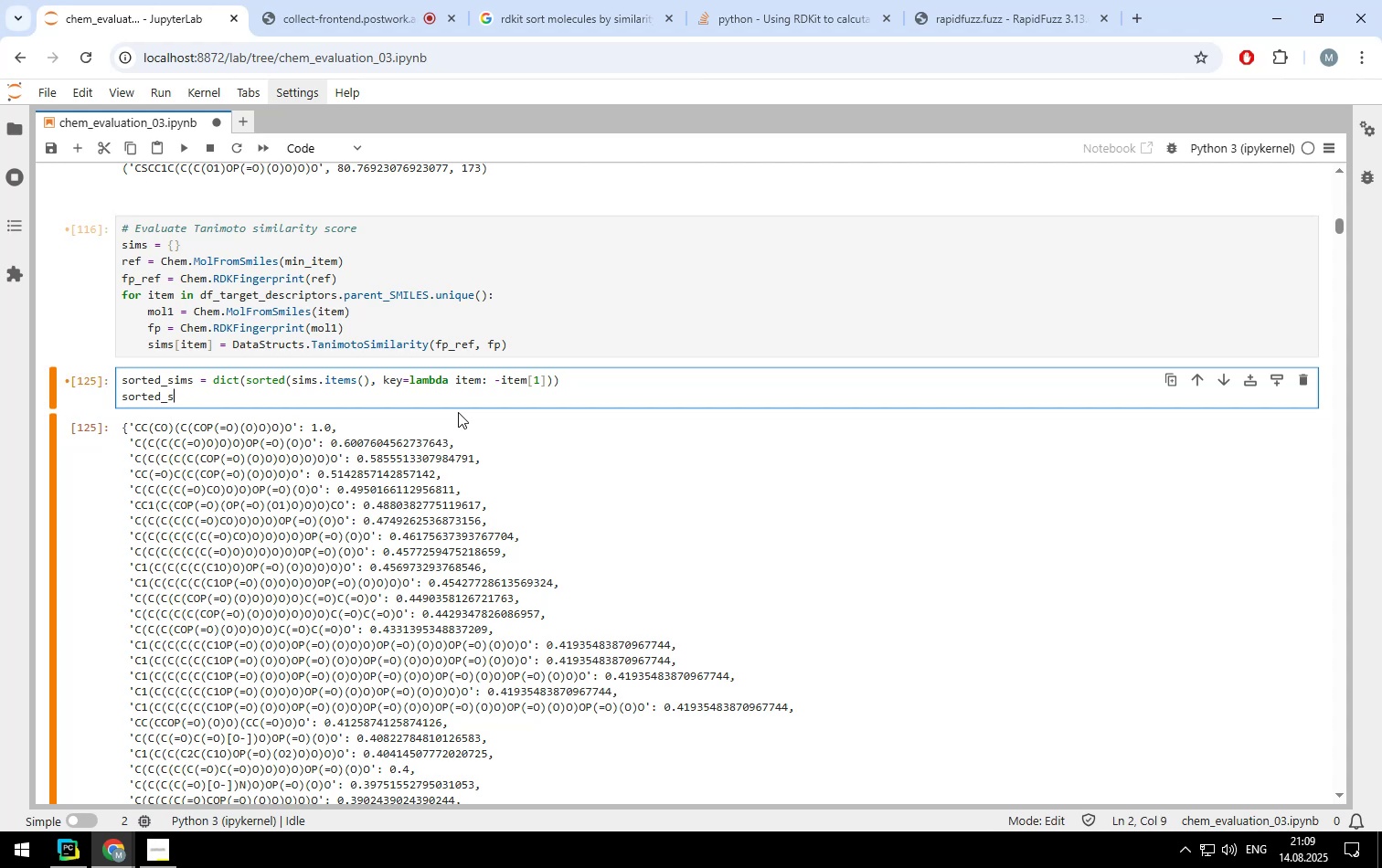 
key(Backspace)
 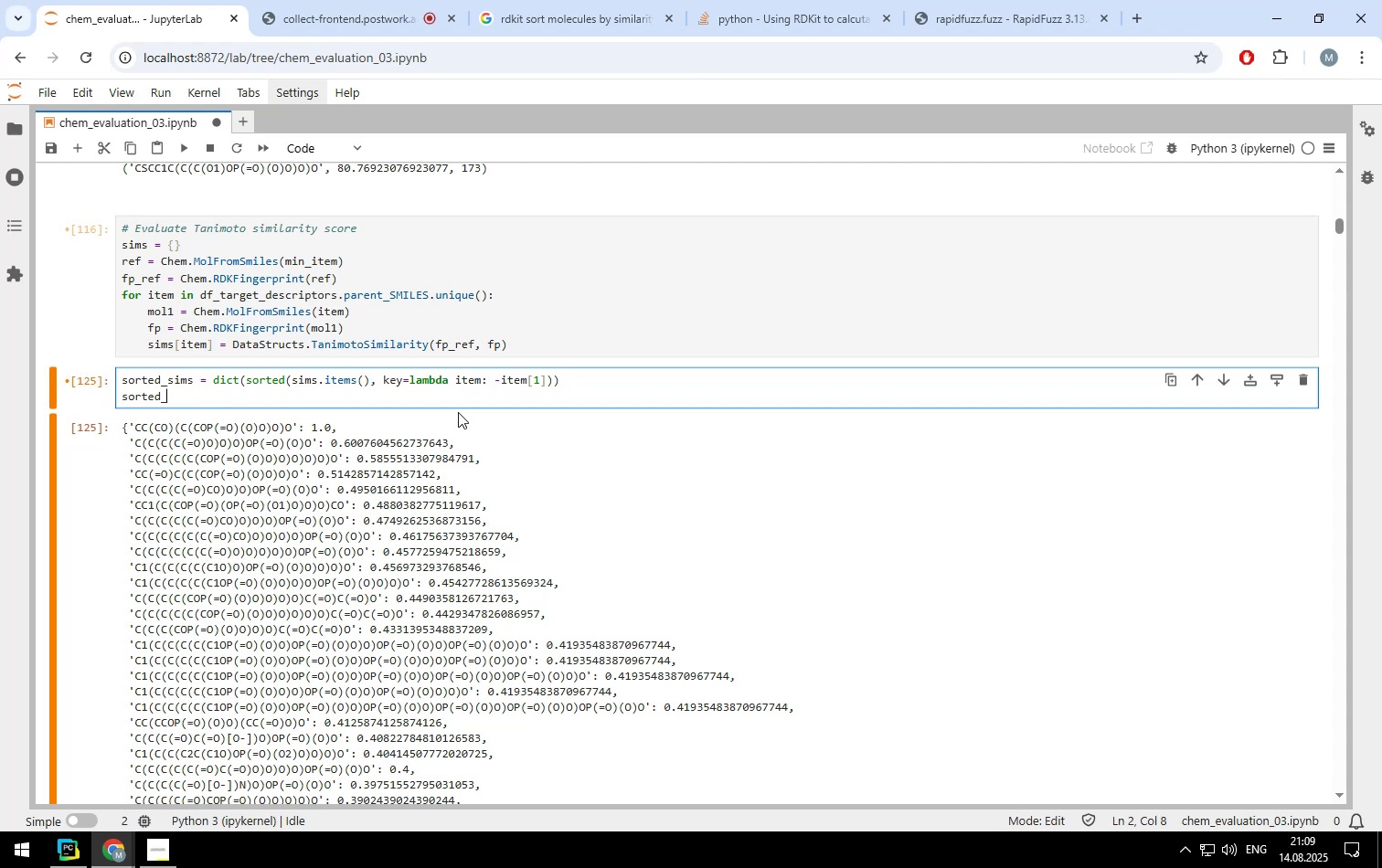 
type(smiles)
 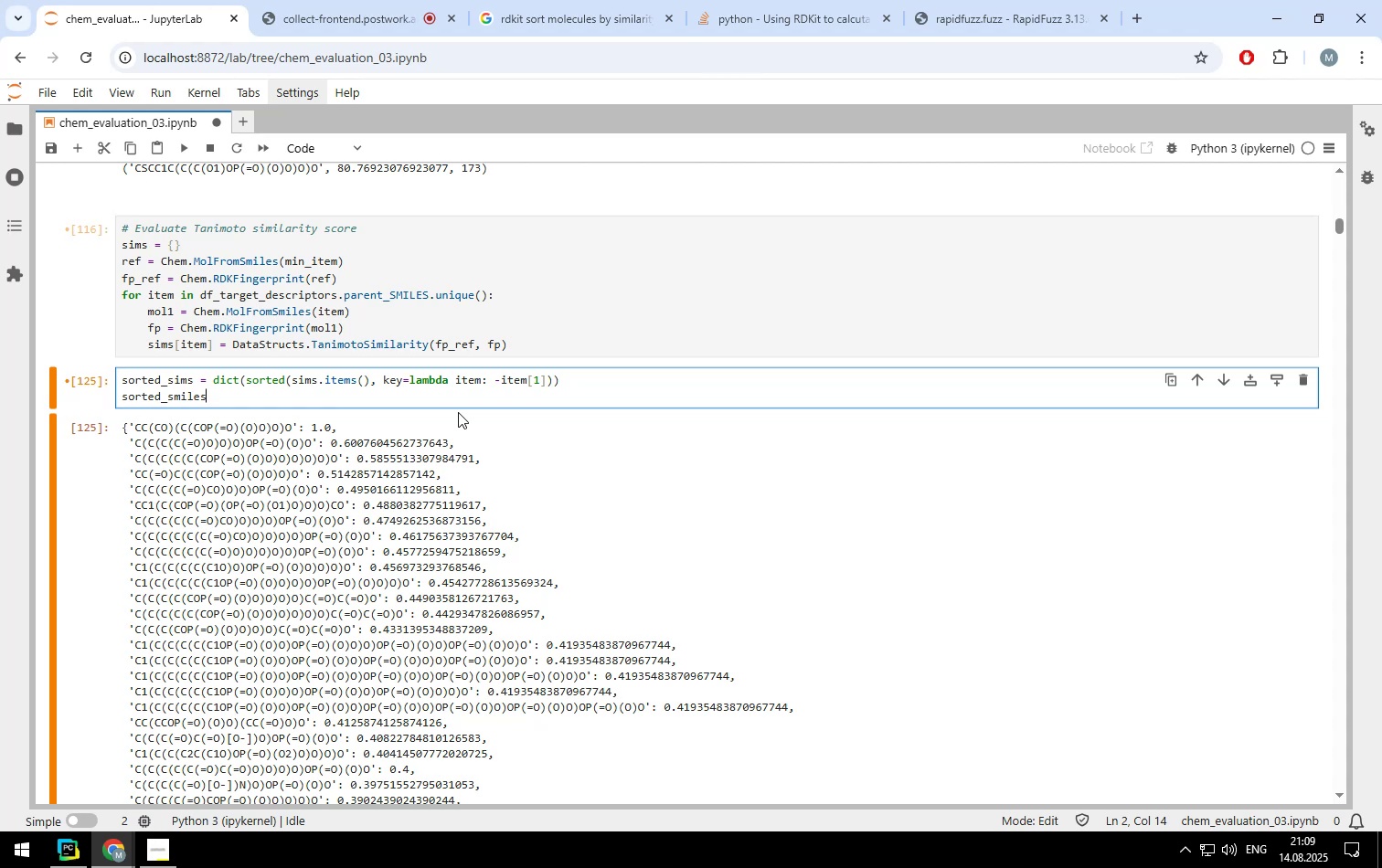 
wait(14.66)
 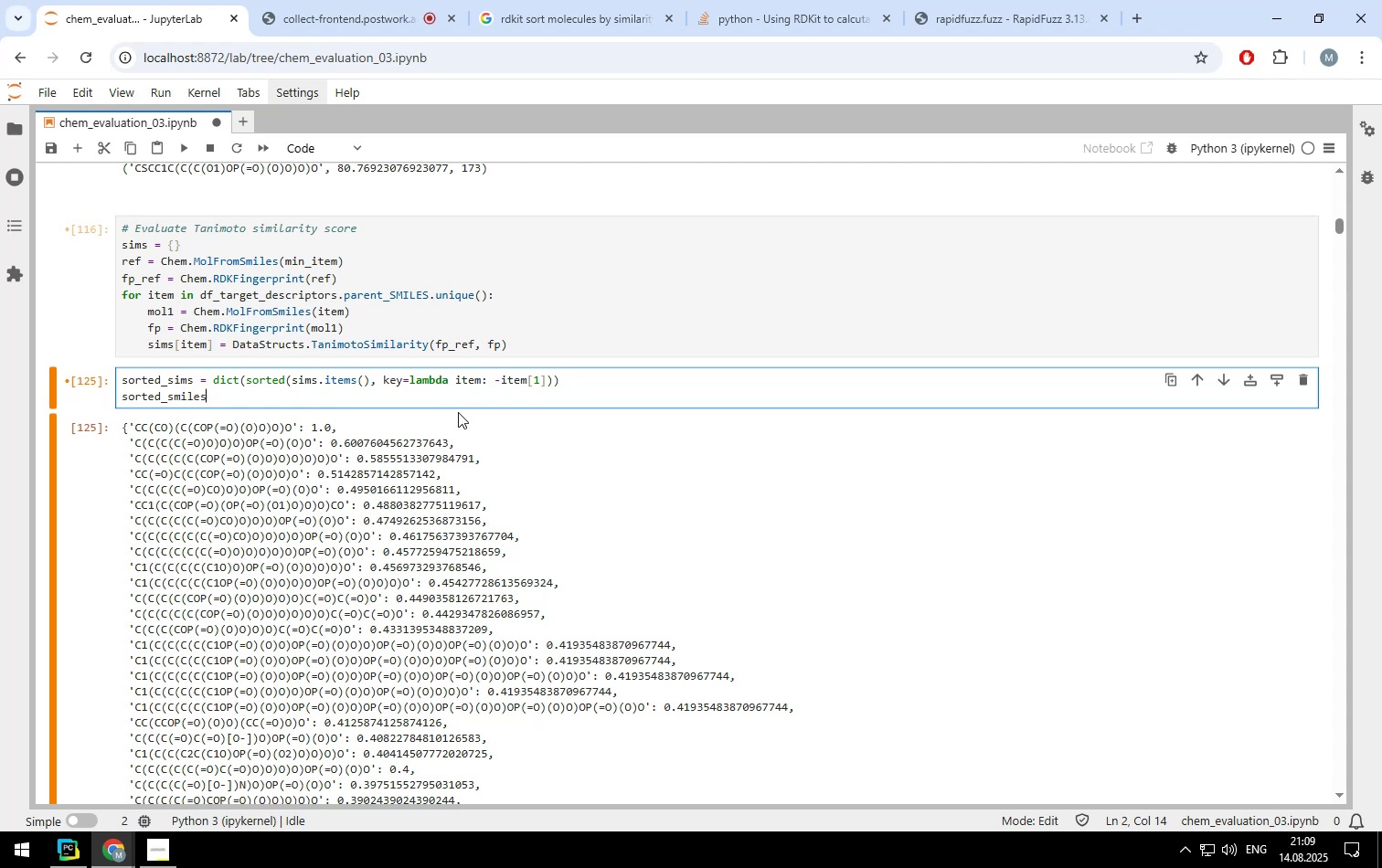 
key(Space)
 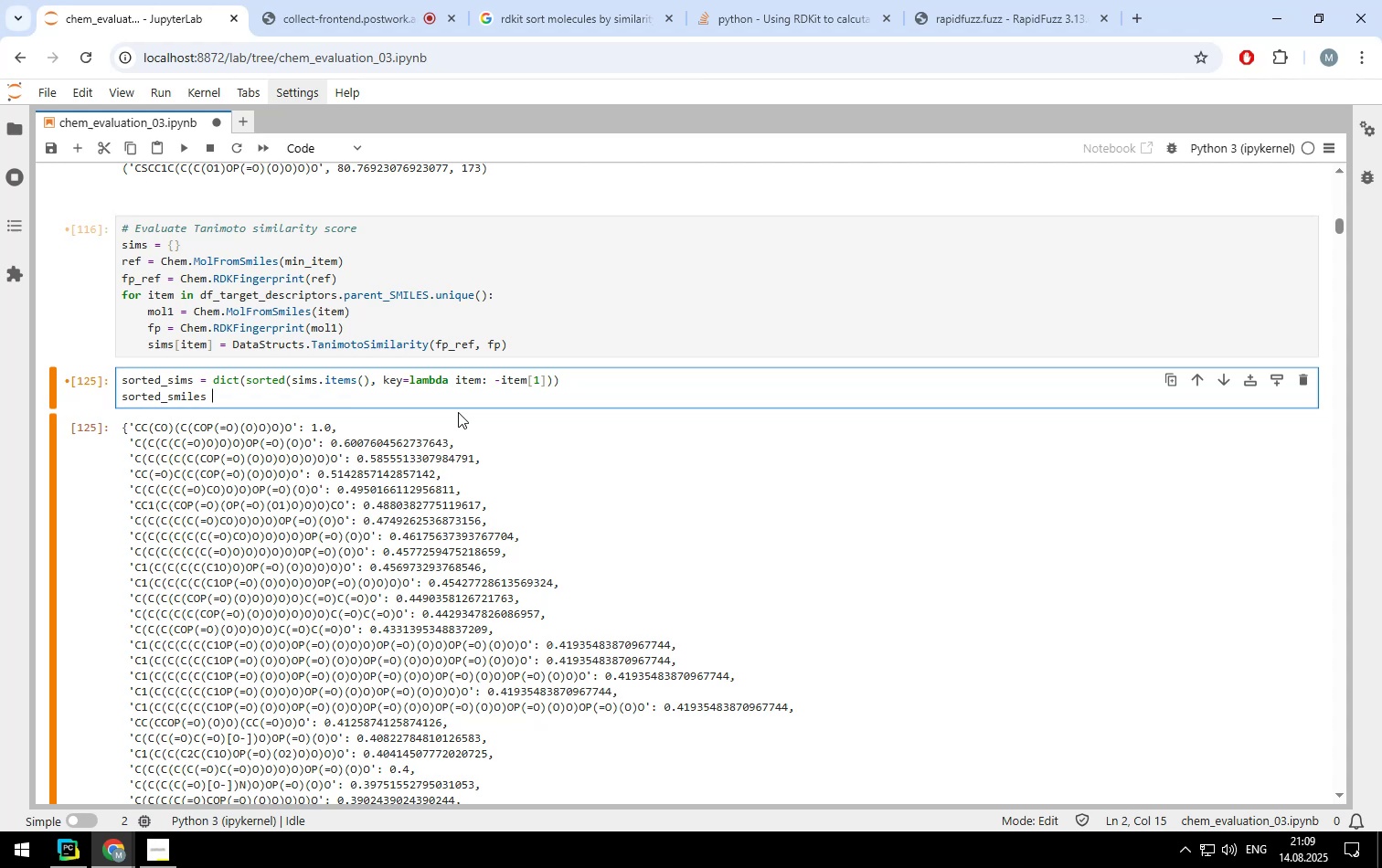 
key(Equal)
 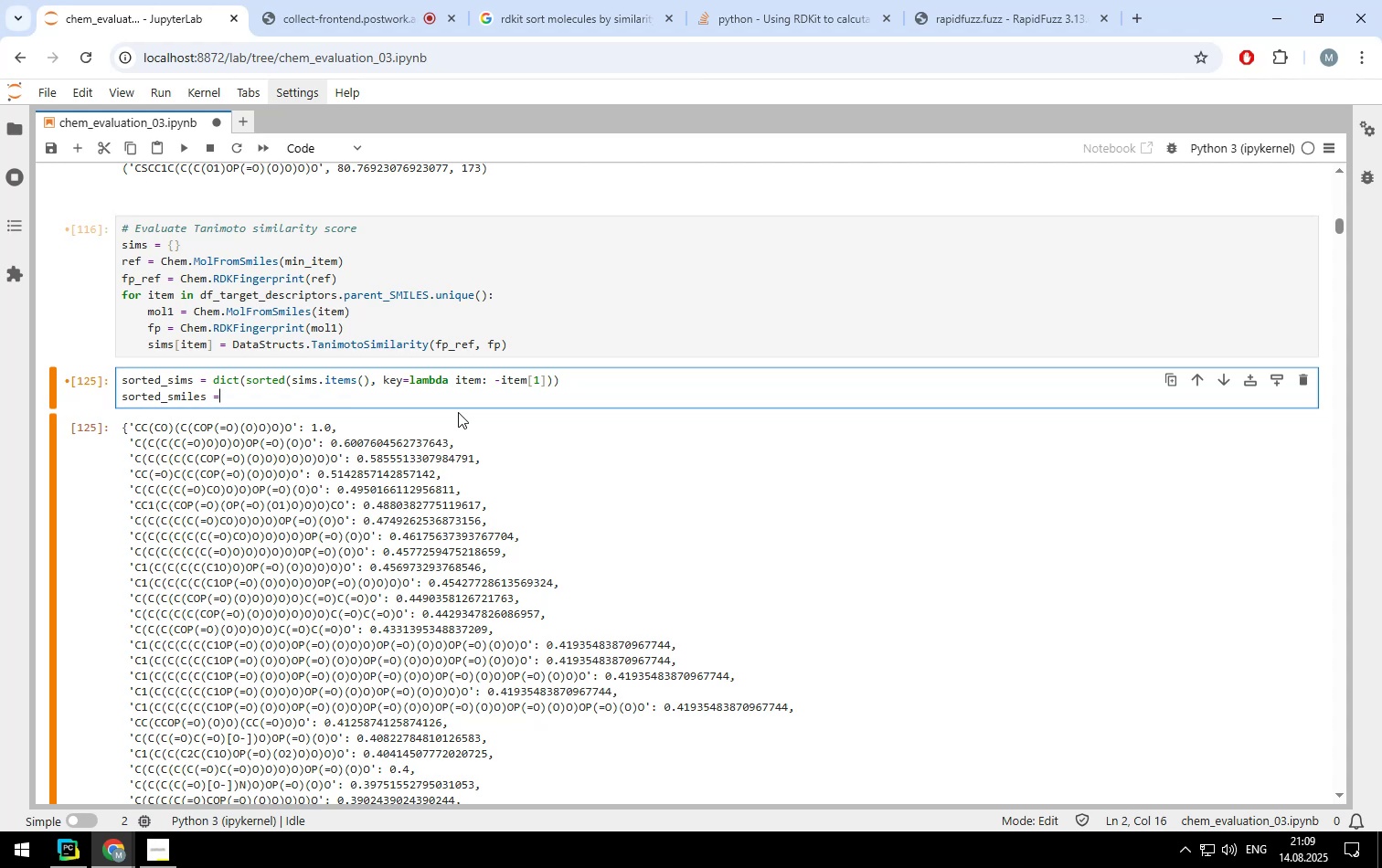 
key(Space)
 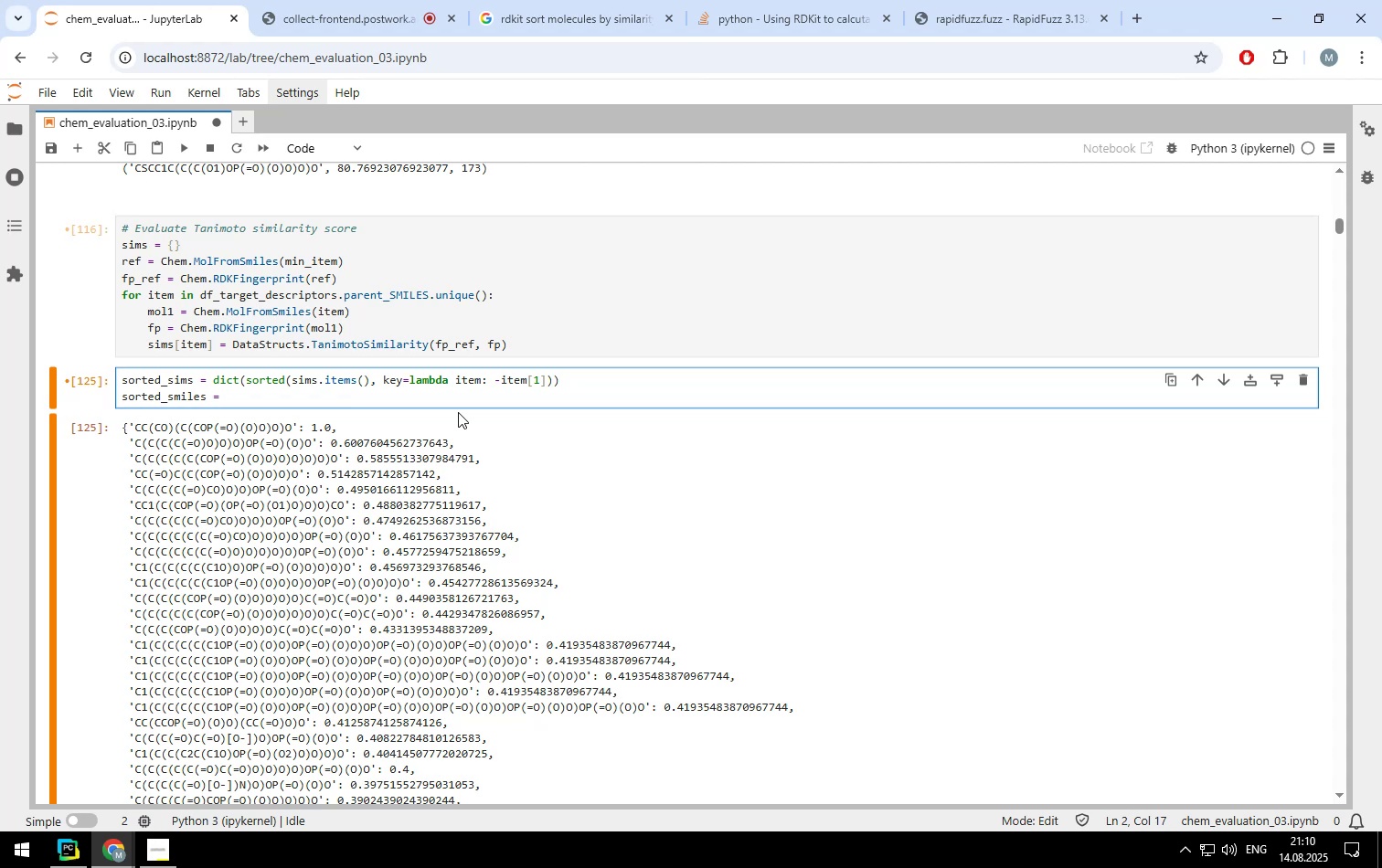 
key(BracketLeft)
 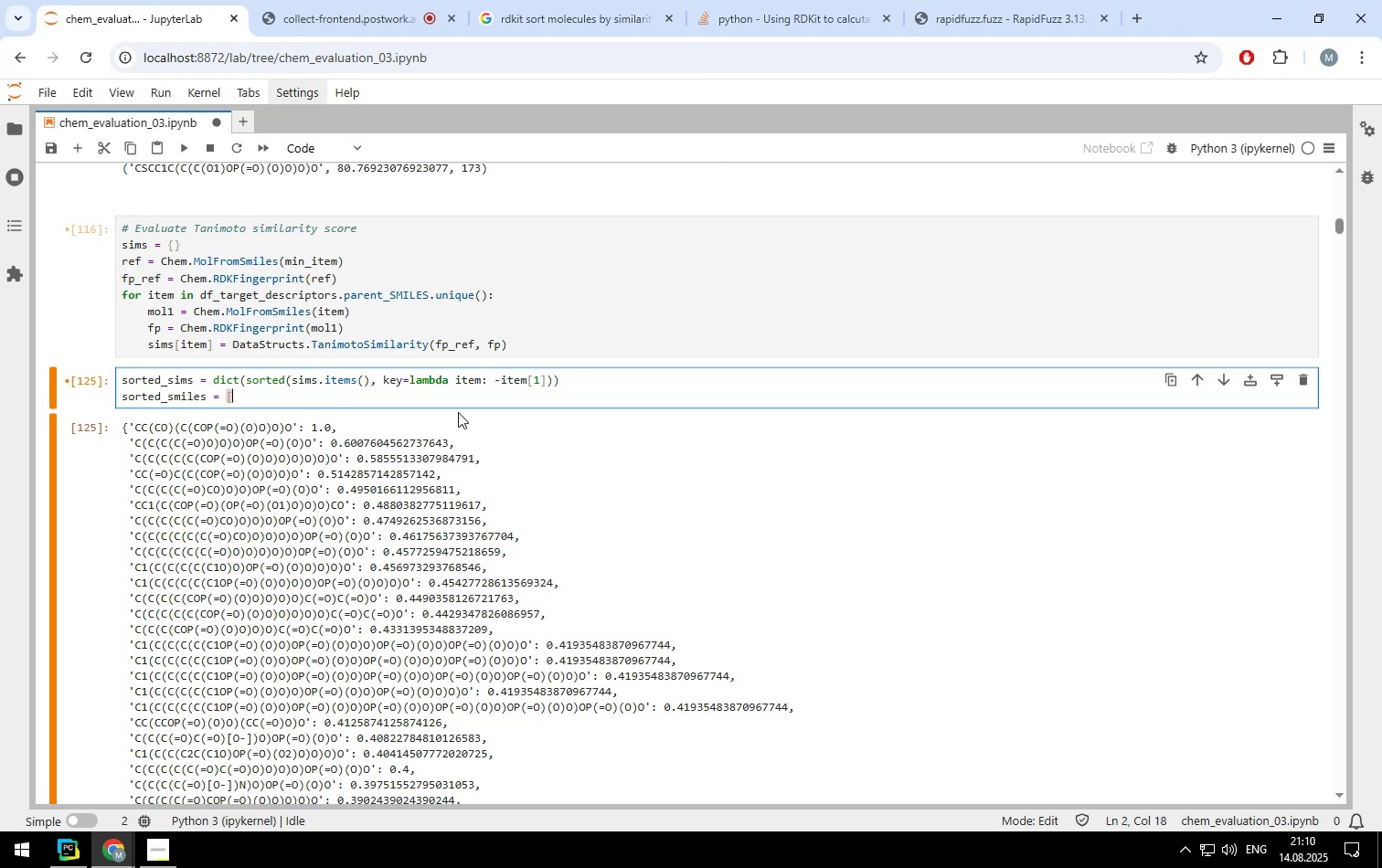 
key(BracketRight)
 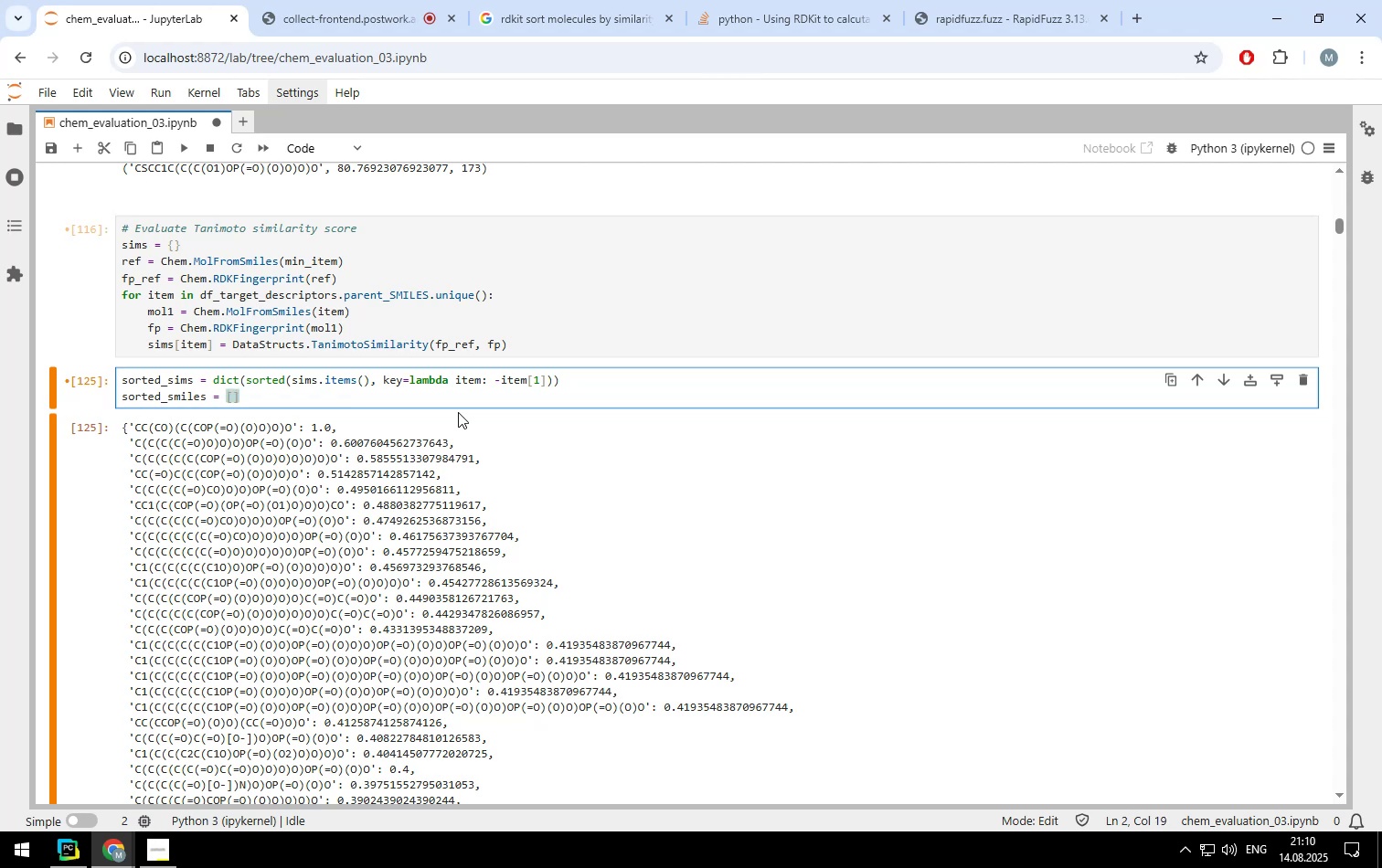 
key(ArrowLeft)
 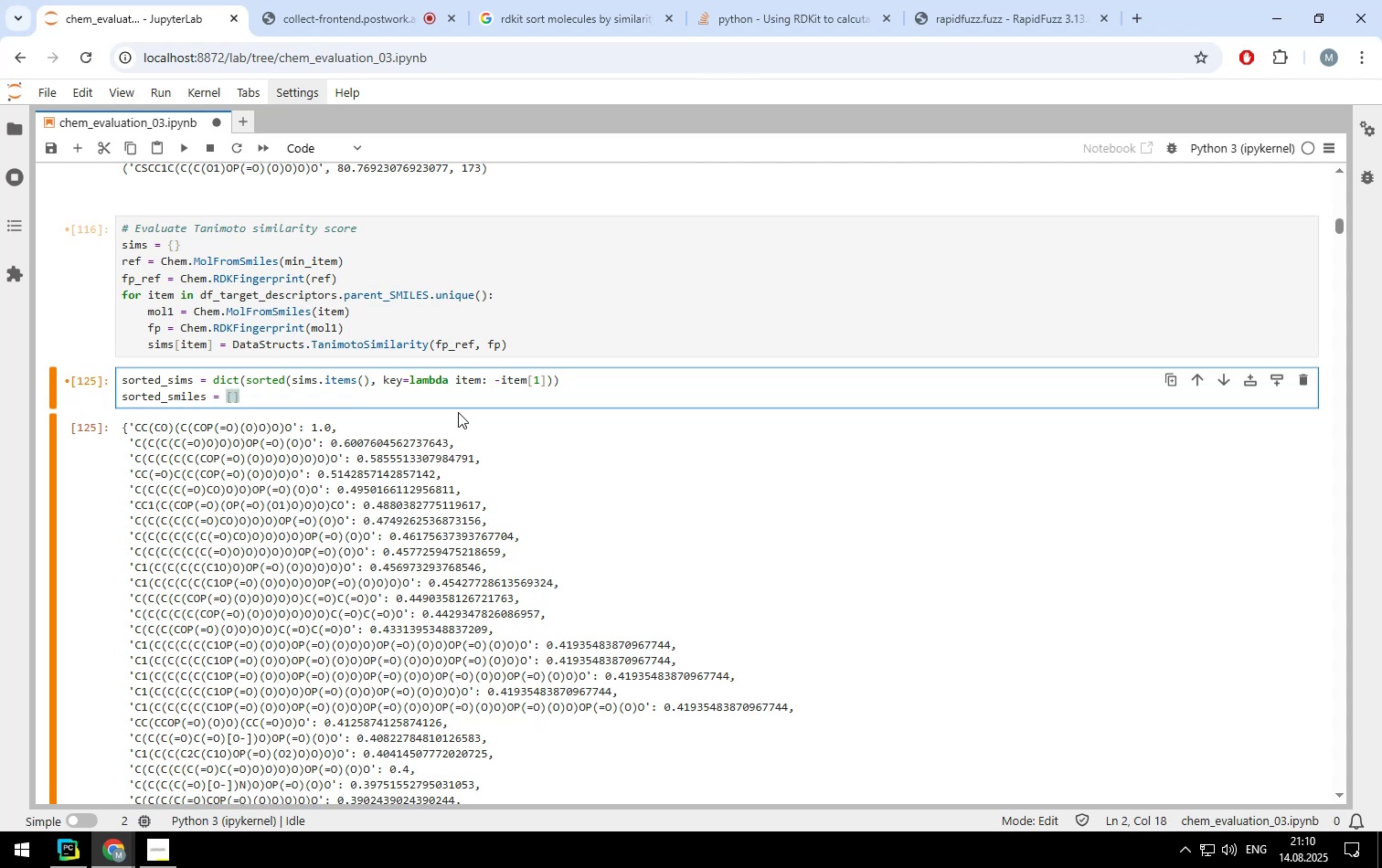 
type(i for )
 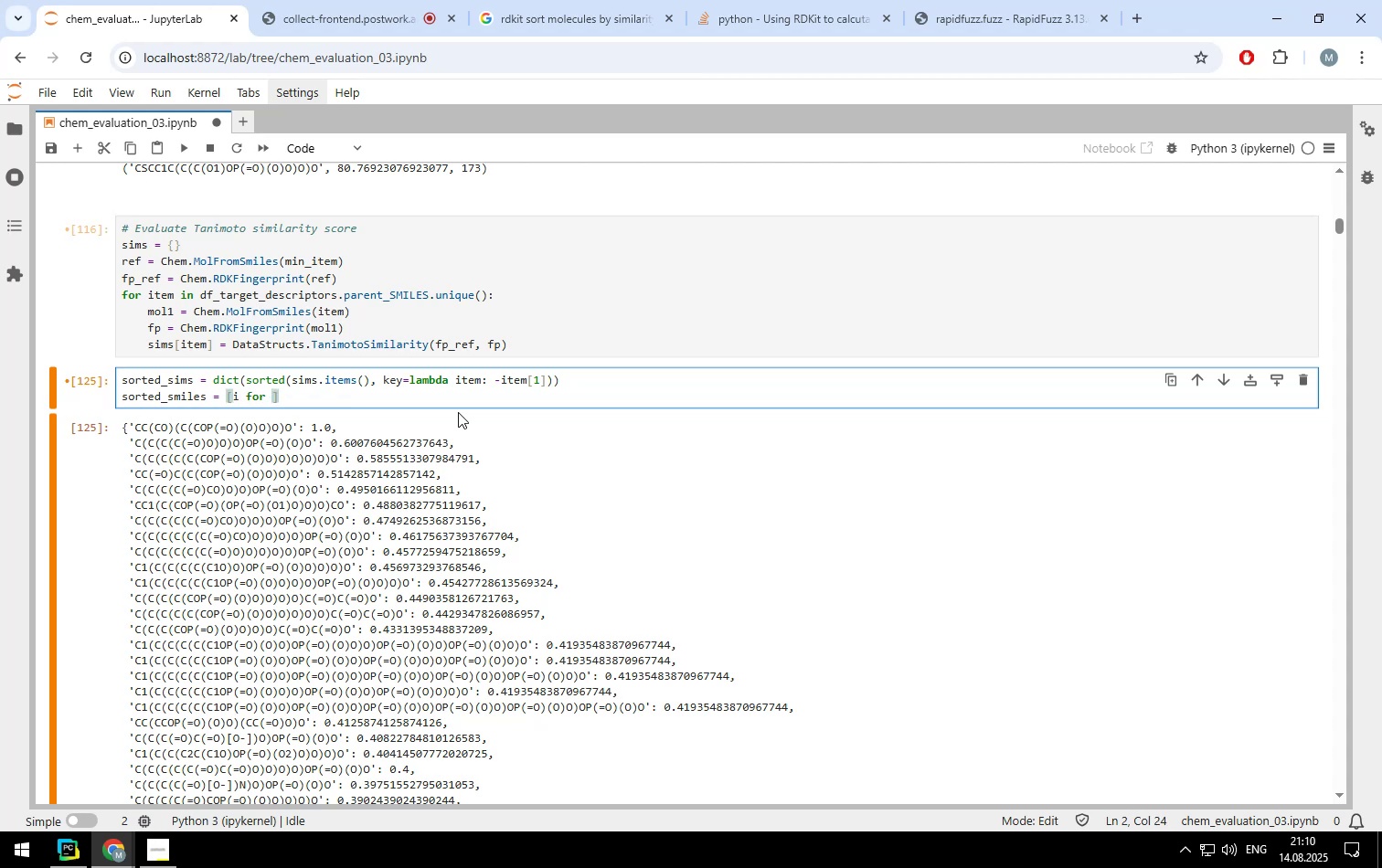 
type(i in soe)
key(Backspace)
type(t)
key(Backspace)
type(rt)
key(Backspace)
key(Backspace)
type(list(sorted_sims))
 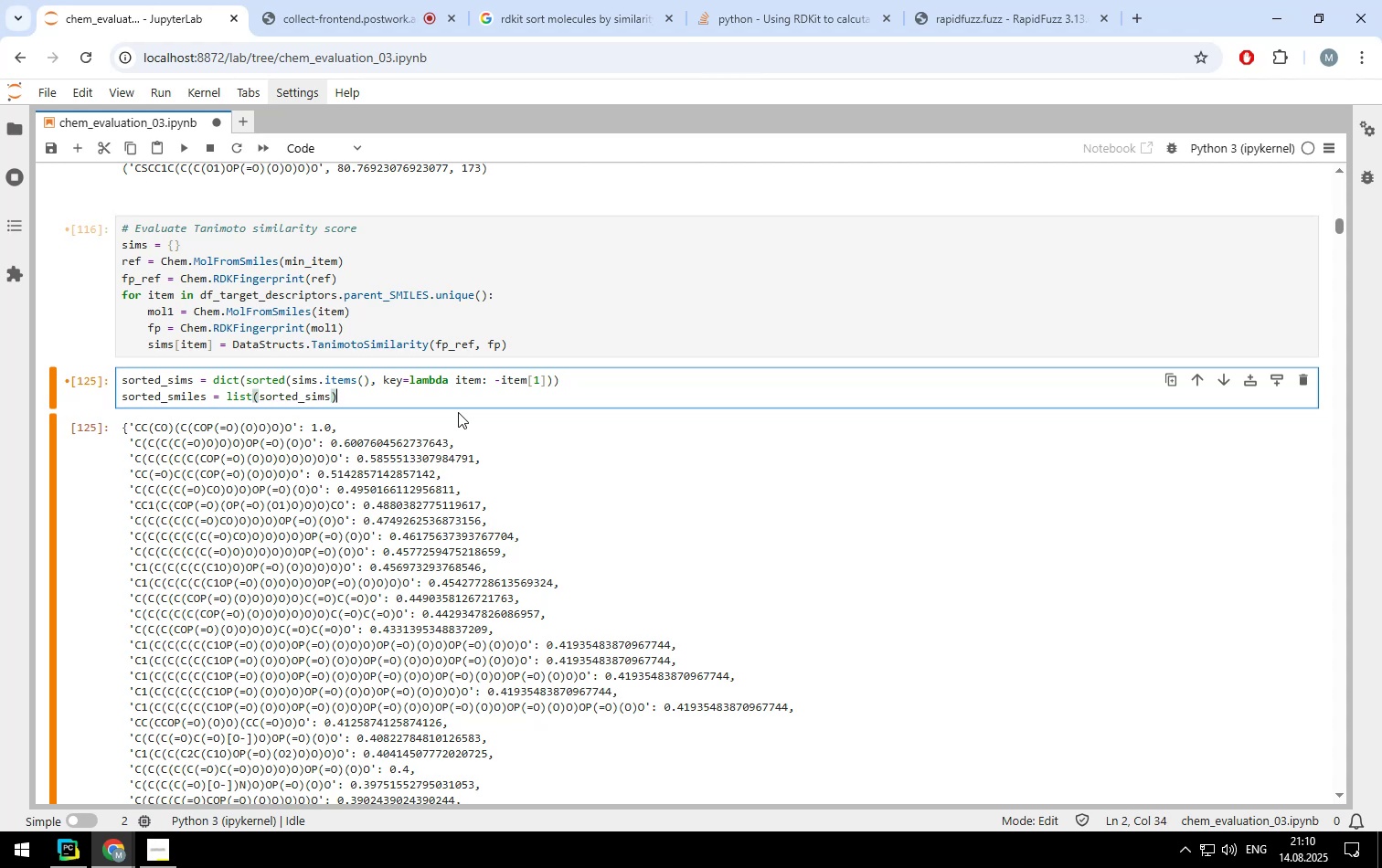 
key(ArrowLeft)
 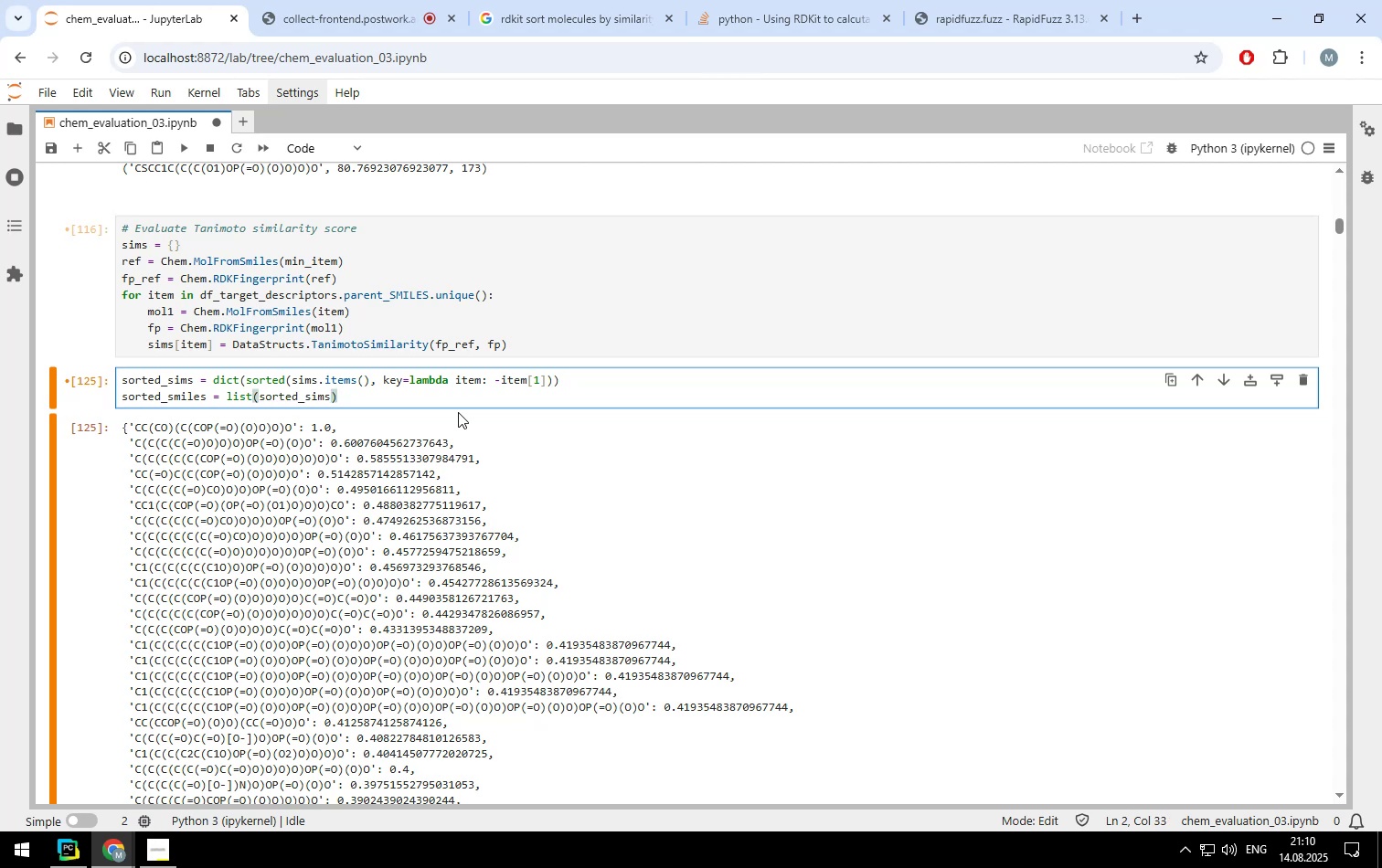 
type(.keys())
 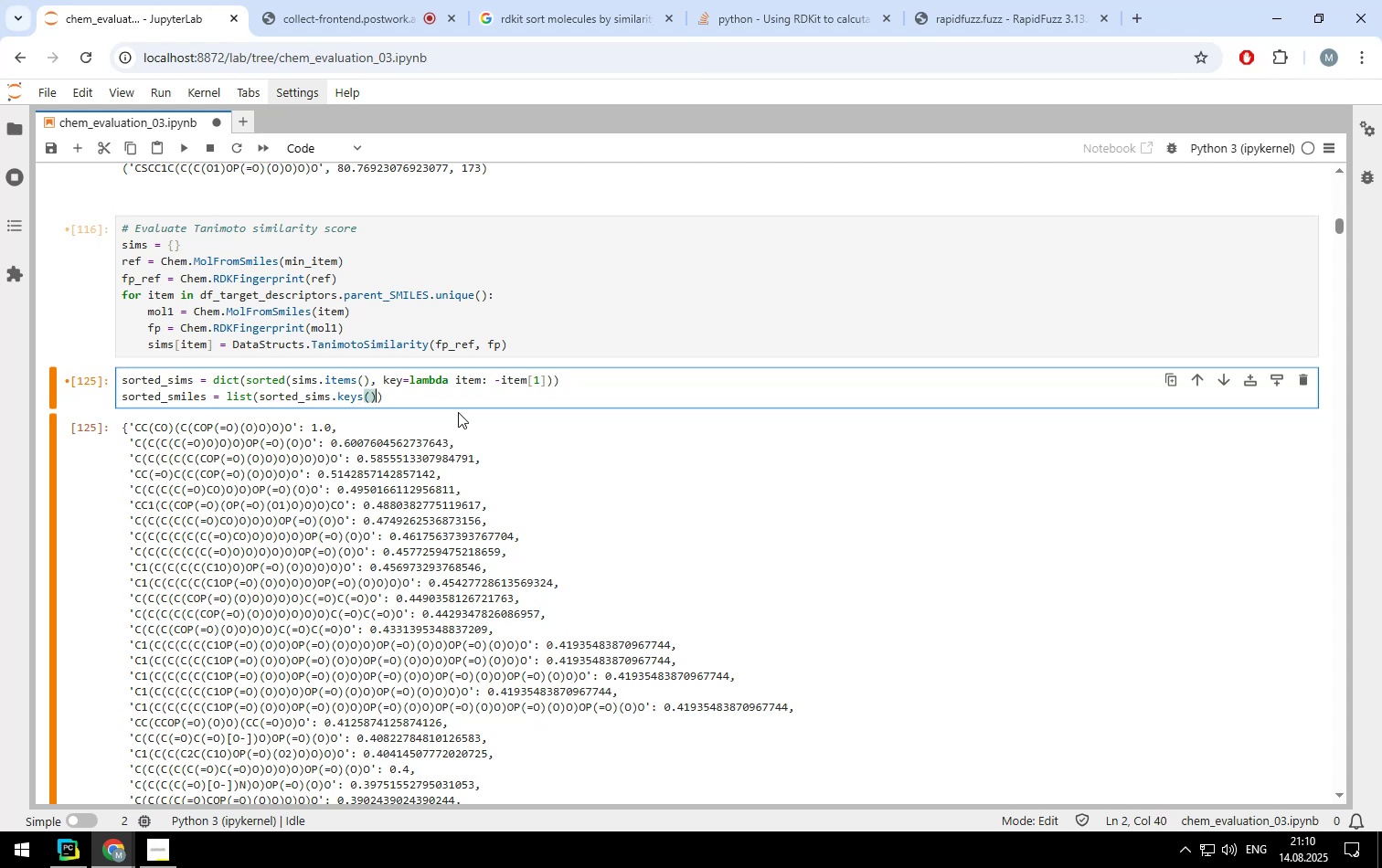 
 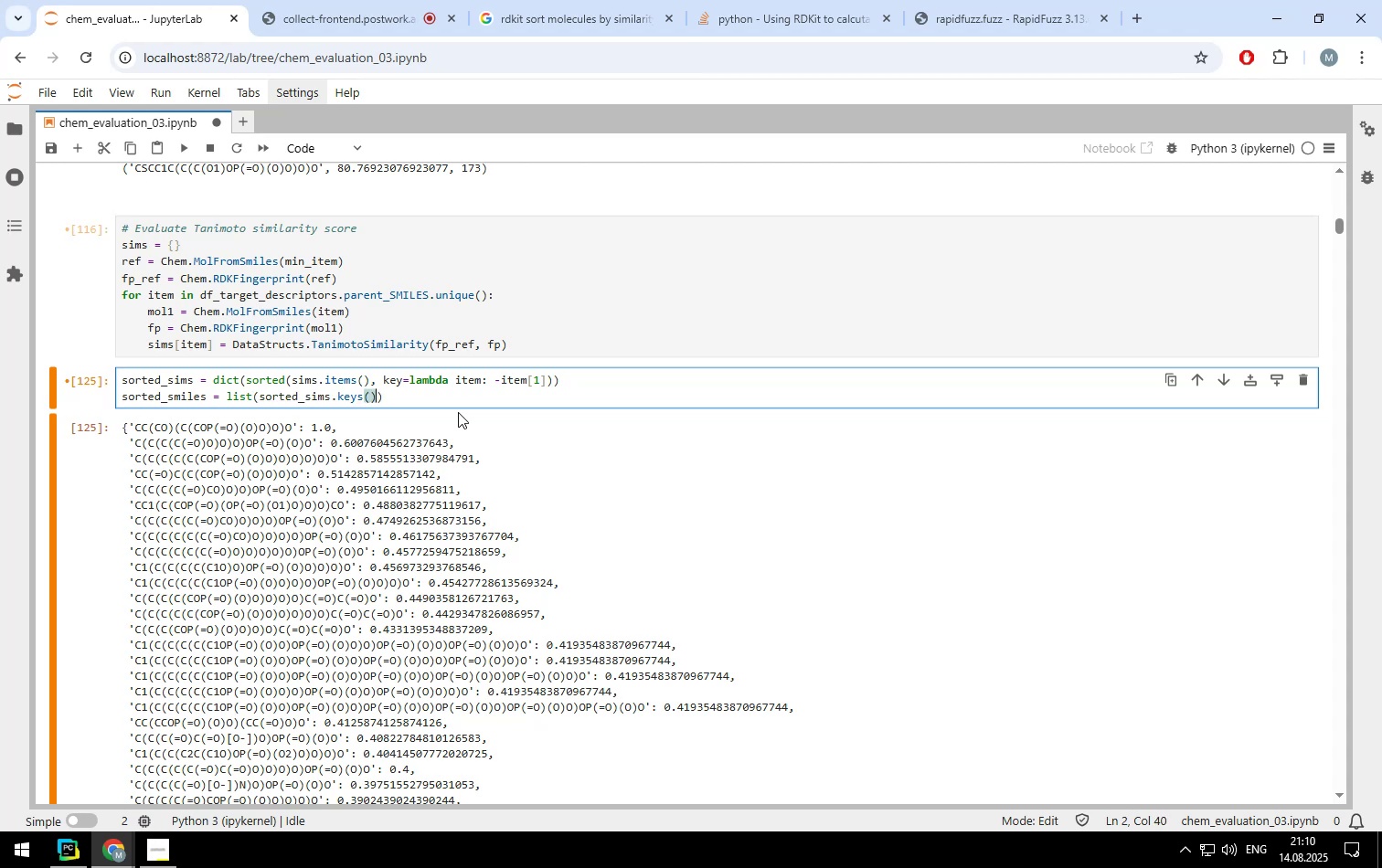 
key(Control+ControlLeft)
 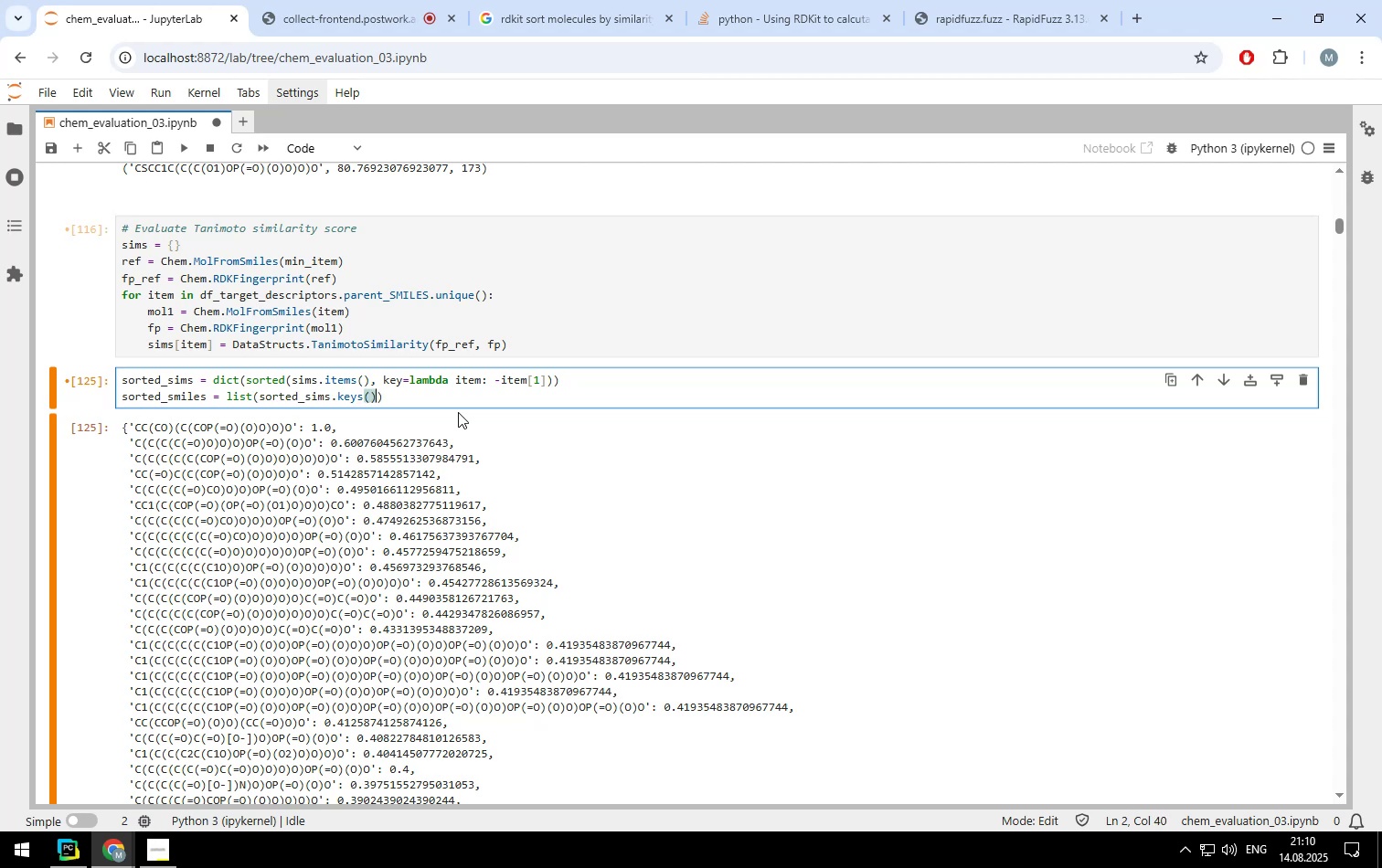 
key(Control+Enter)
 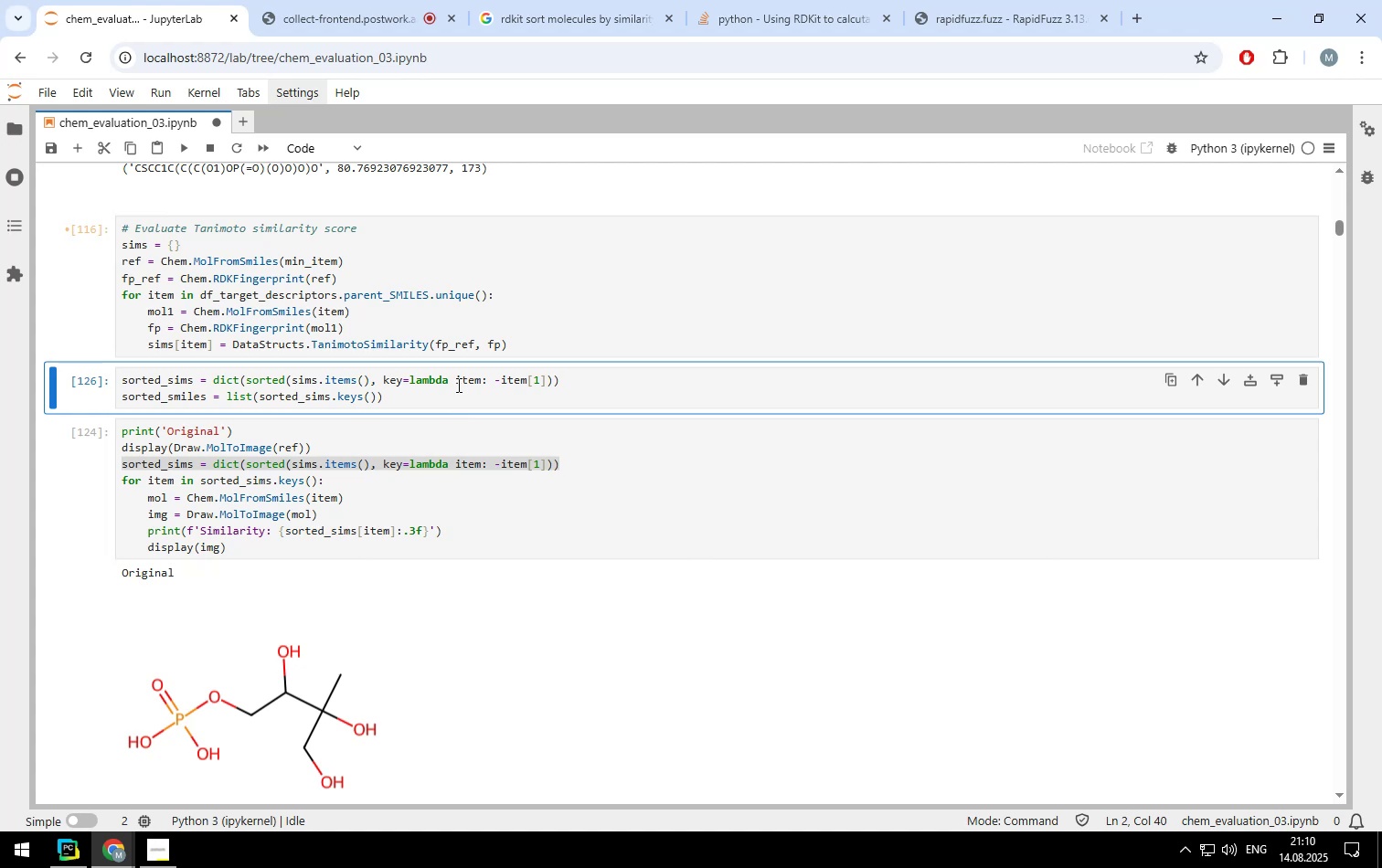 
left_click([455, 397])
 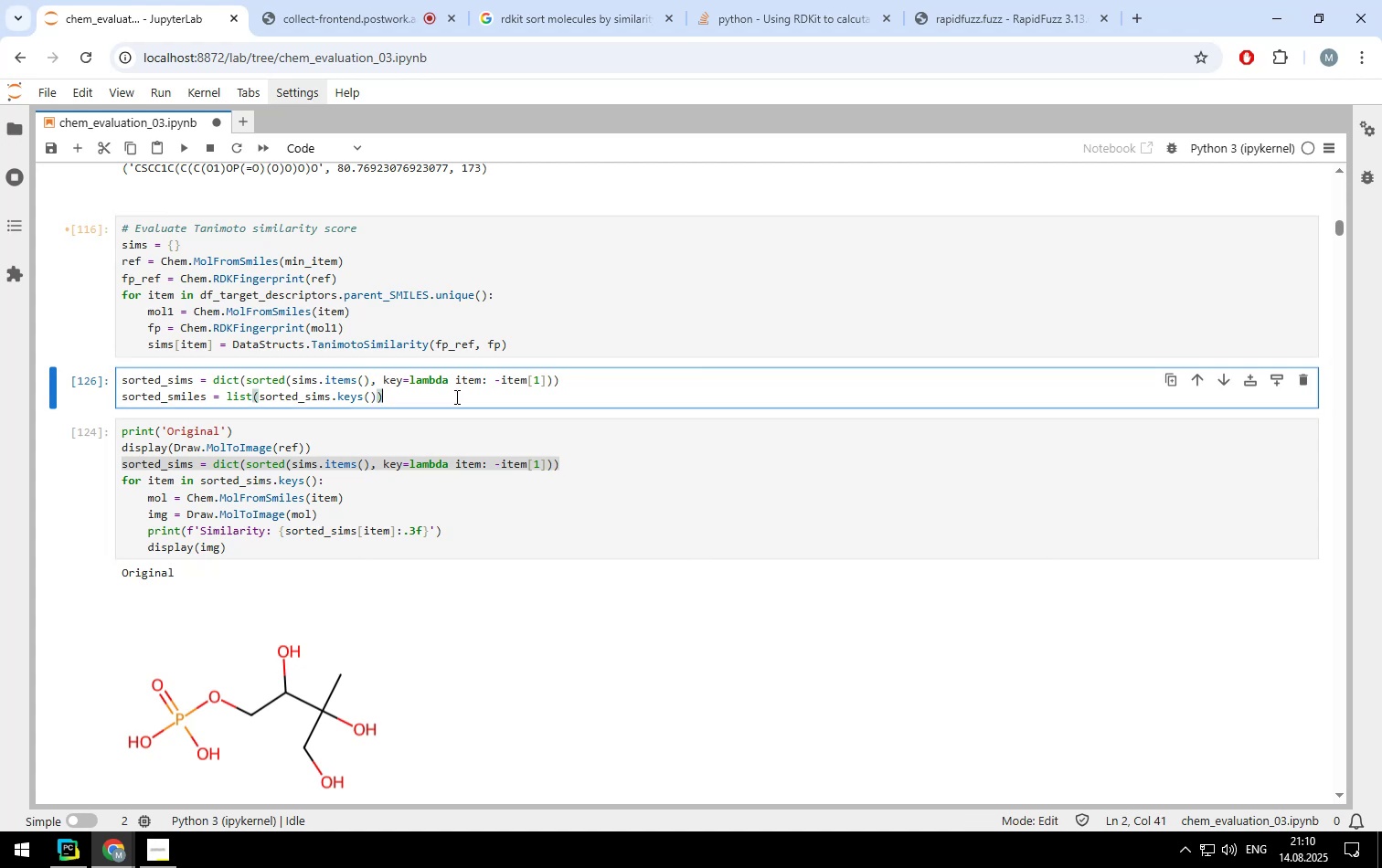 
key(Enter)
 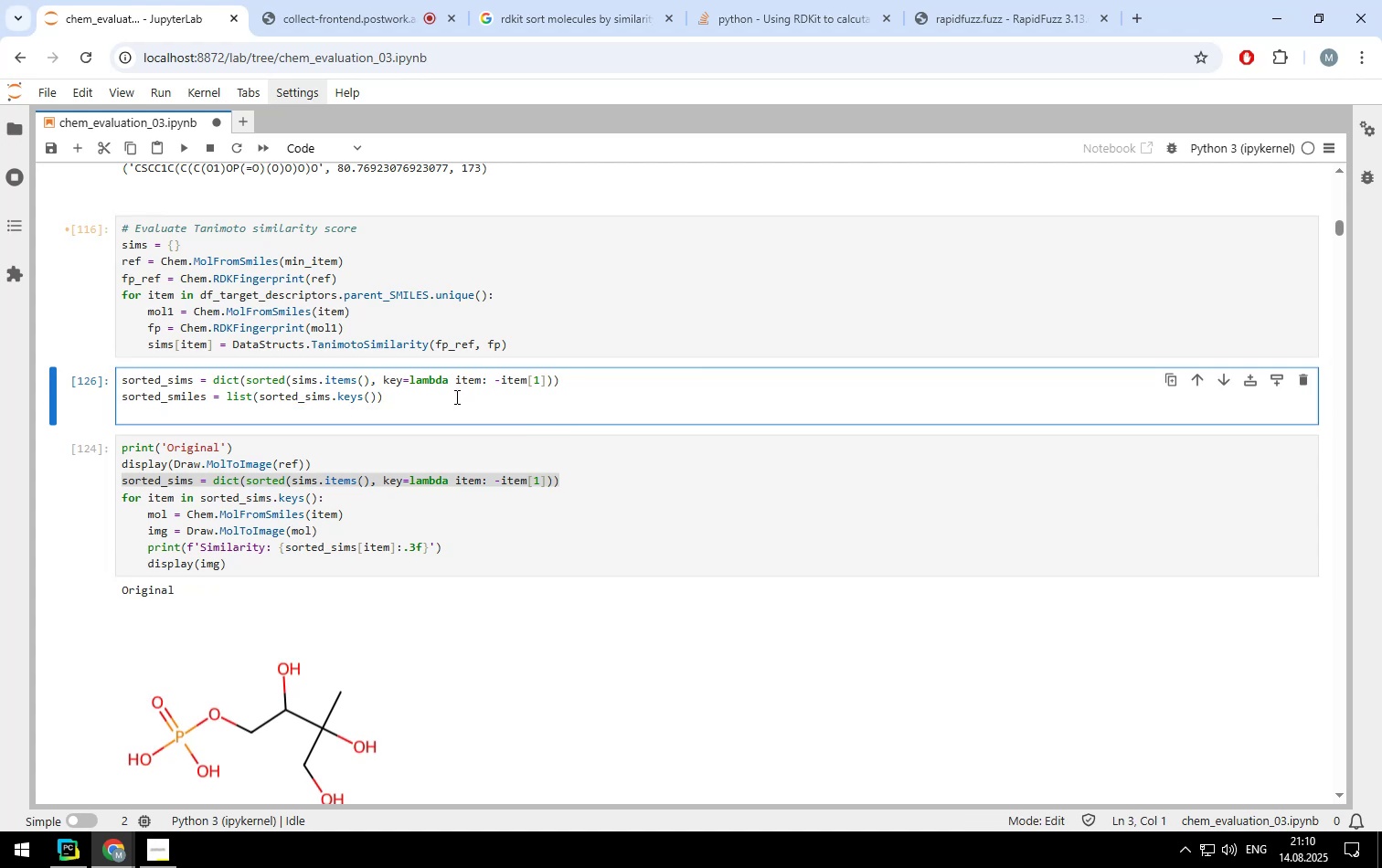 
type(sorted_smiles)
 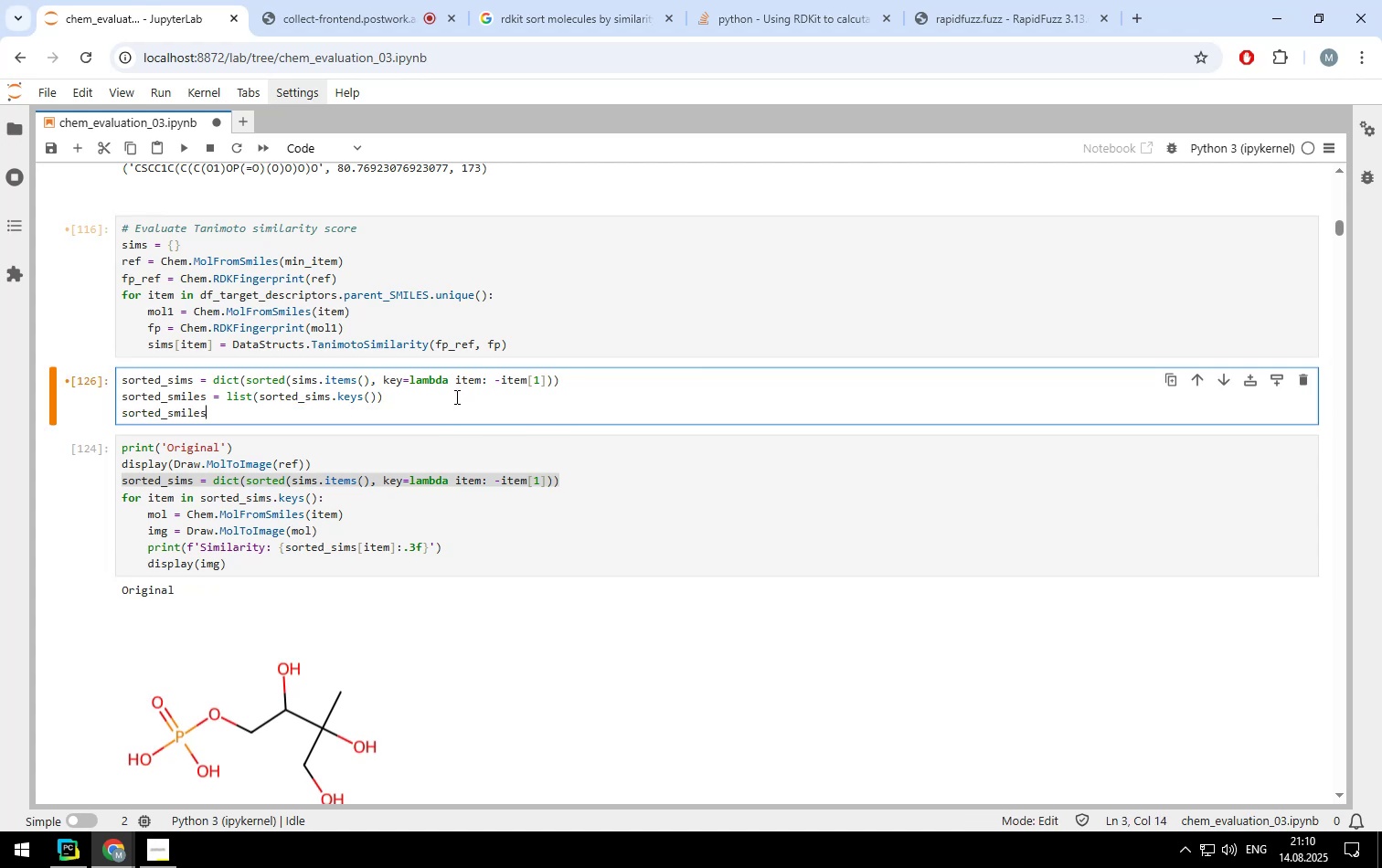 
key(Control+ControlLeft)
 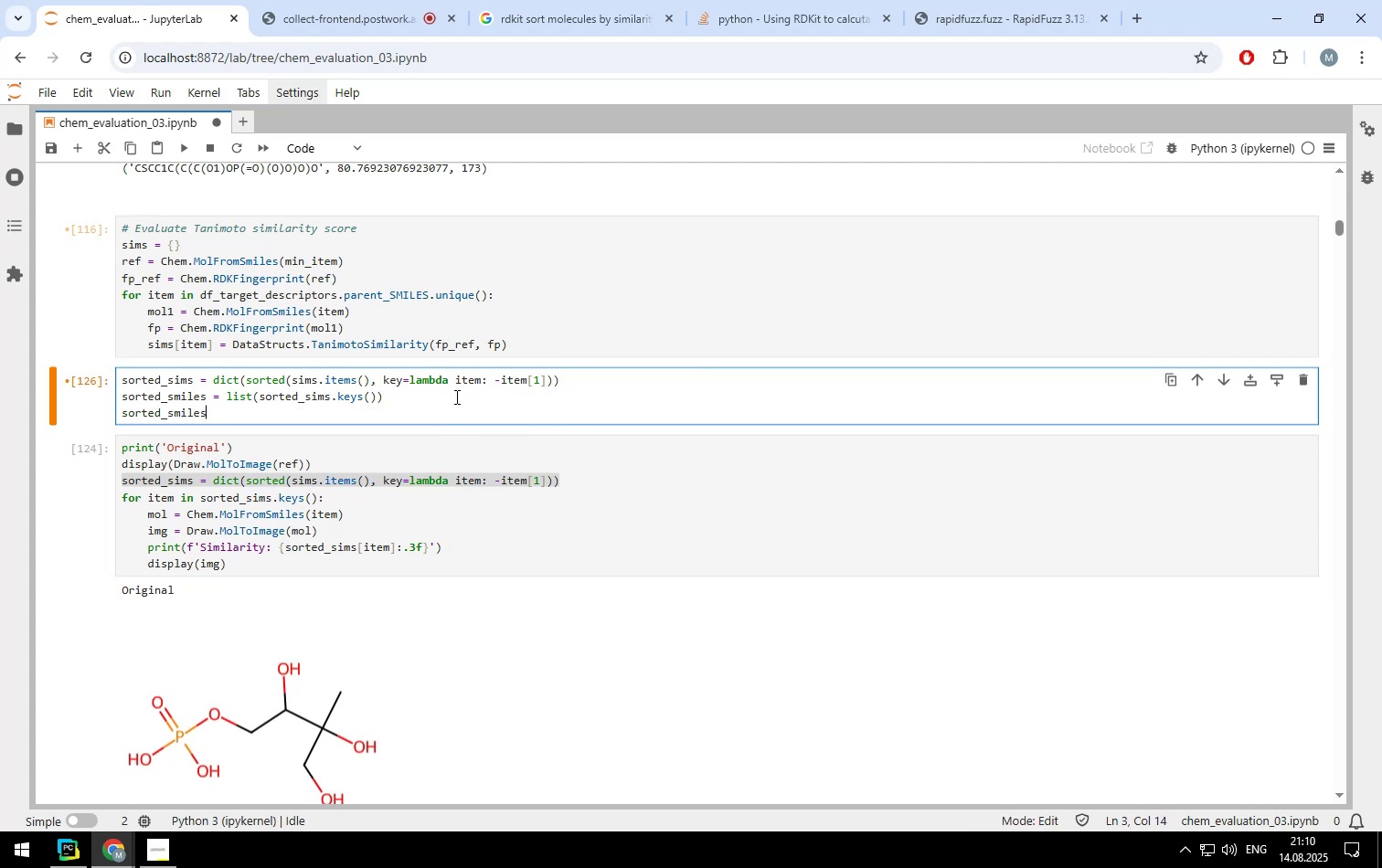 
key(Control+Enter)
 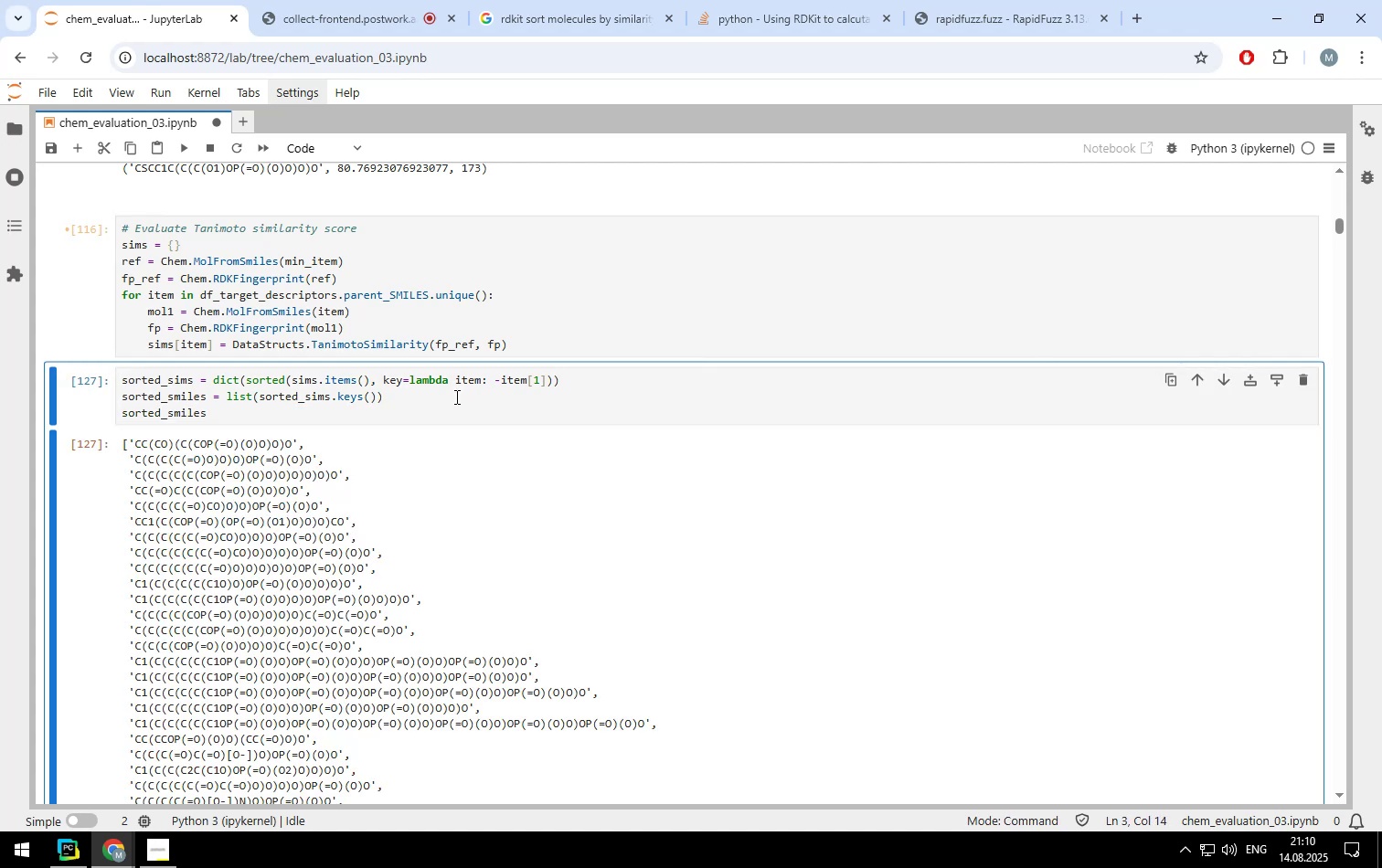 
scroll: coordinate [466, 397], scroll_direction: down, amount: 46.0
 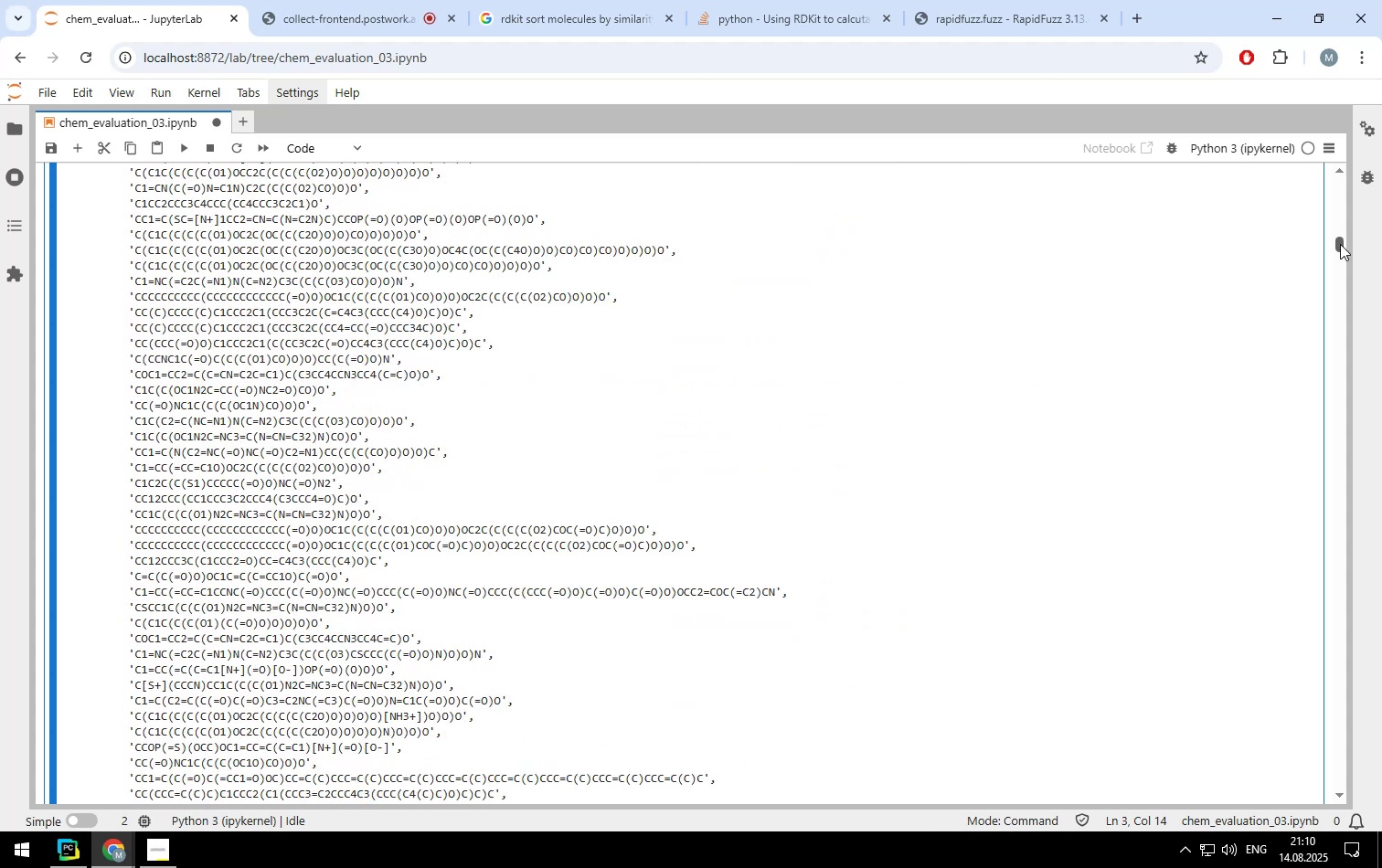 
left_click_drag(start_coordinate=[1340, 244], to_coordinate=[1355, 247])
 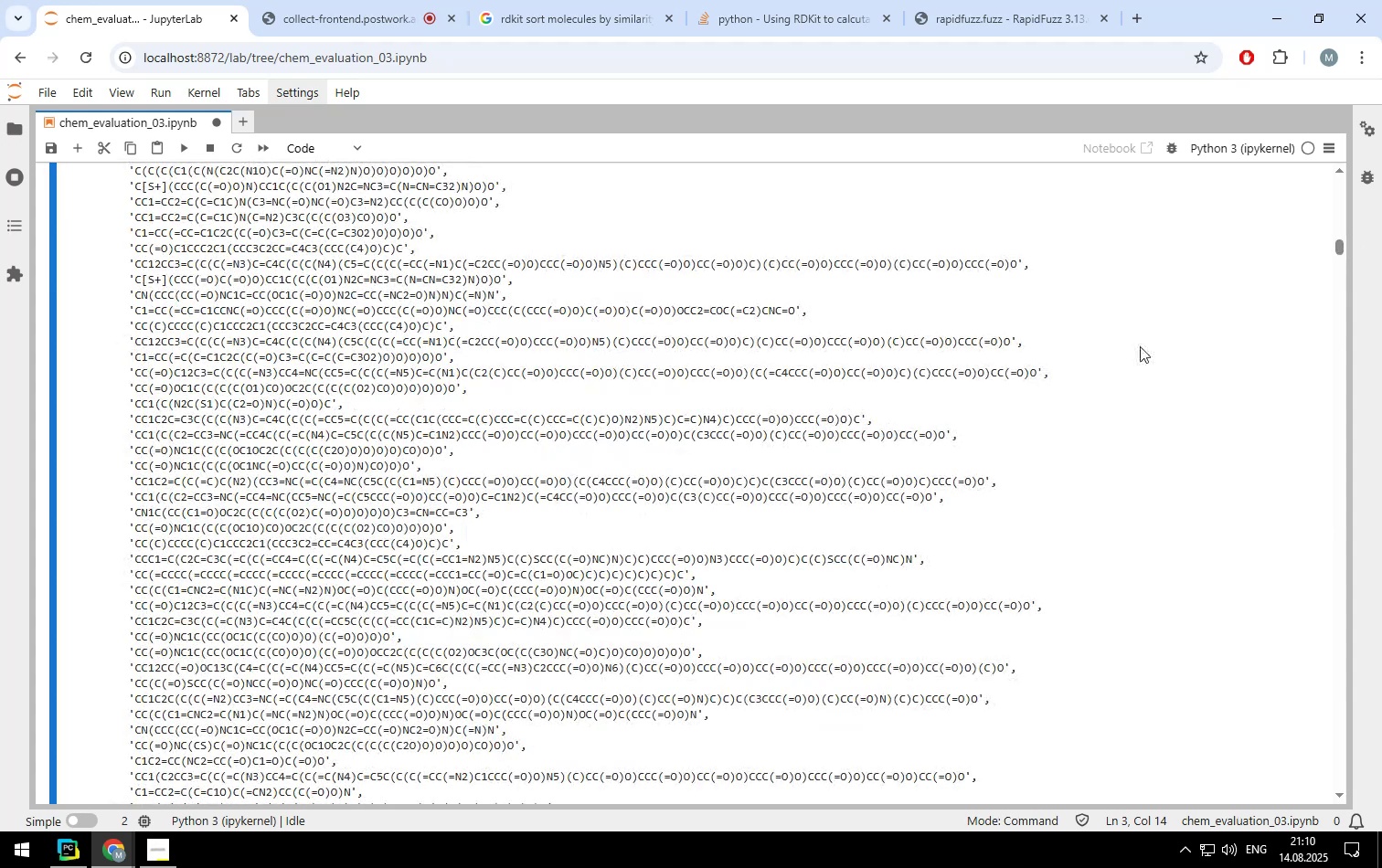 
scroll: coordinate [767, 428], scroll_direction: down, amount: 18.0
 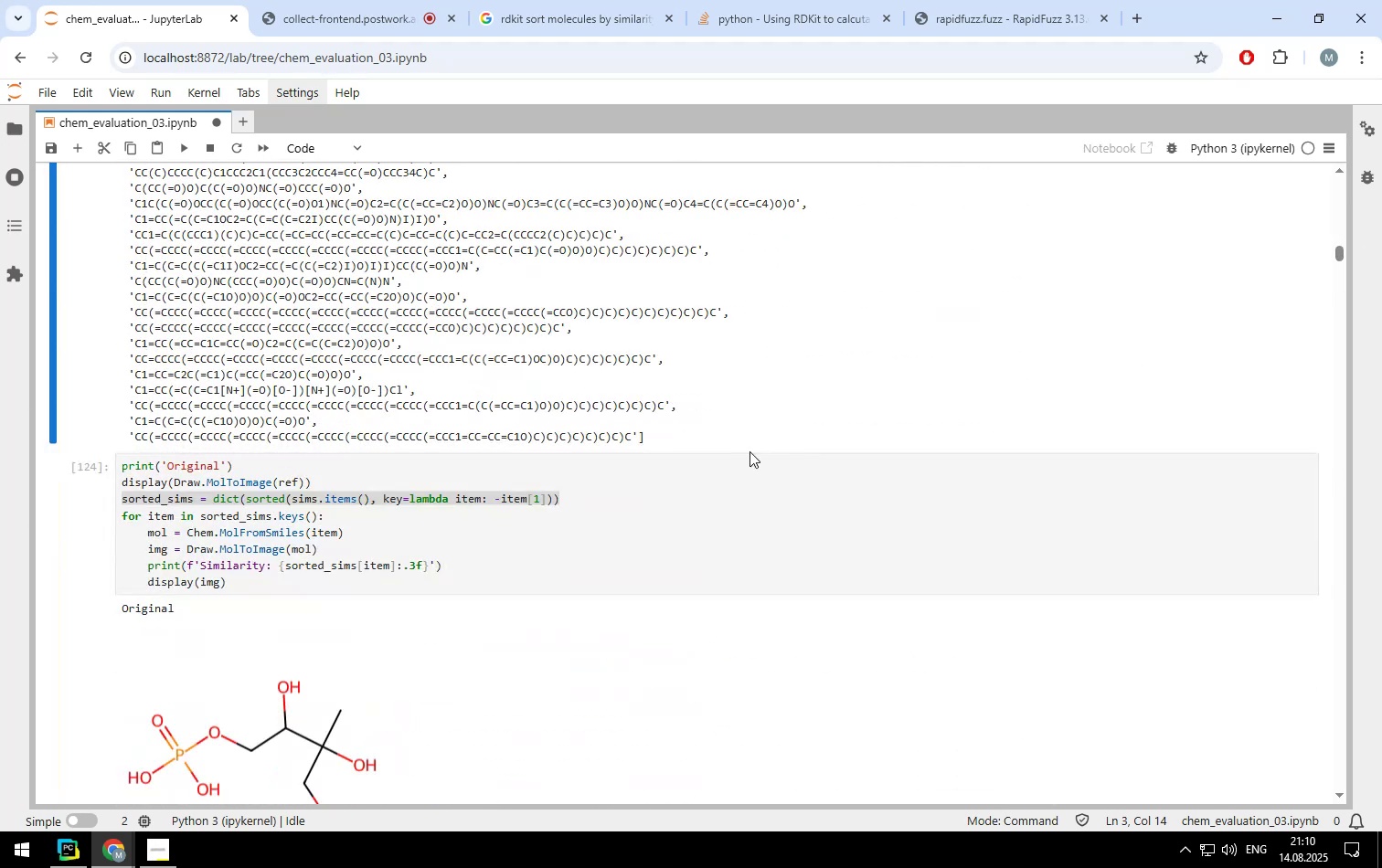 
left_click([710, 507])
 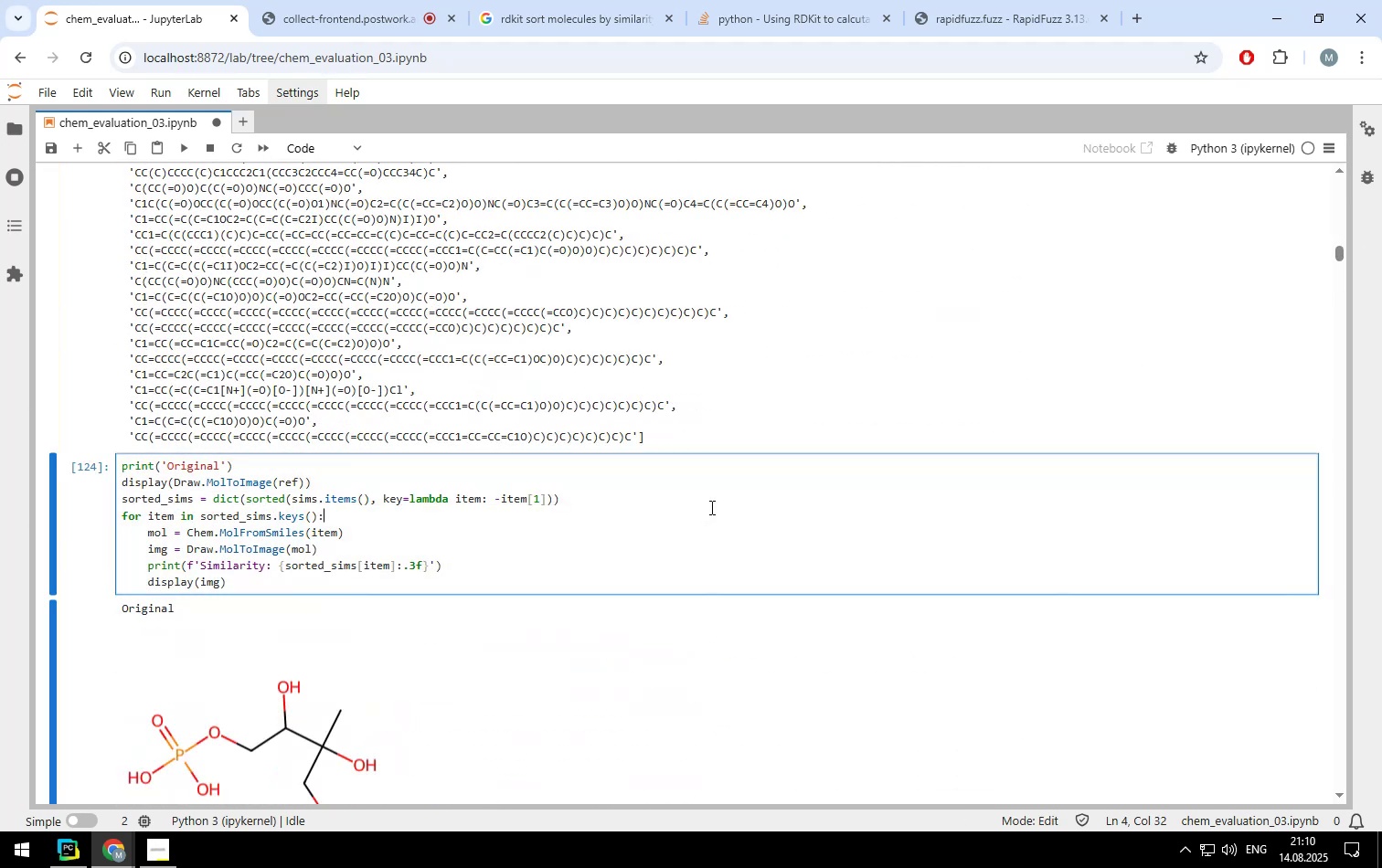 
scroll: coordinate [710, 507], scroll_direction: down, amount: 4.0
 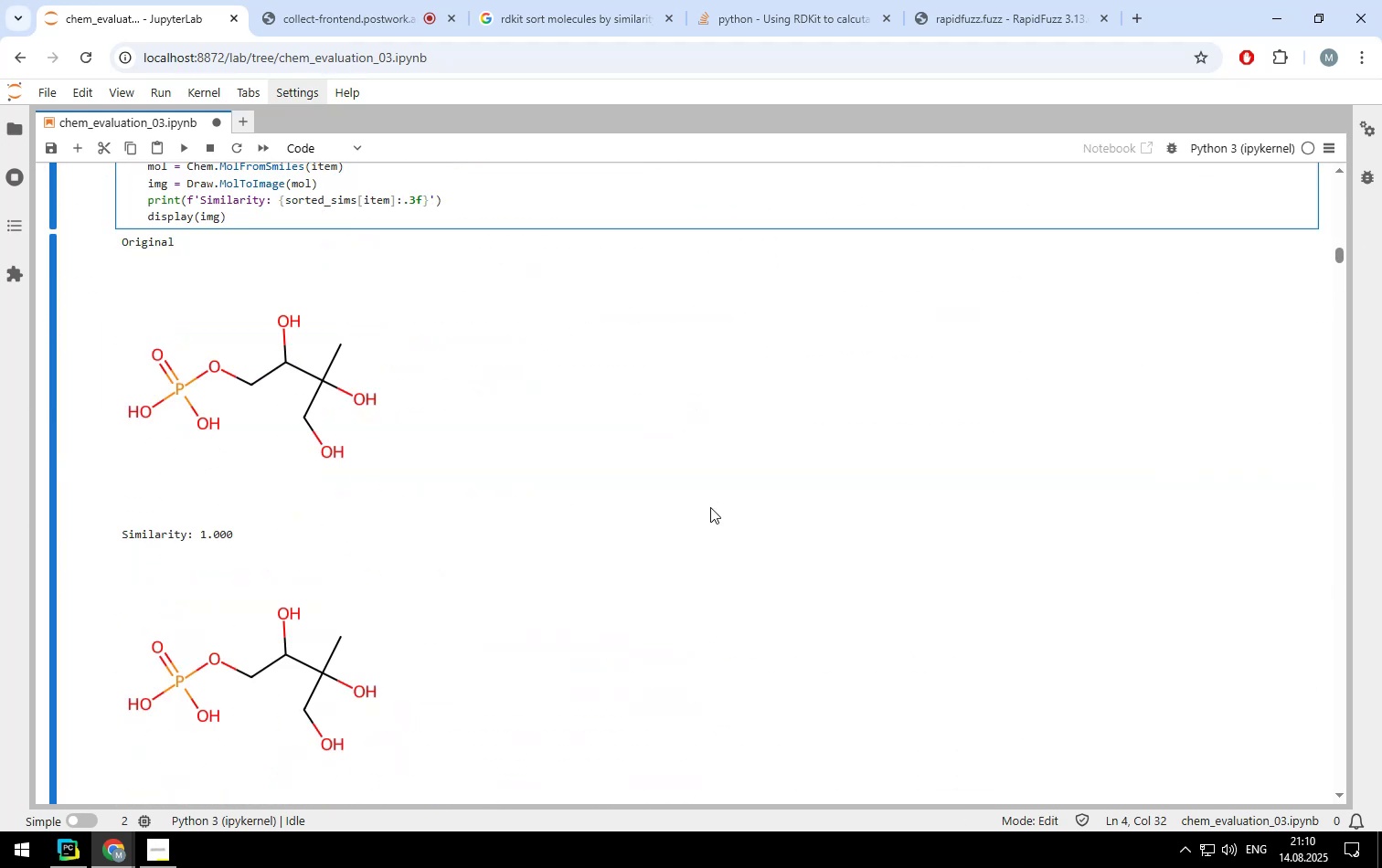 
scroll: coordinate [710, 507], scroll_direction: up, amount: 3.0
 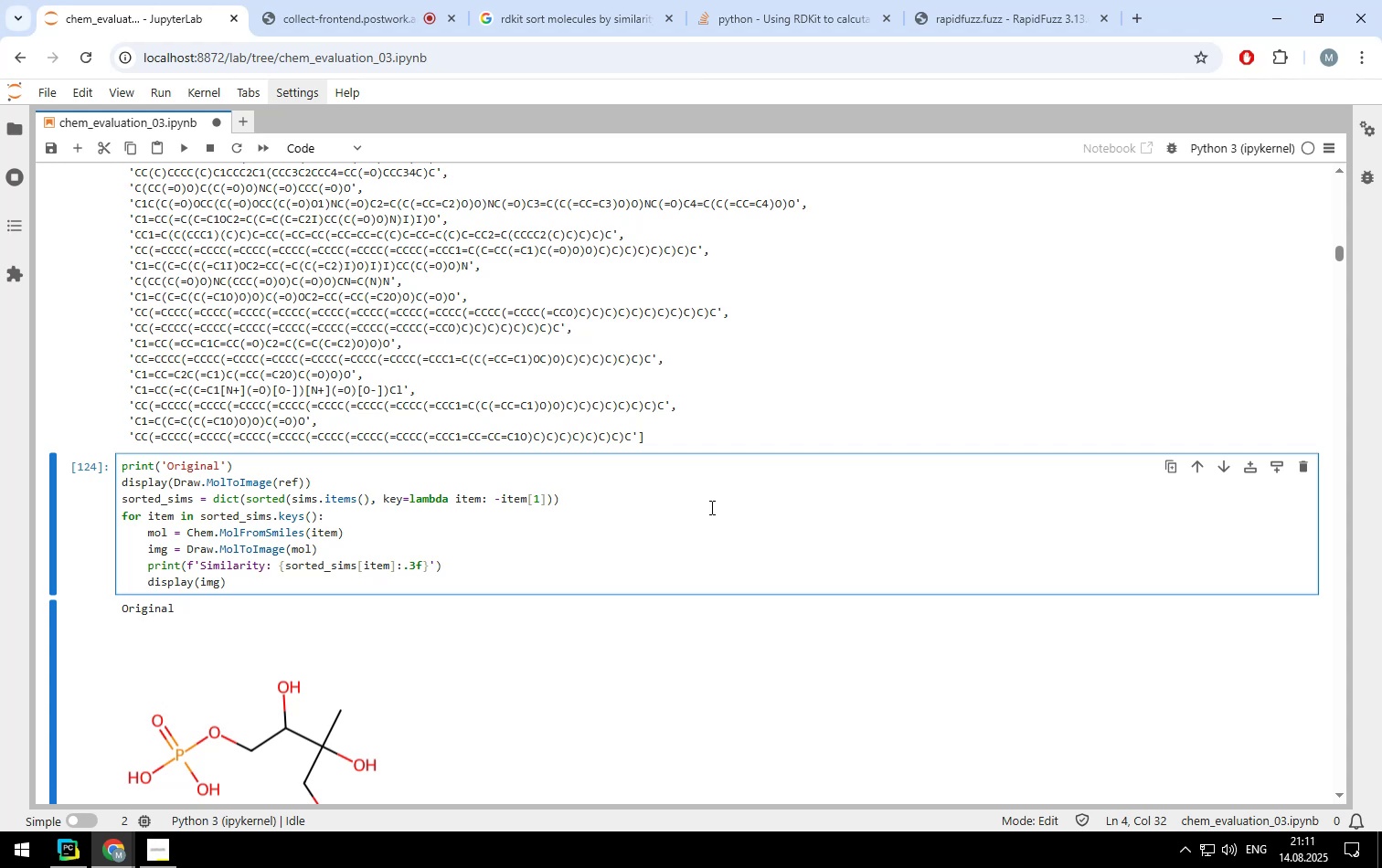 
wait(14.01)
 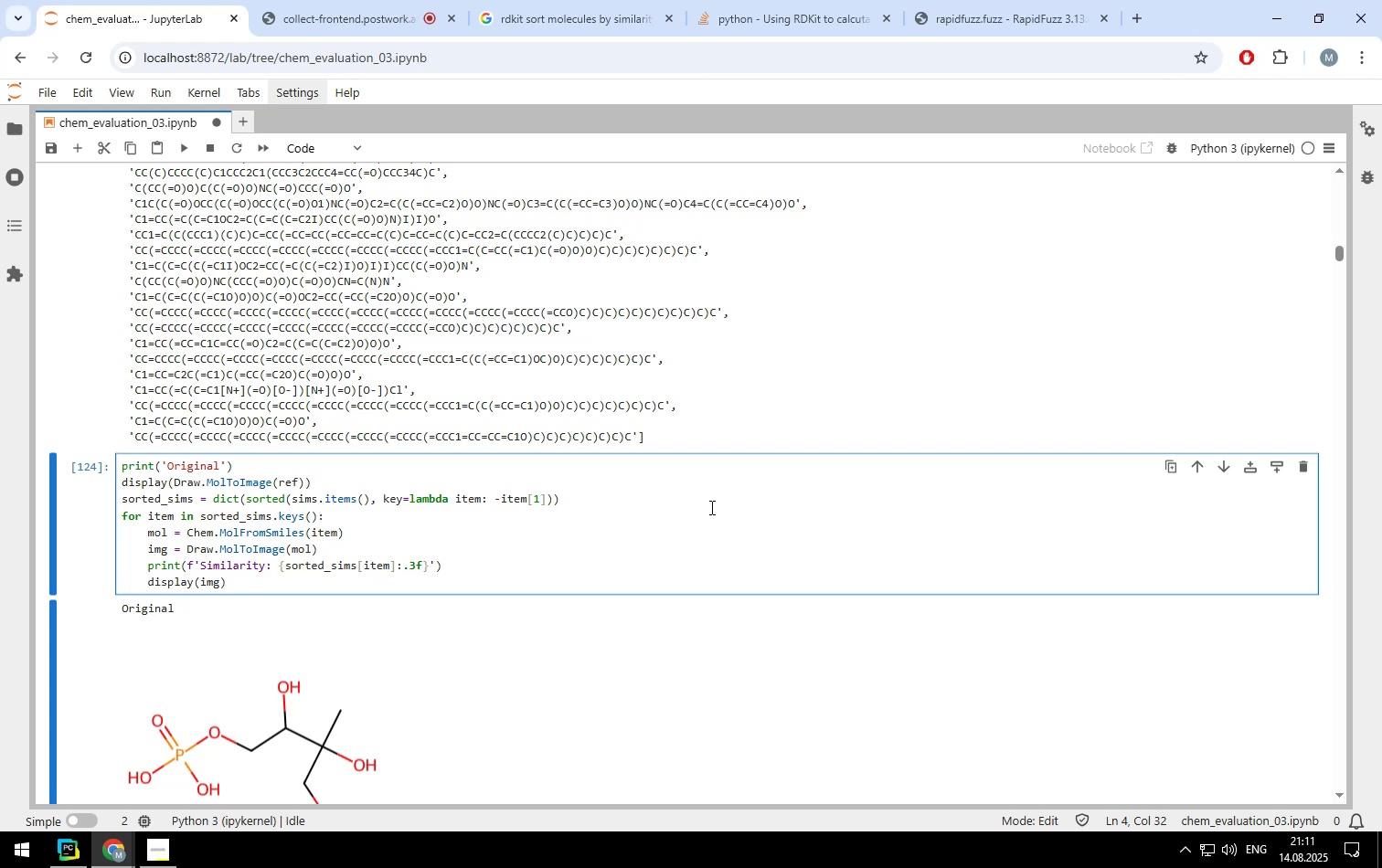 
scroll: coordinate [737, 335], scroll_direction: up, amount: 75.0
 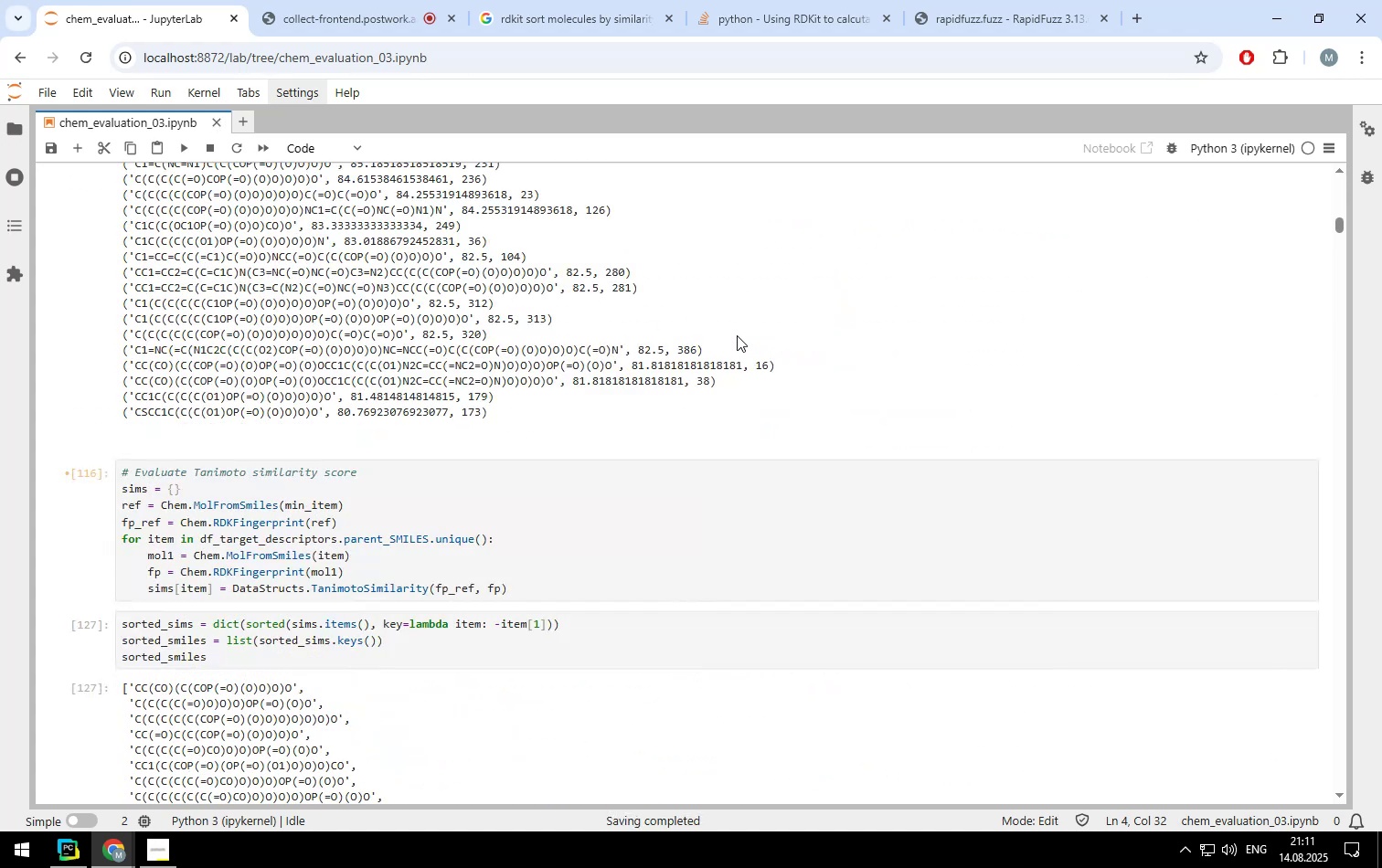 
scroll: coordinate [727, 337], scroll_direction: down, amount: 1.0
 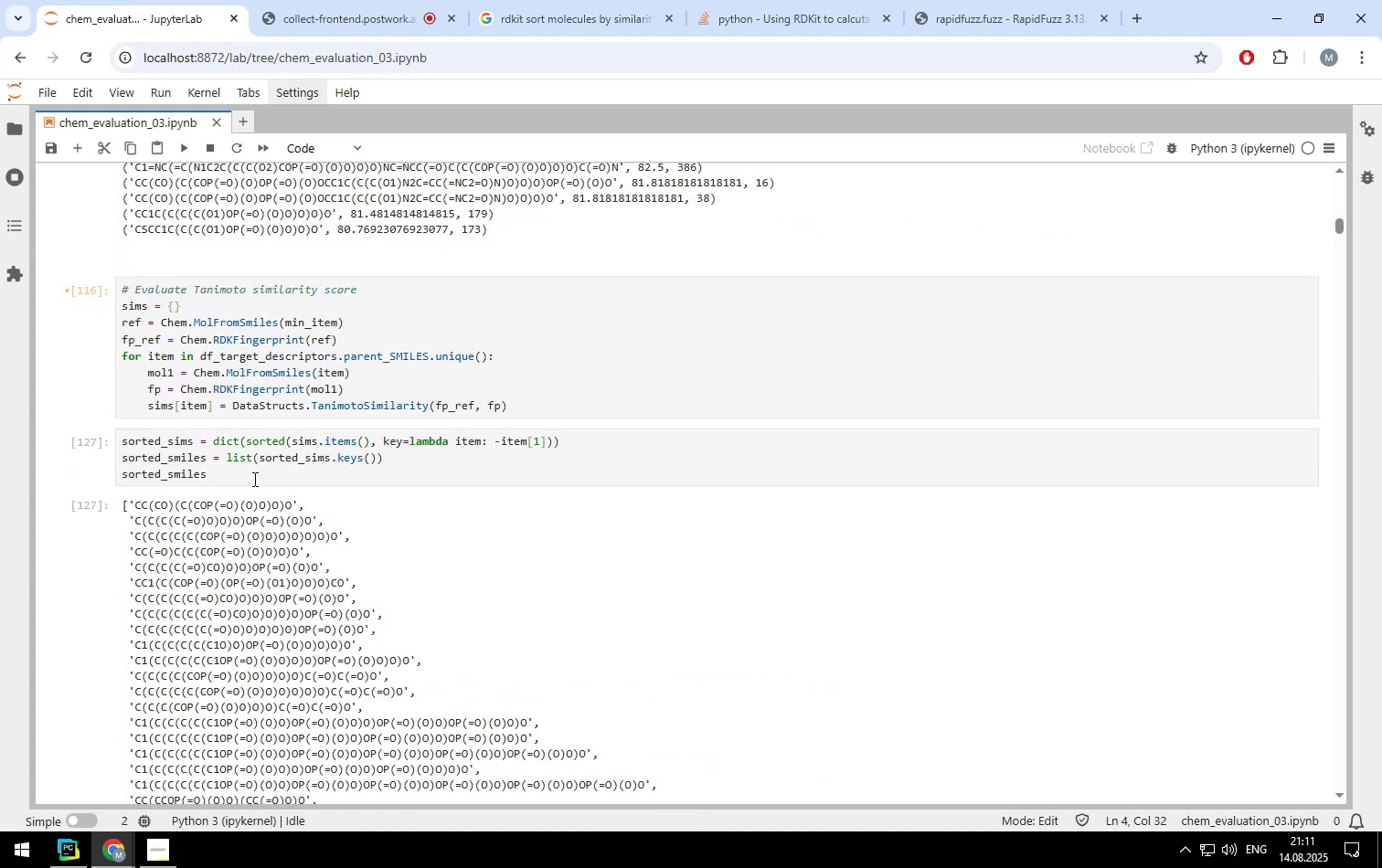 
left_click_drag(start_coordinate=[253, 479], to_coordinate=[112, 437])
 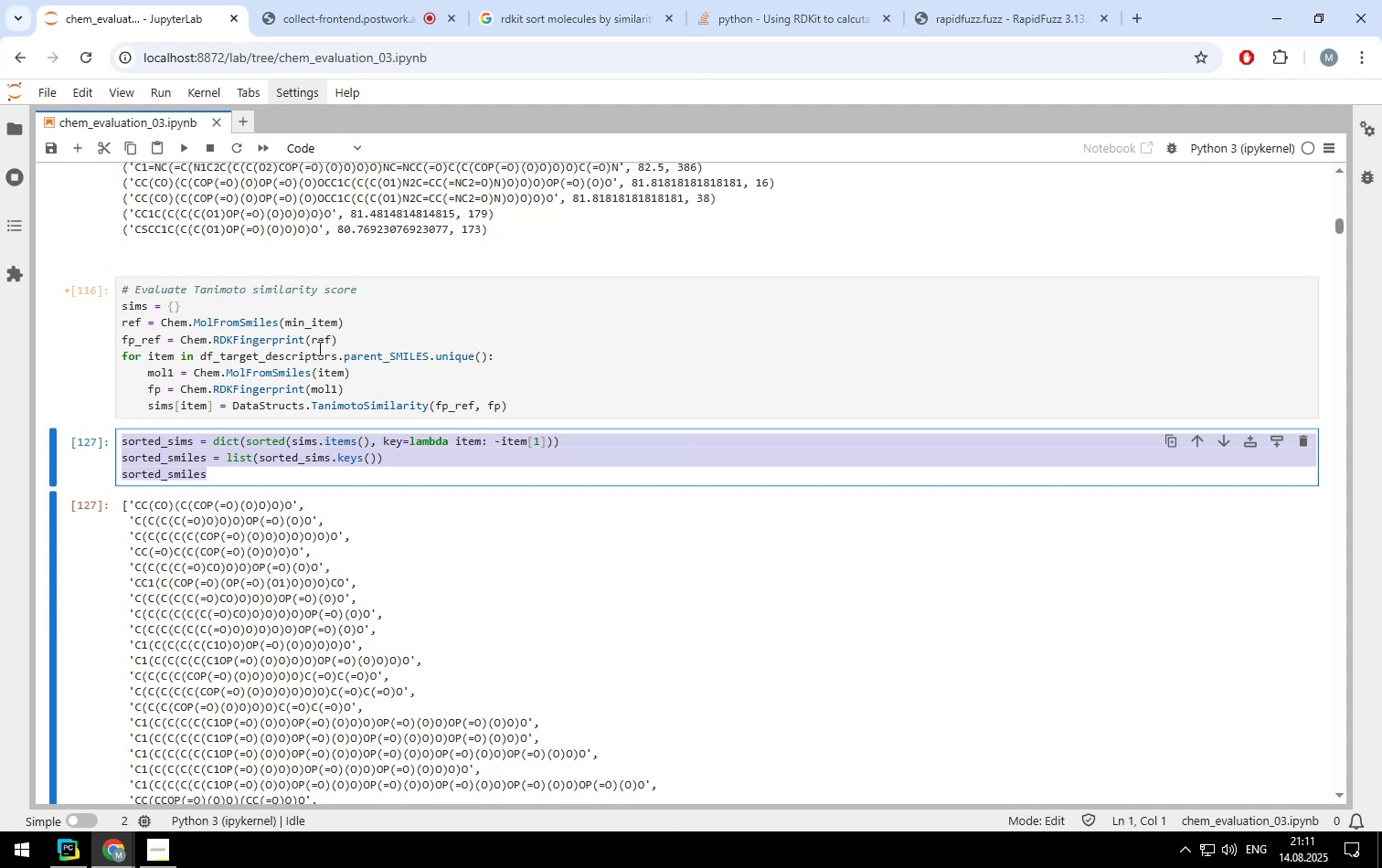 
key(Control+ControlLeft)
 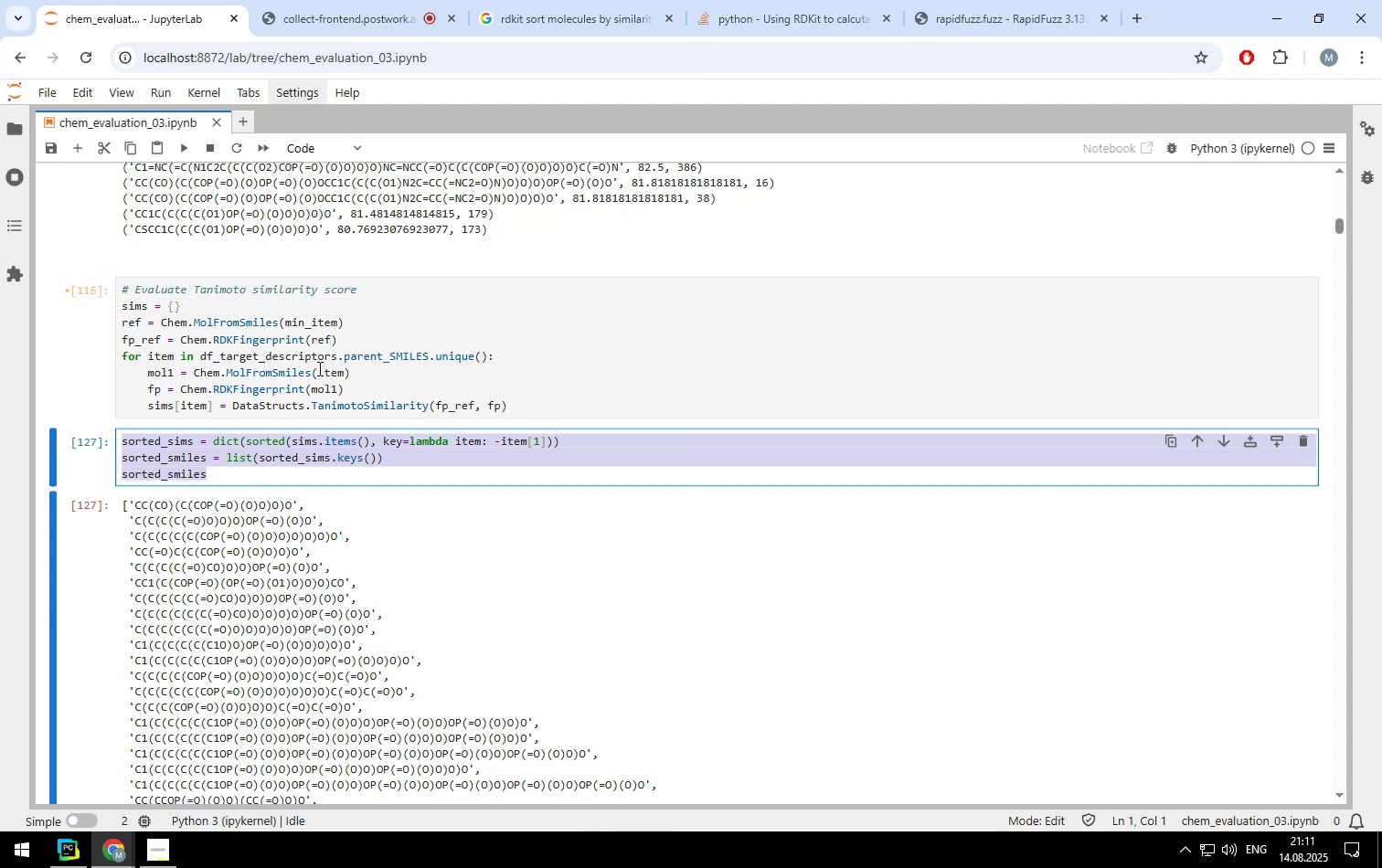 
key(Control+X)
 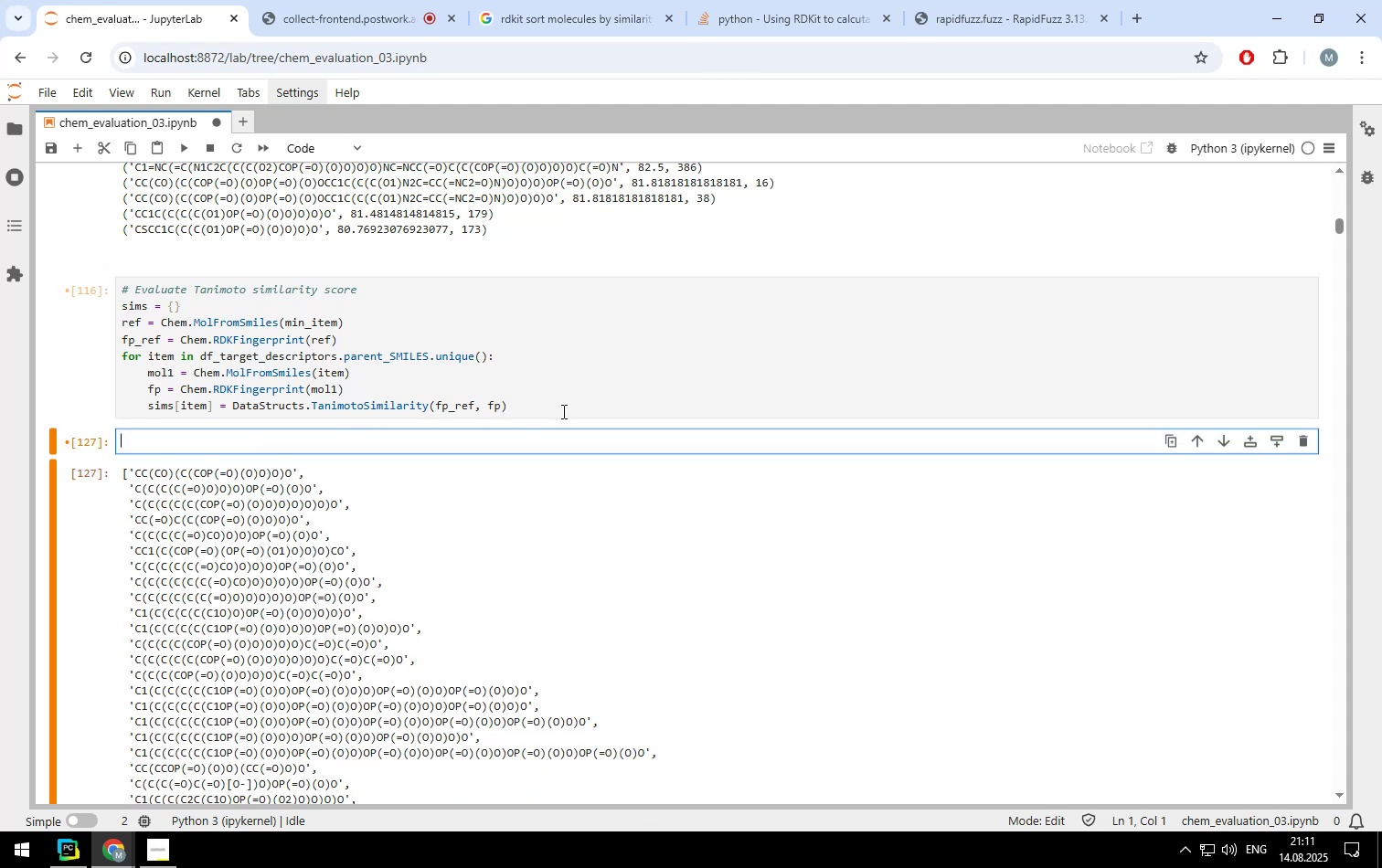 
left_click([562, 411])
 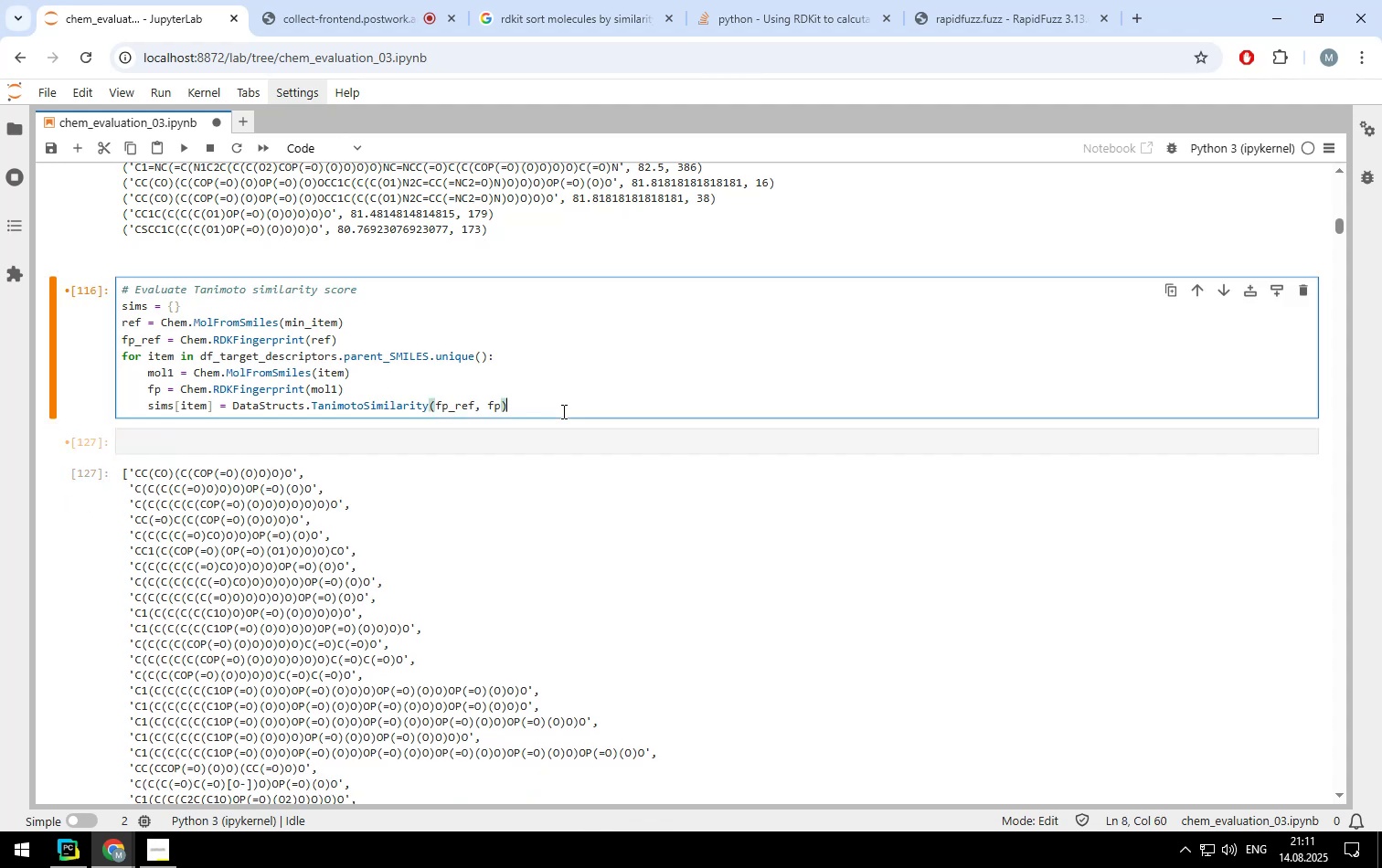 
key(Enter)
 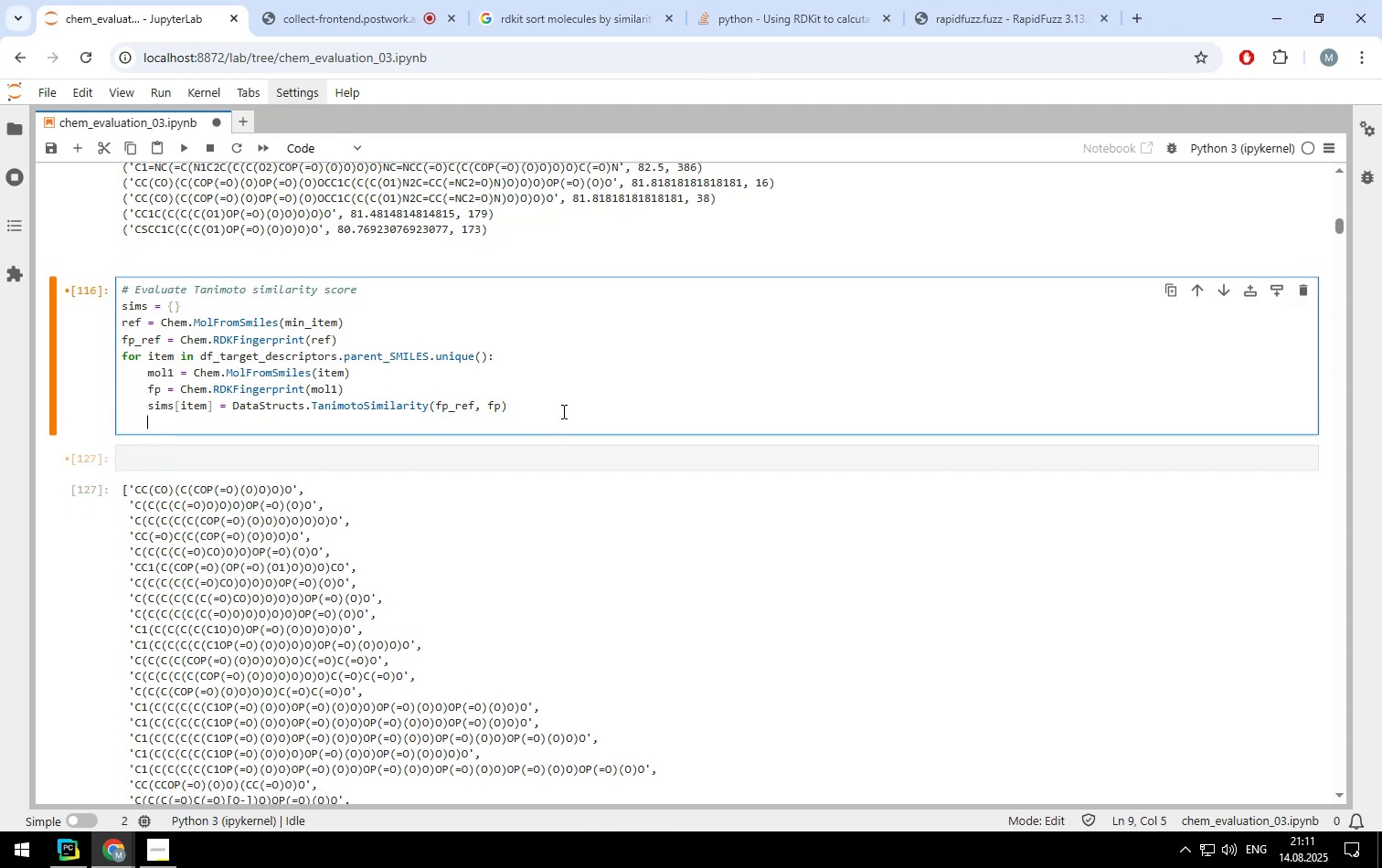 
key(Backspace)
 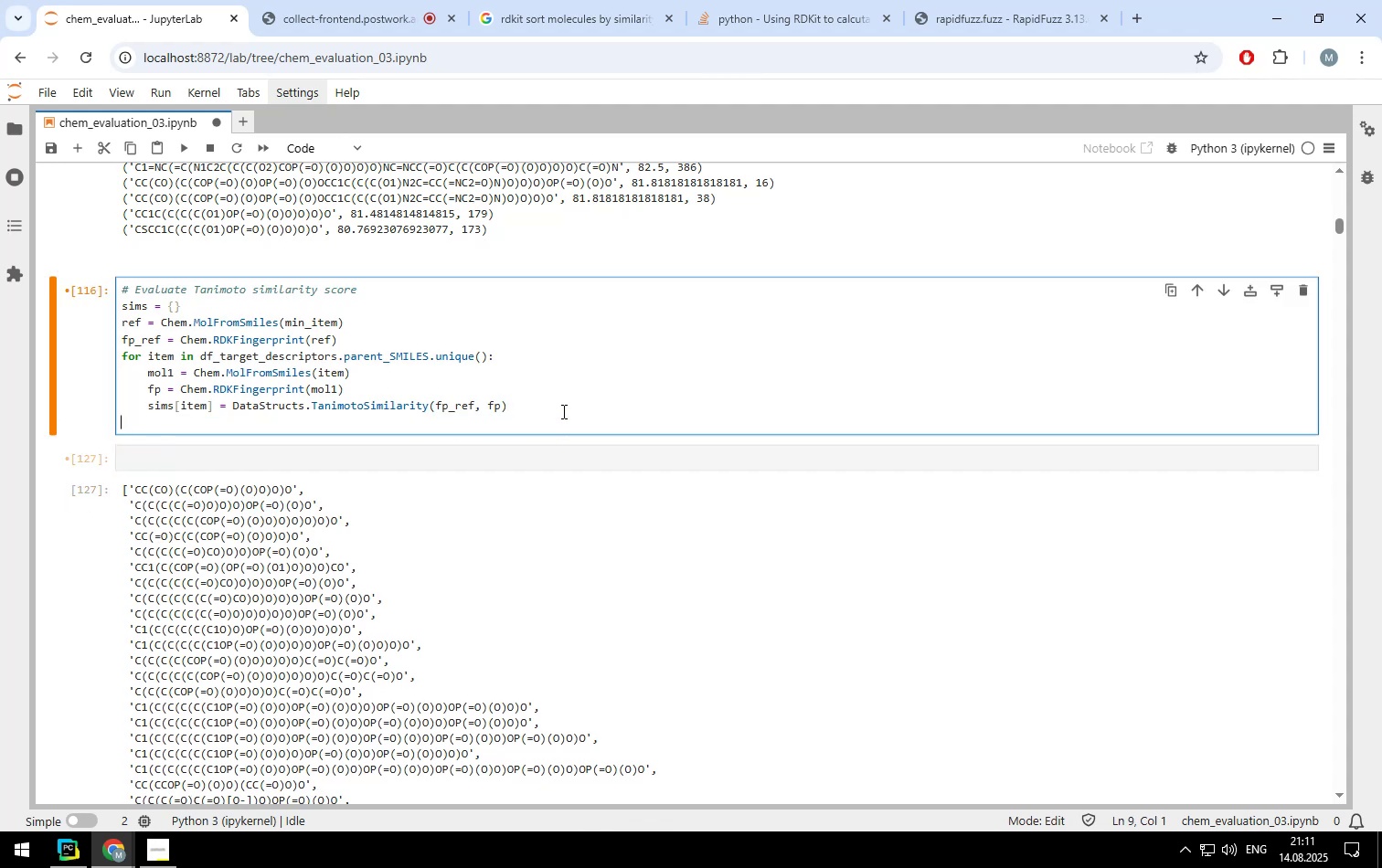 
key(Enter)
 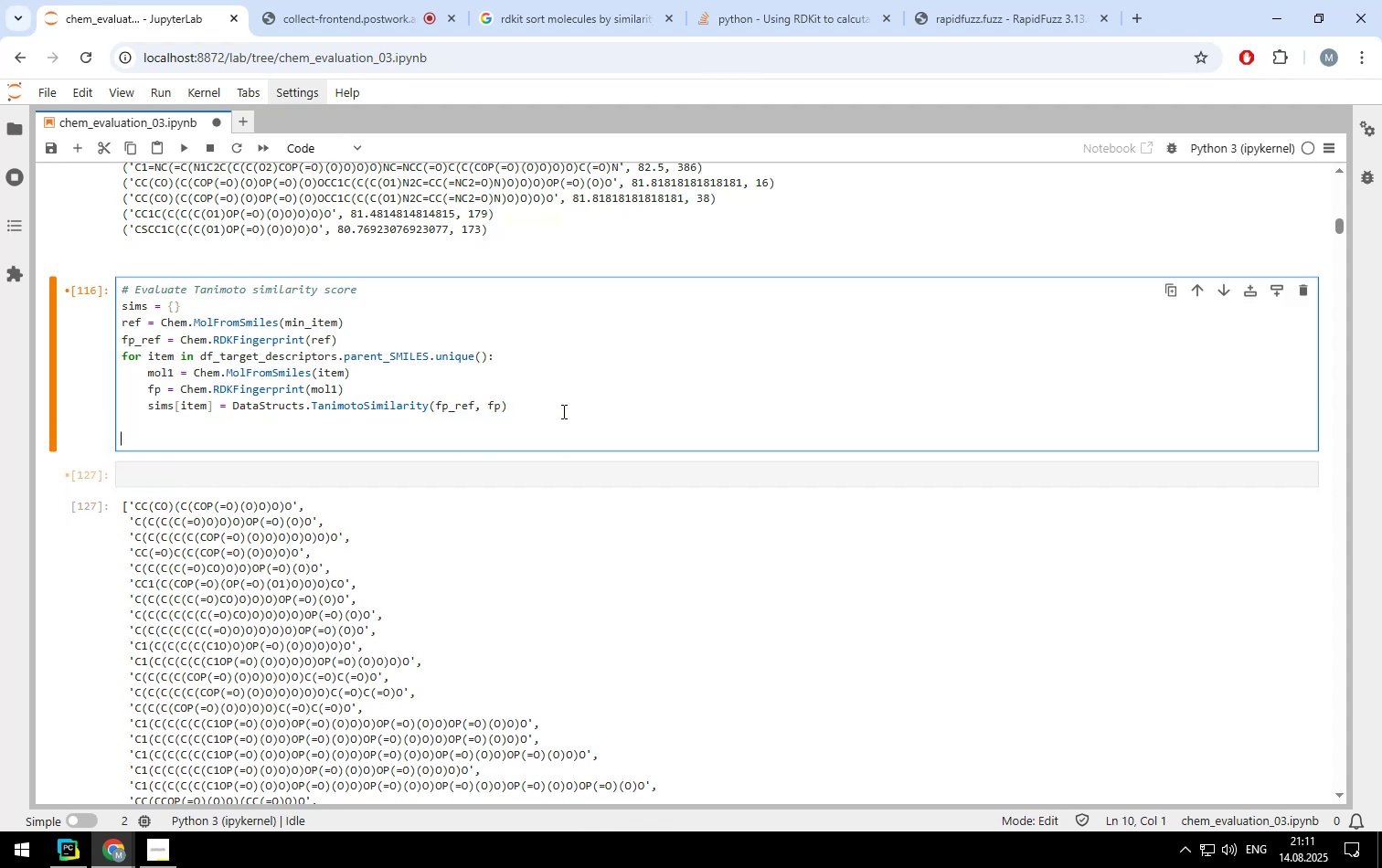 
key(Control+V)
 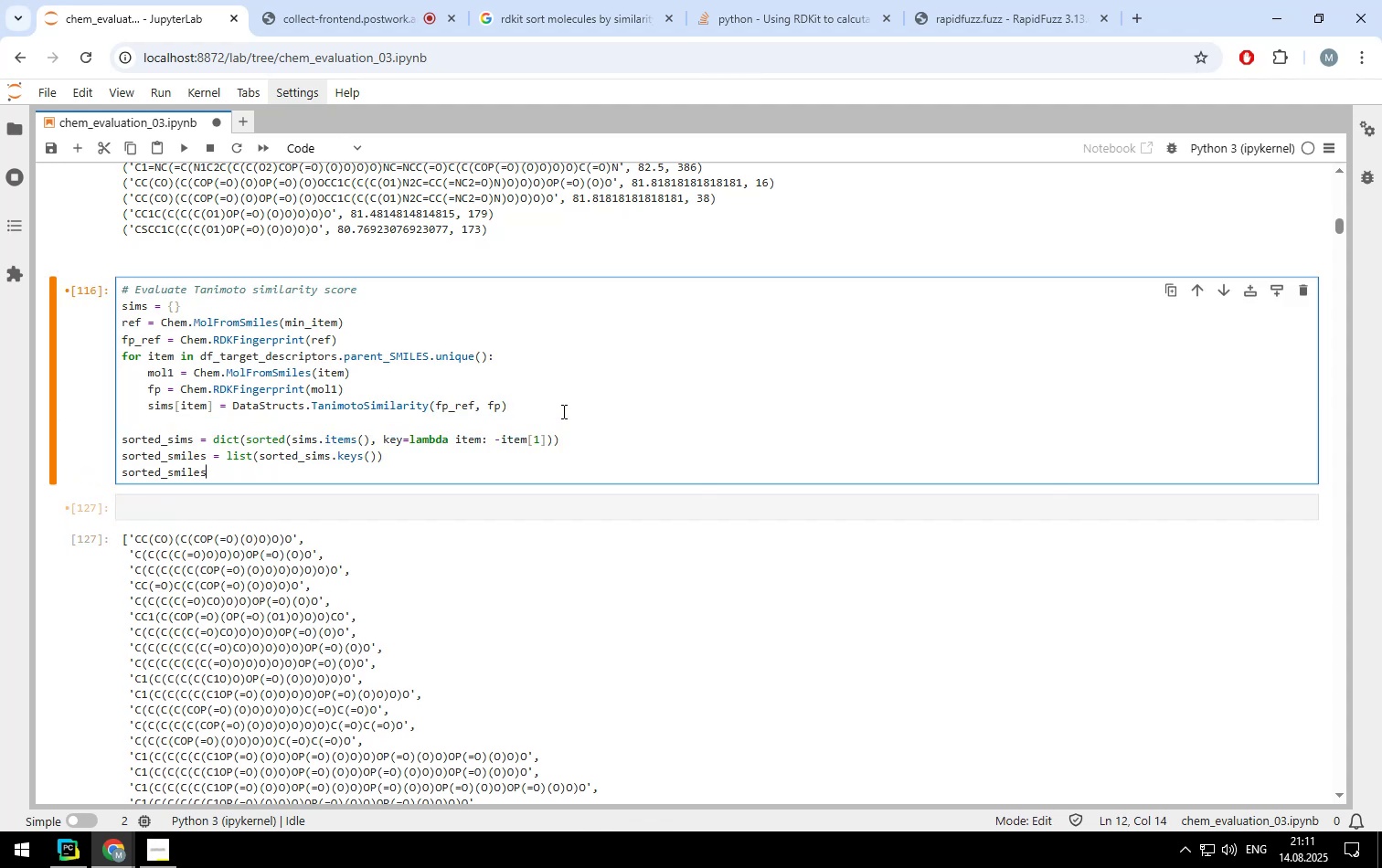 
key(Backspace)
 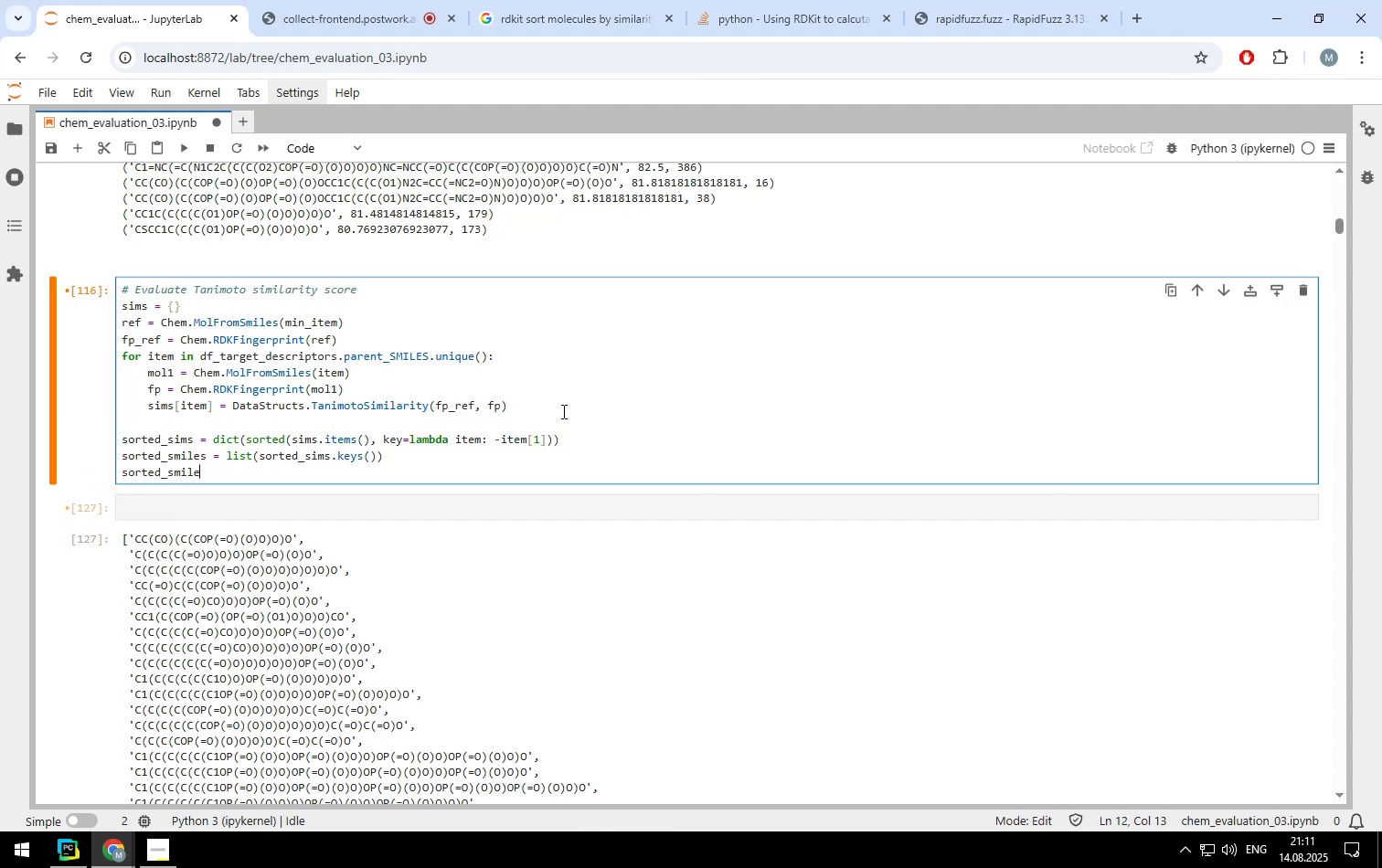 
key(Backspace)
 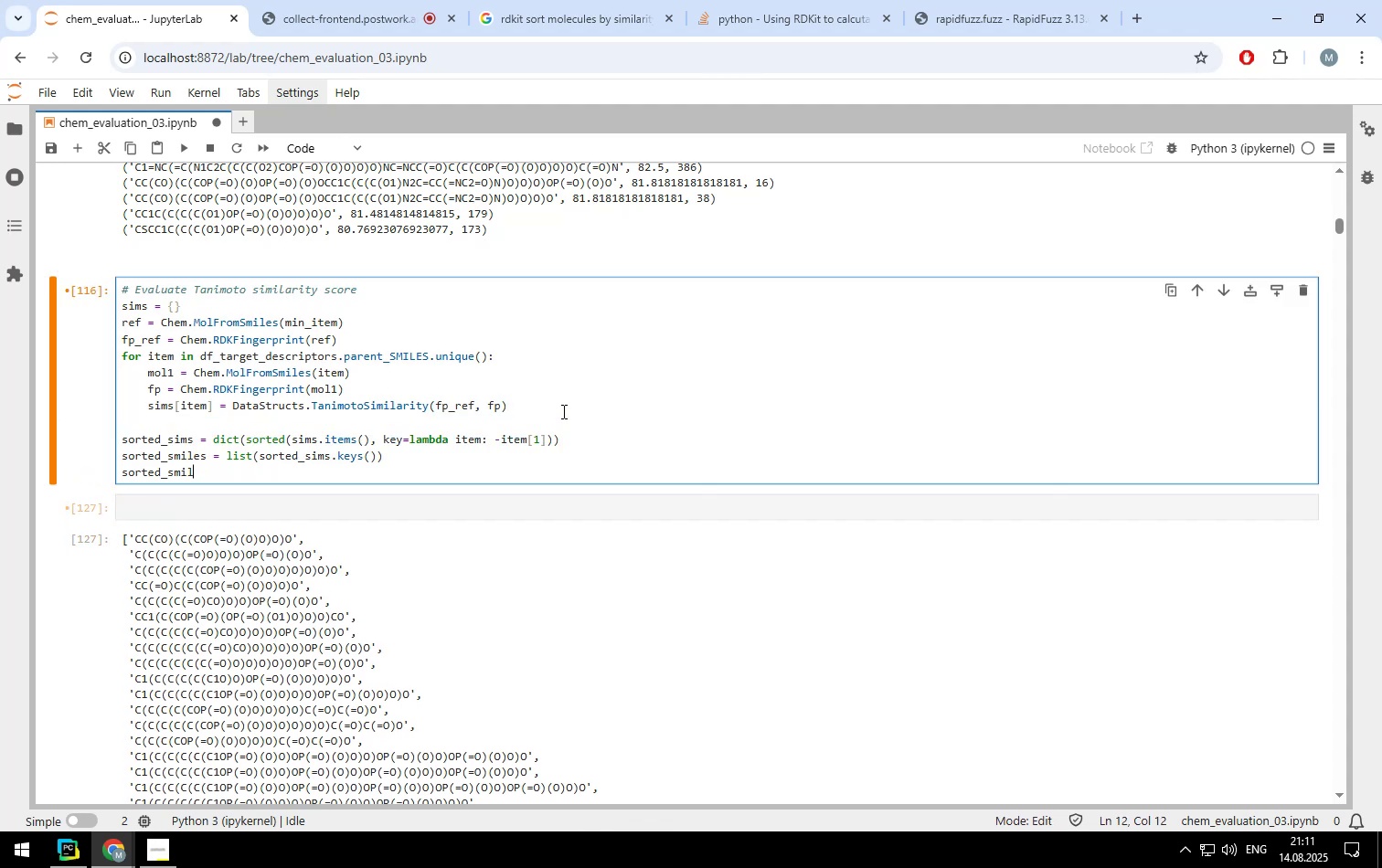 
key(Backspace)
 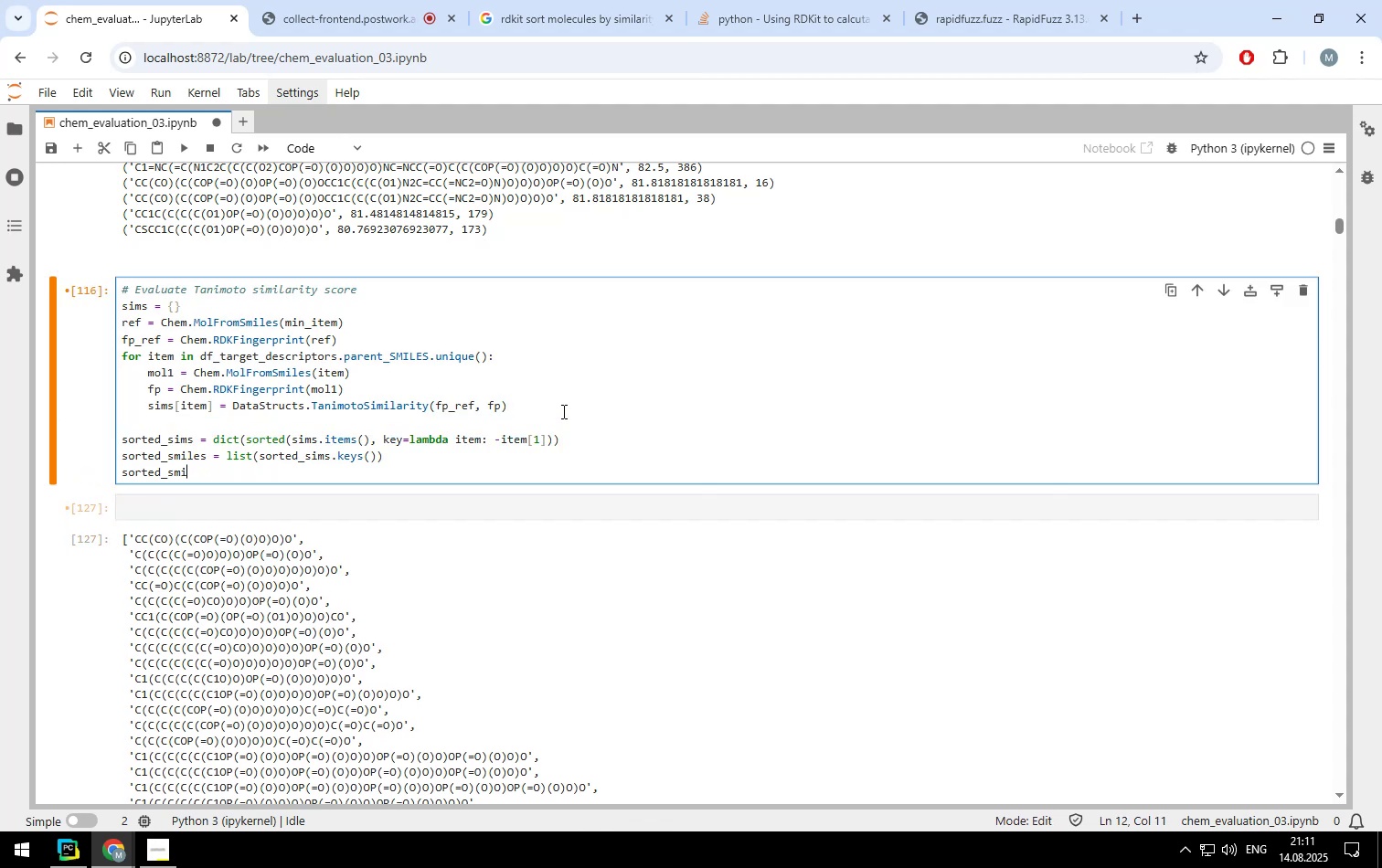 
hold_key(key=Backspace, duration=0.82)
 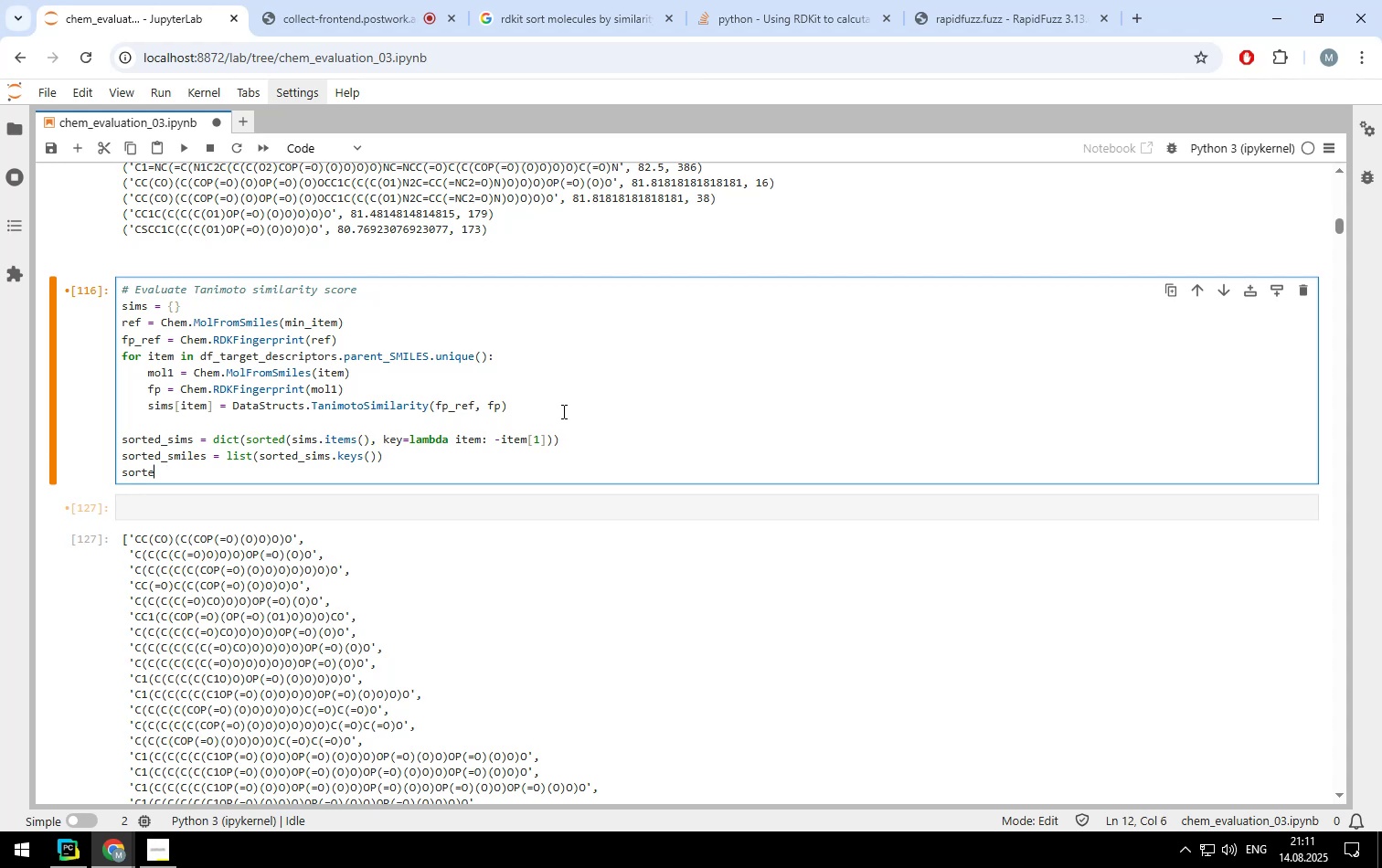 
key(Backspace)
 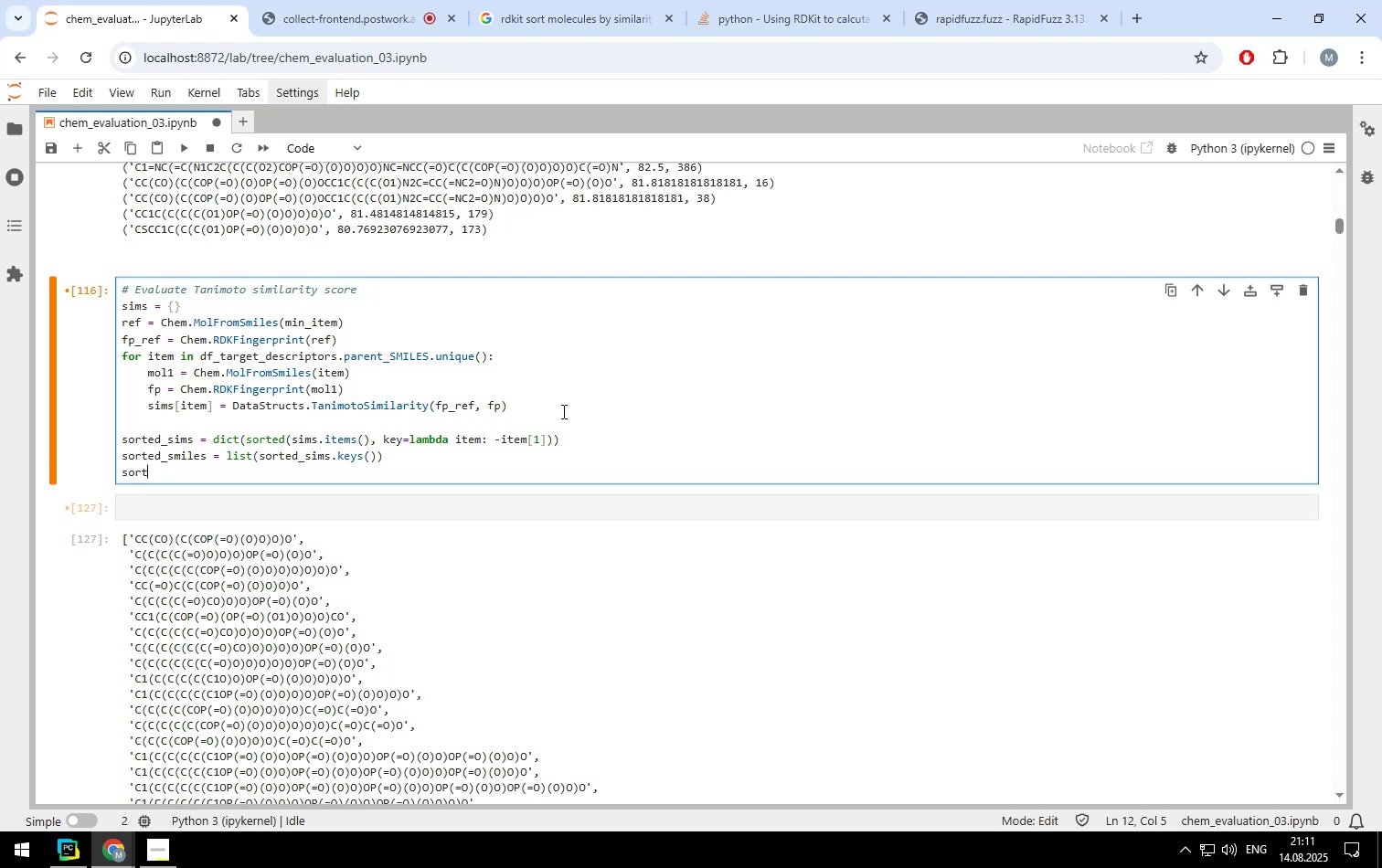 
key(Backspace)
 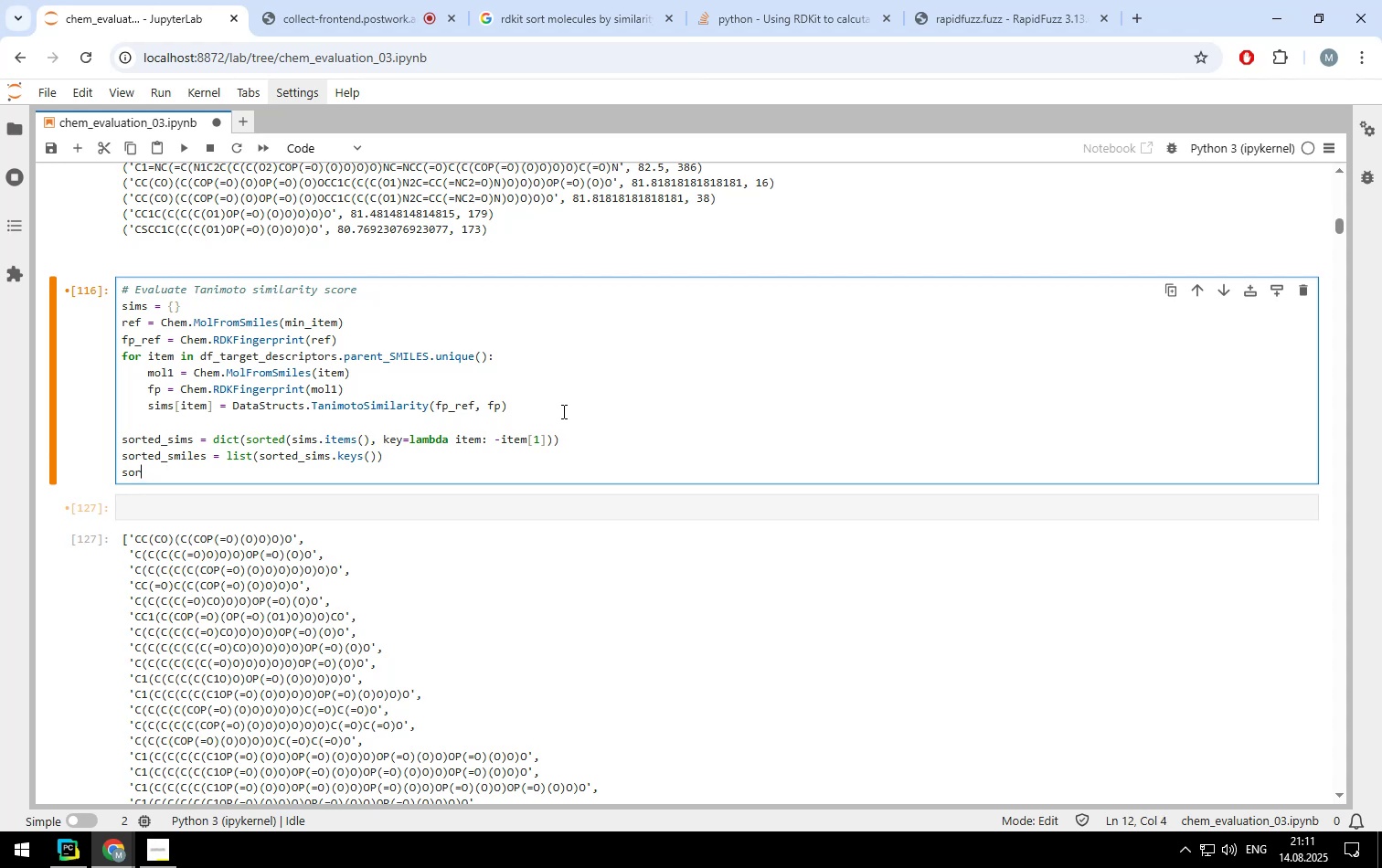 
key(Backspace)
 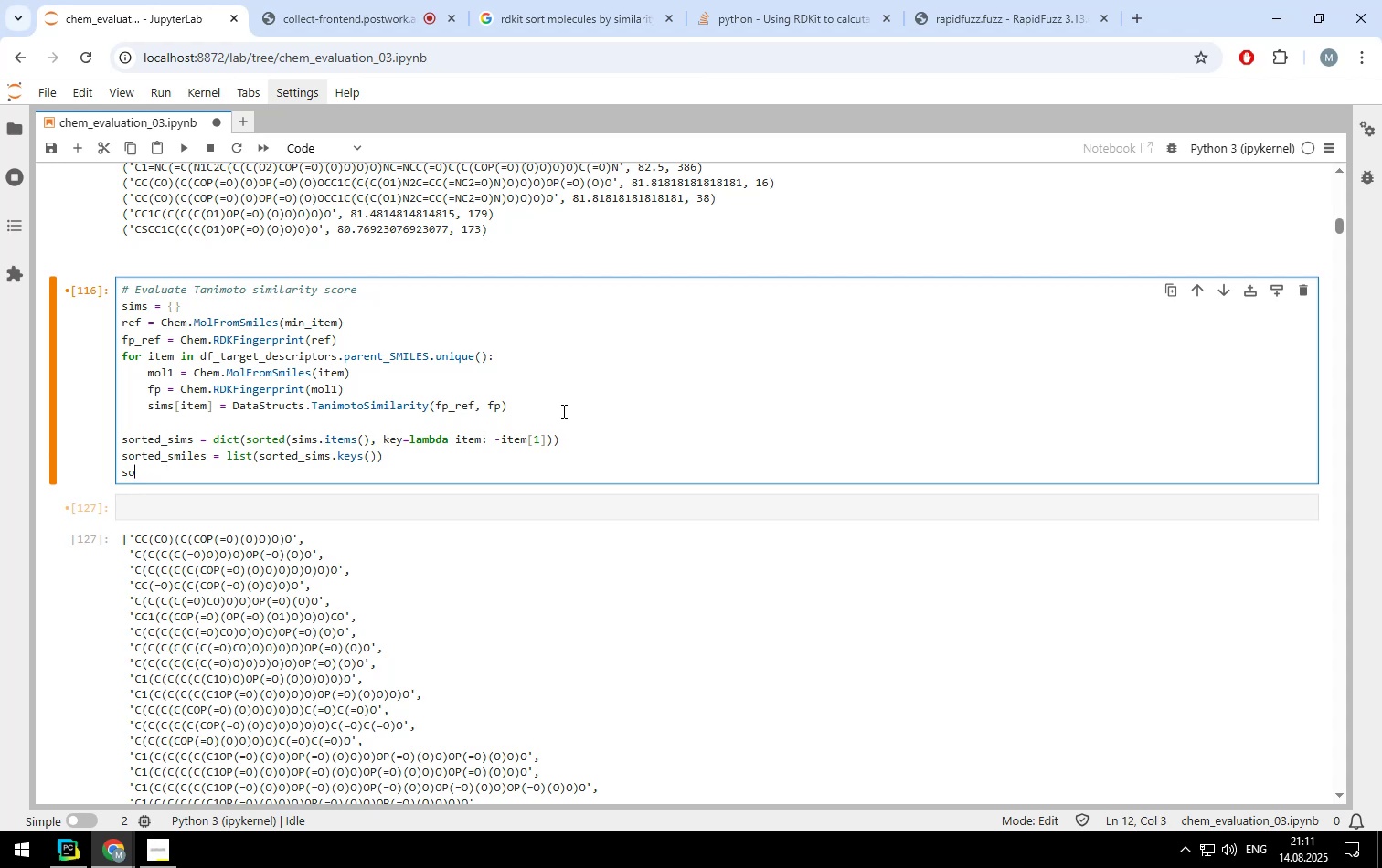 
key(Backspace)
 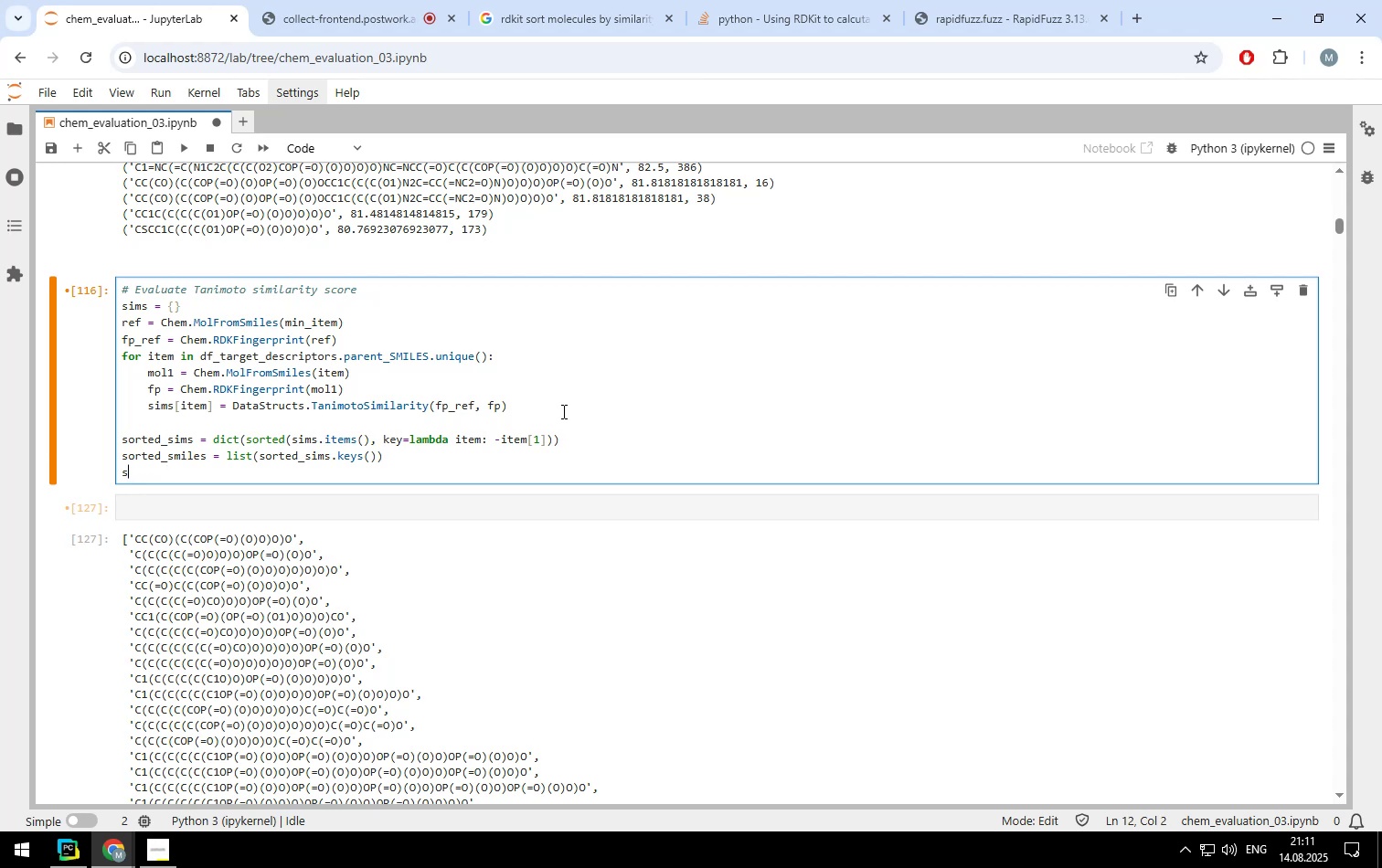 
key(Backspace)
 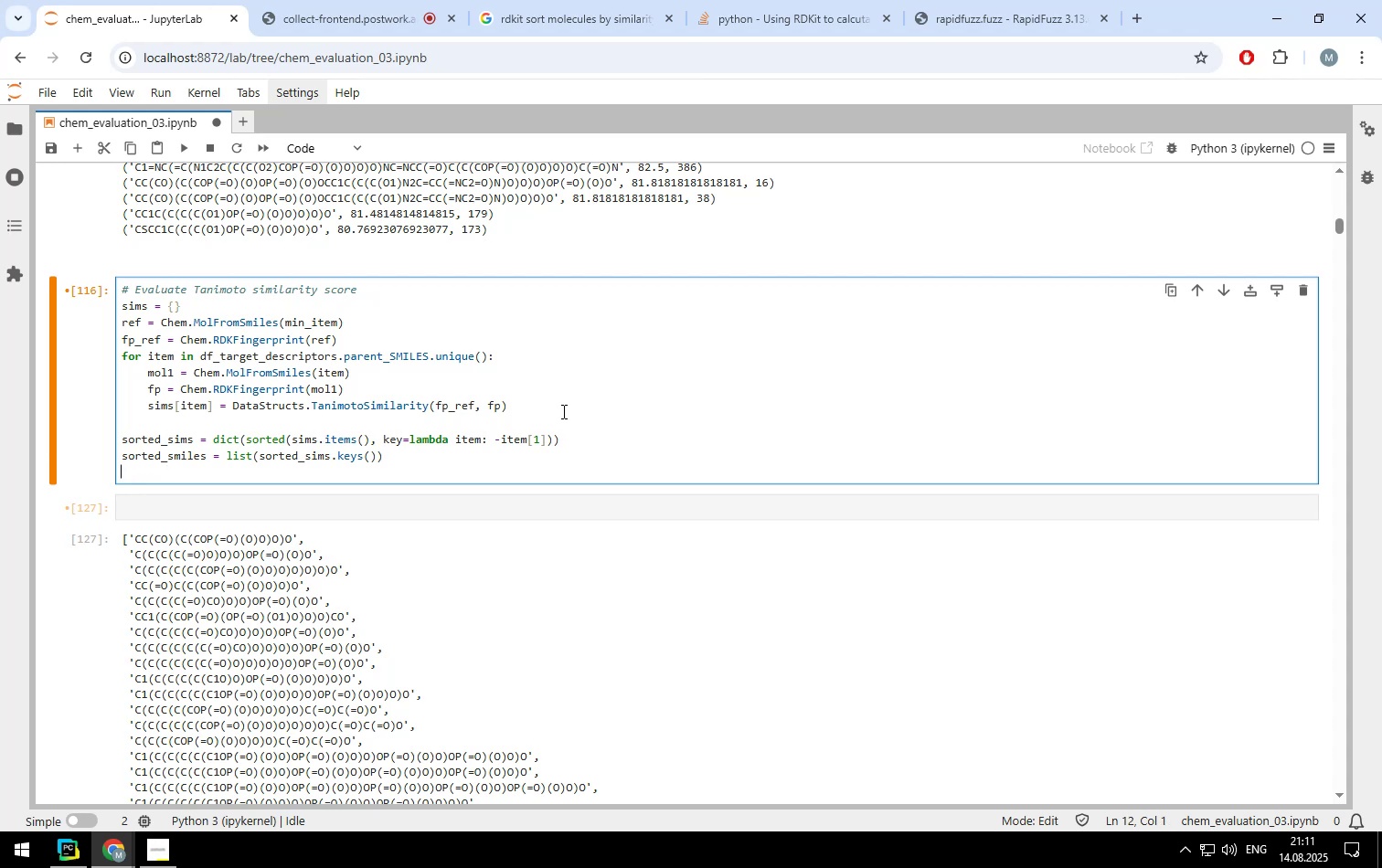 
key(Backspace)
 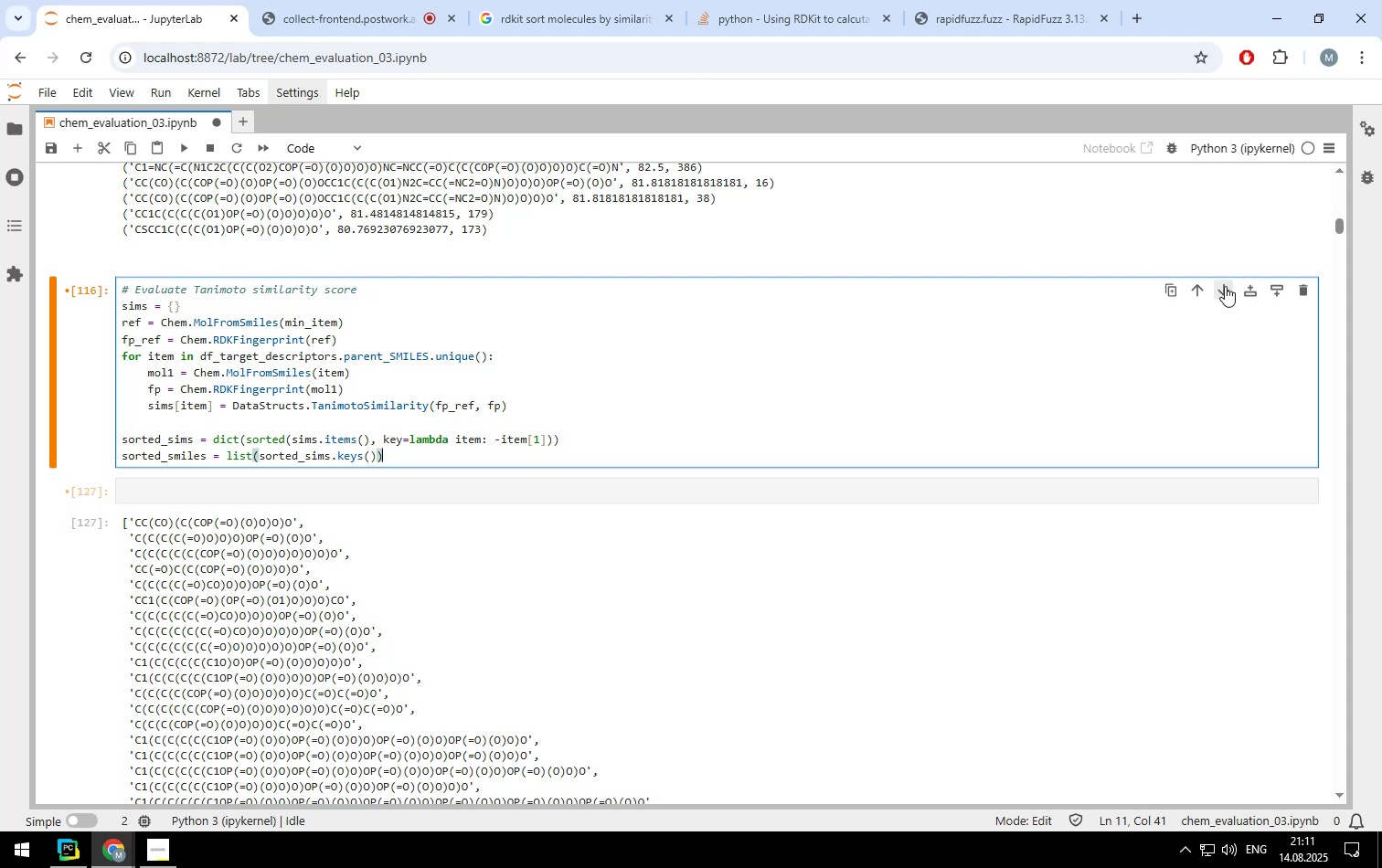 
left_click([1195, 285])
 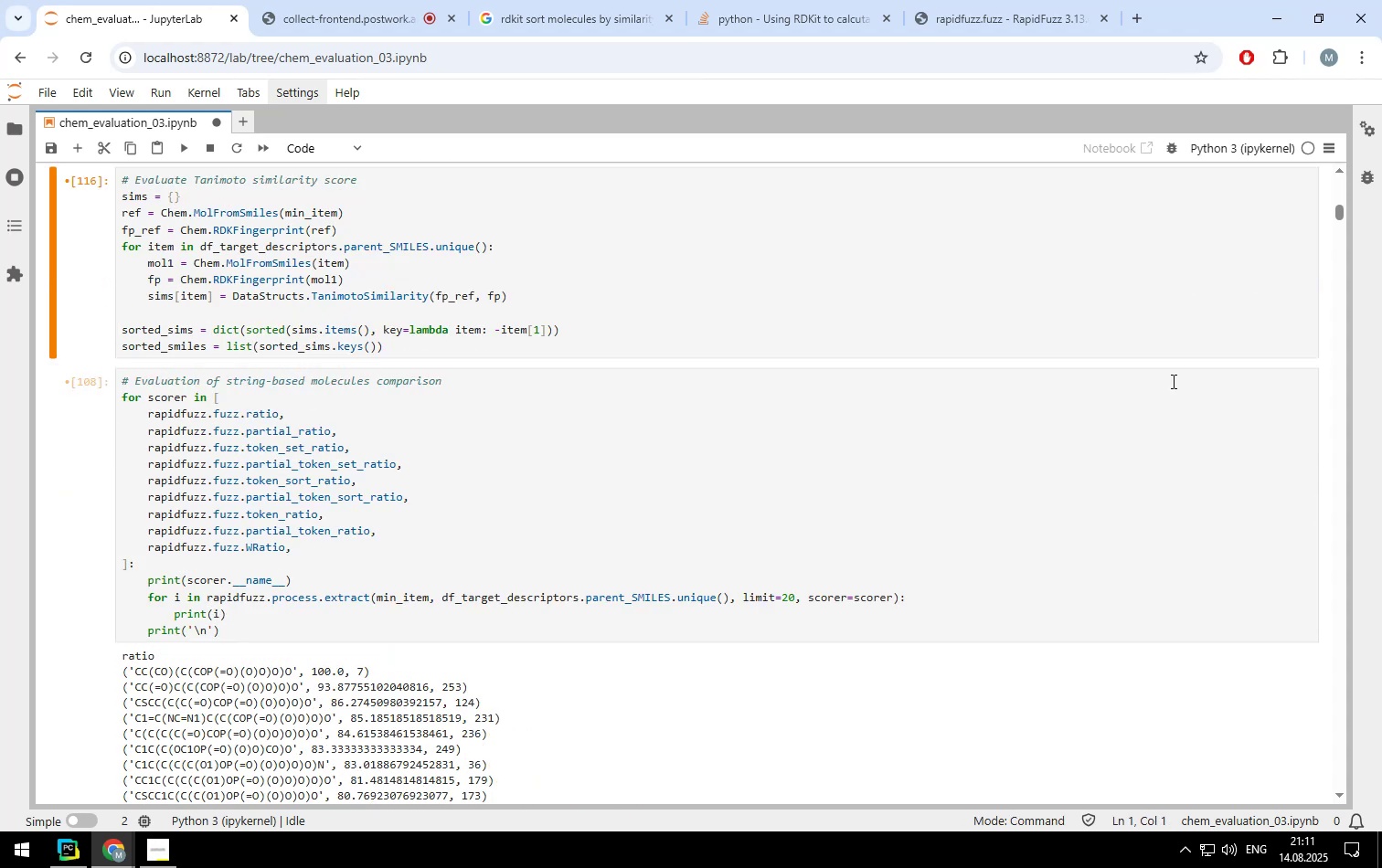 
scroll: coordinate [1170, 386], scroll_direction: up, amount: 3.0
 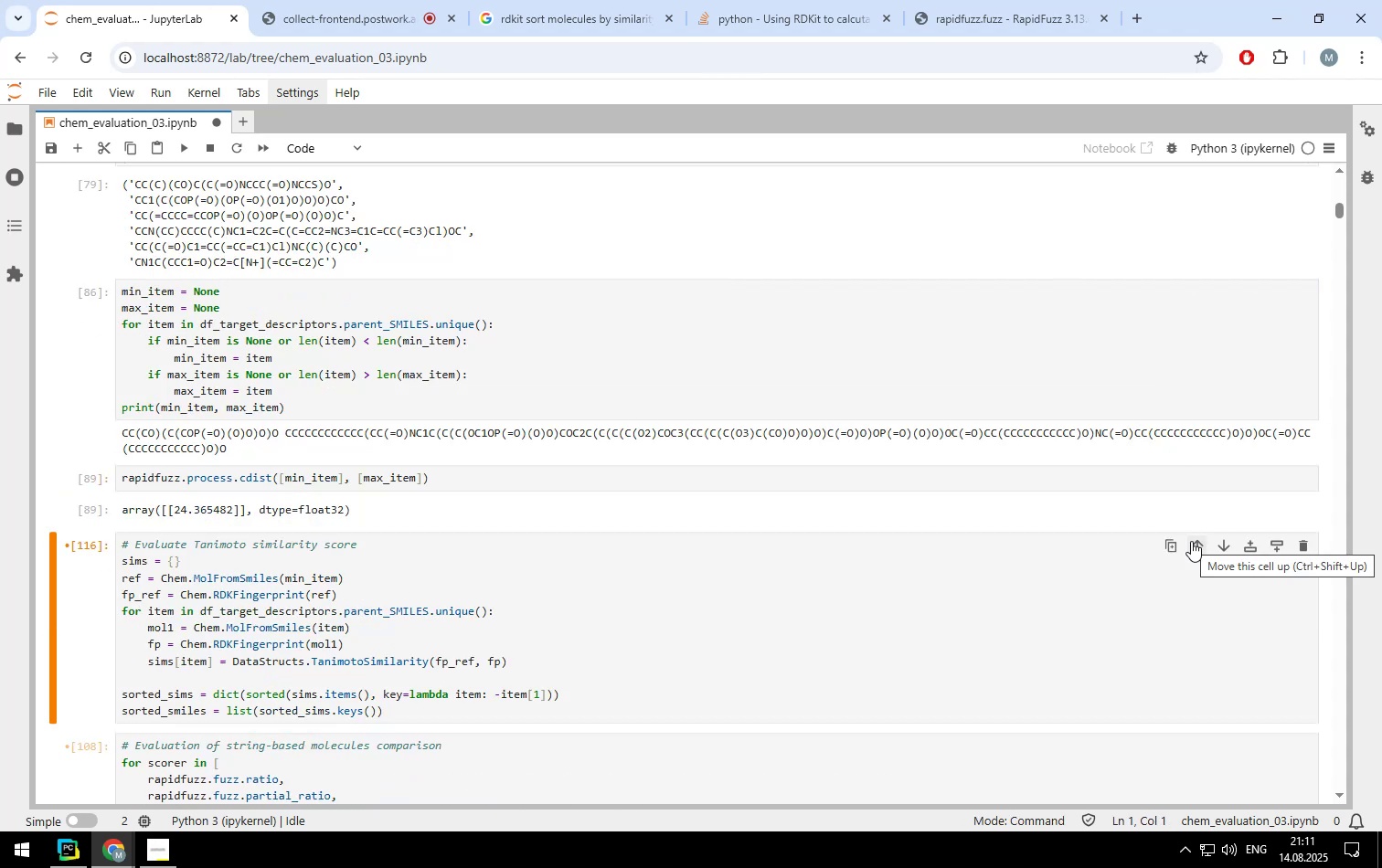 
left_click([1191, 541])
 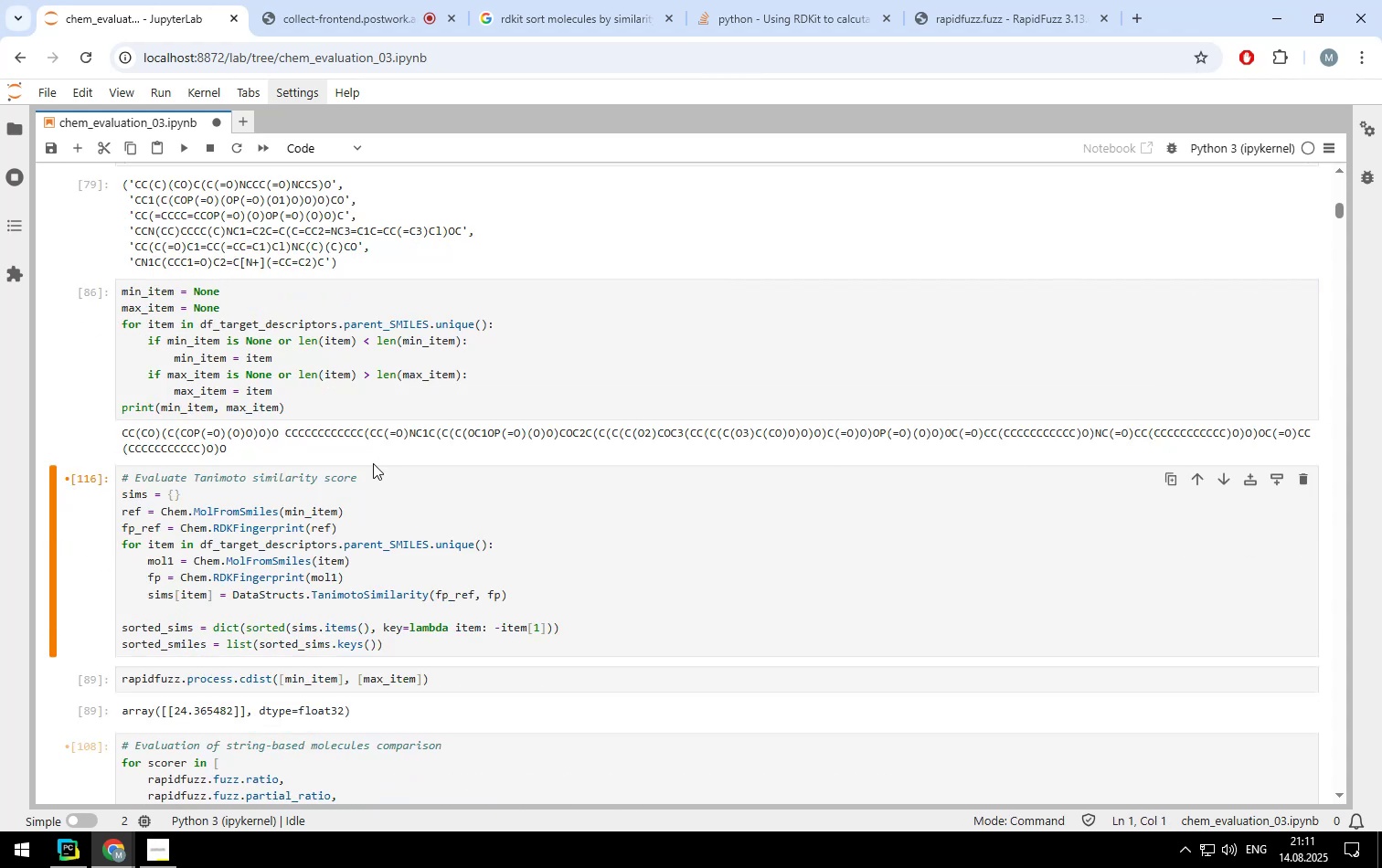 
left_click([375, 472])
 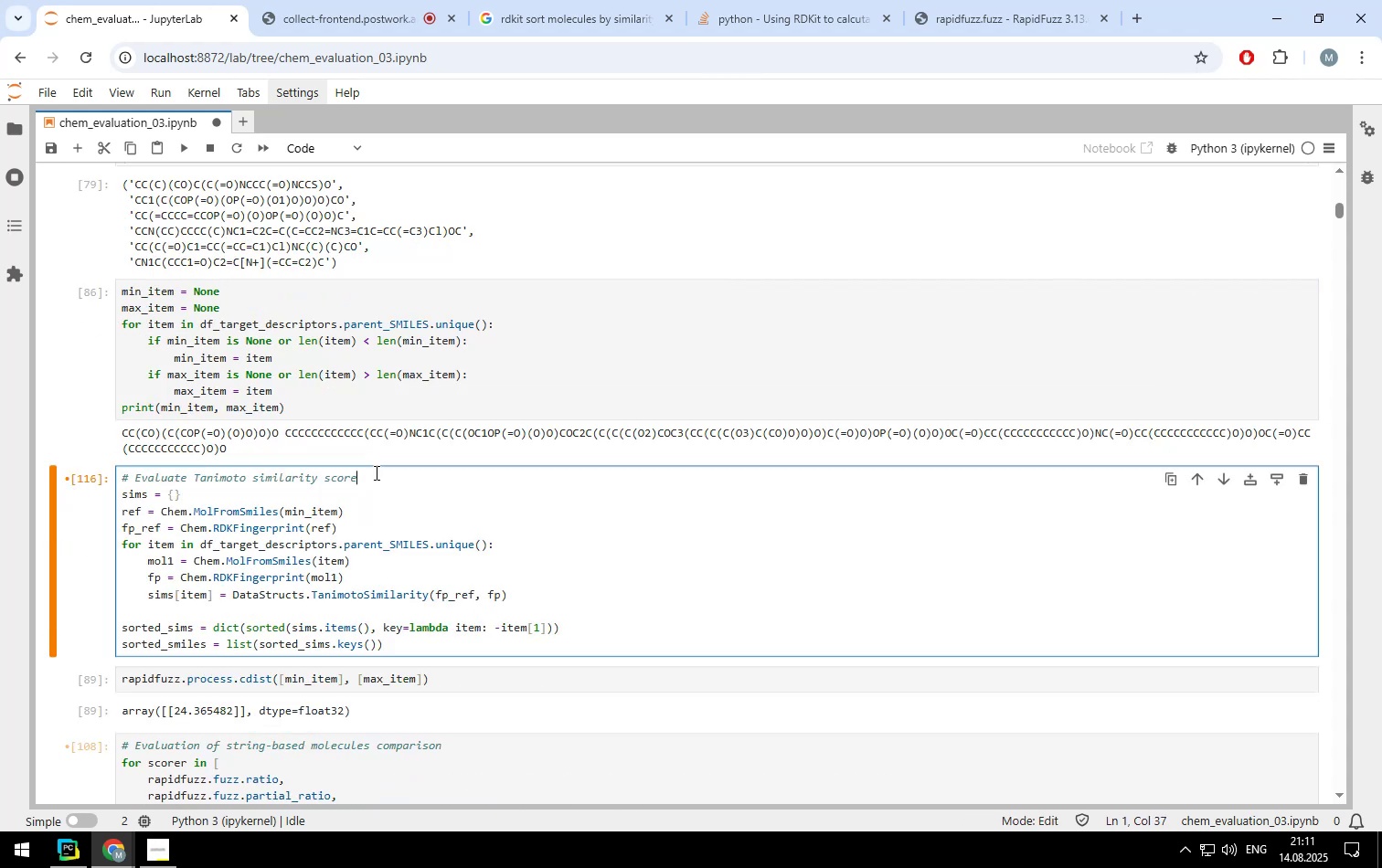 
type( to sort the SMILES)
 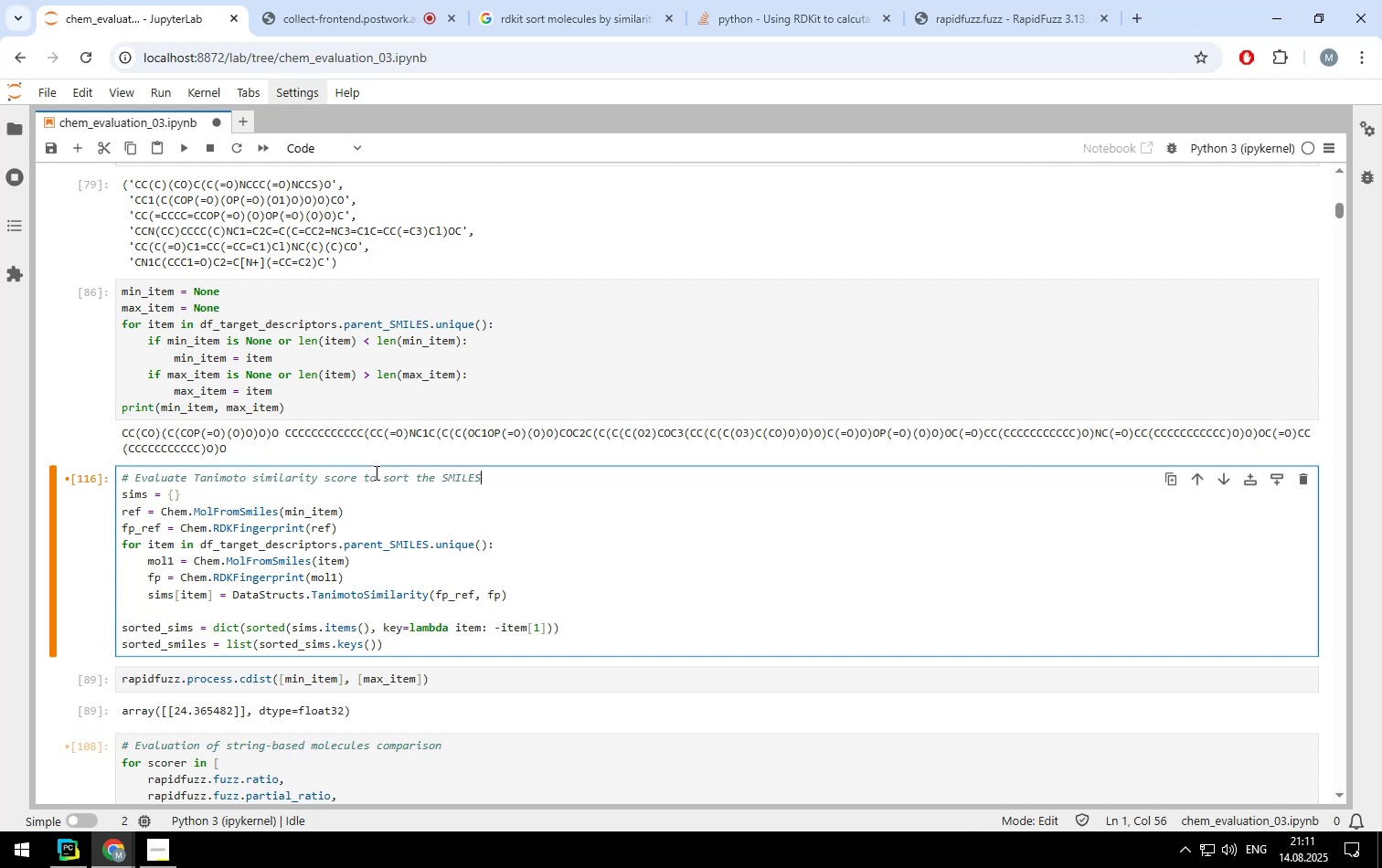 
left_click([1193, 480])
 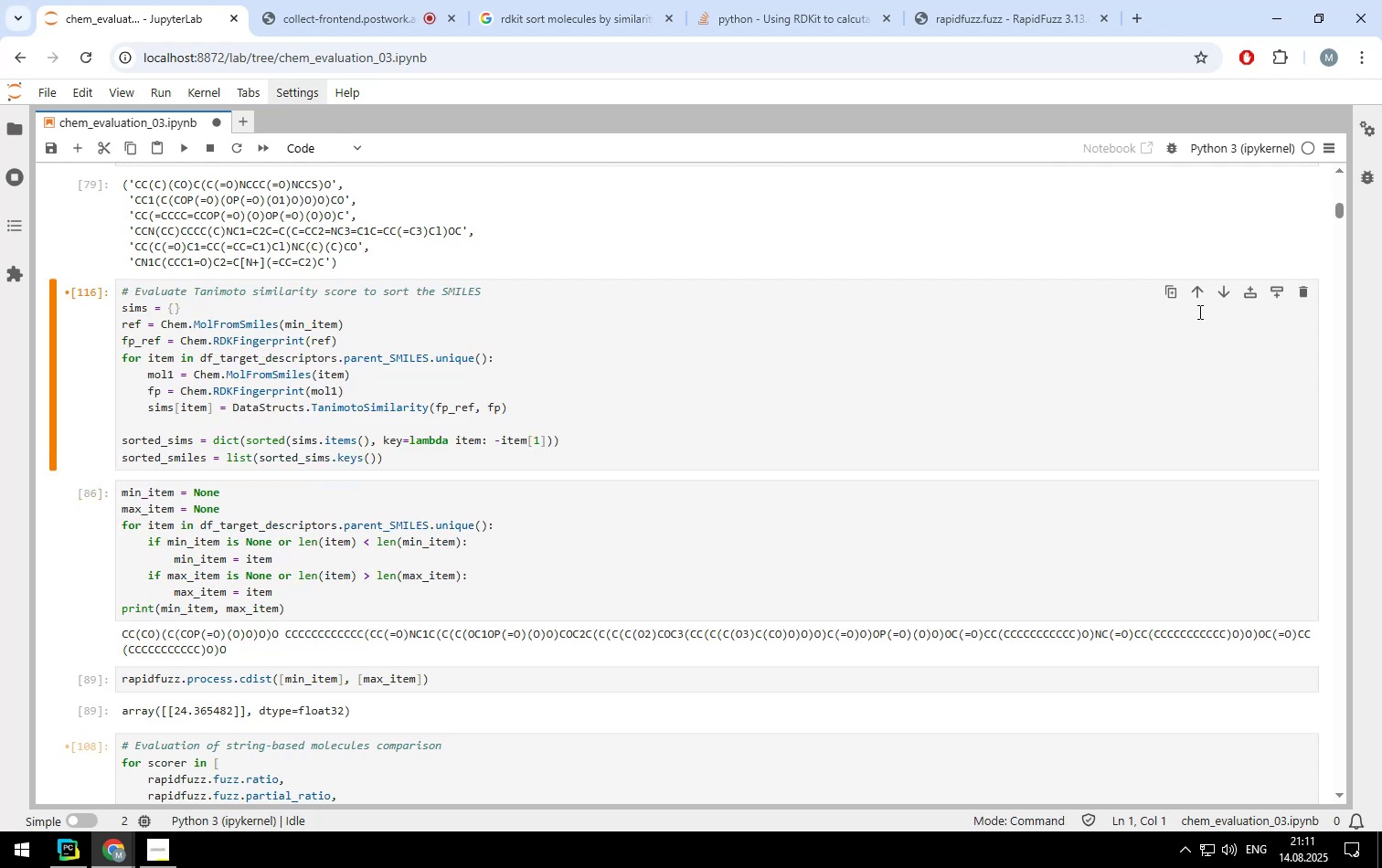 
left_click([1193, 289])
 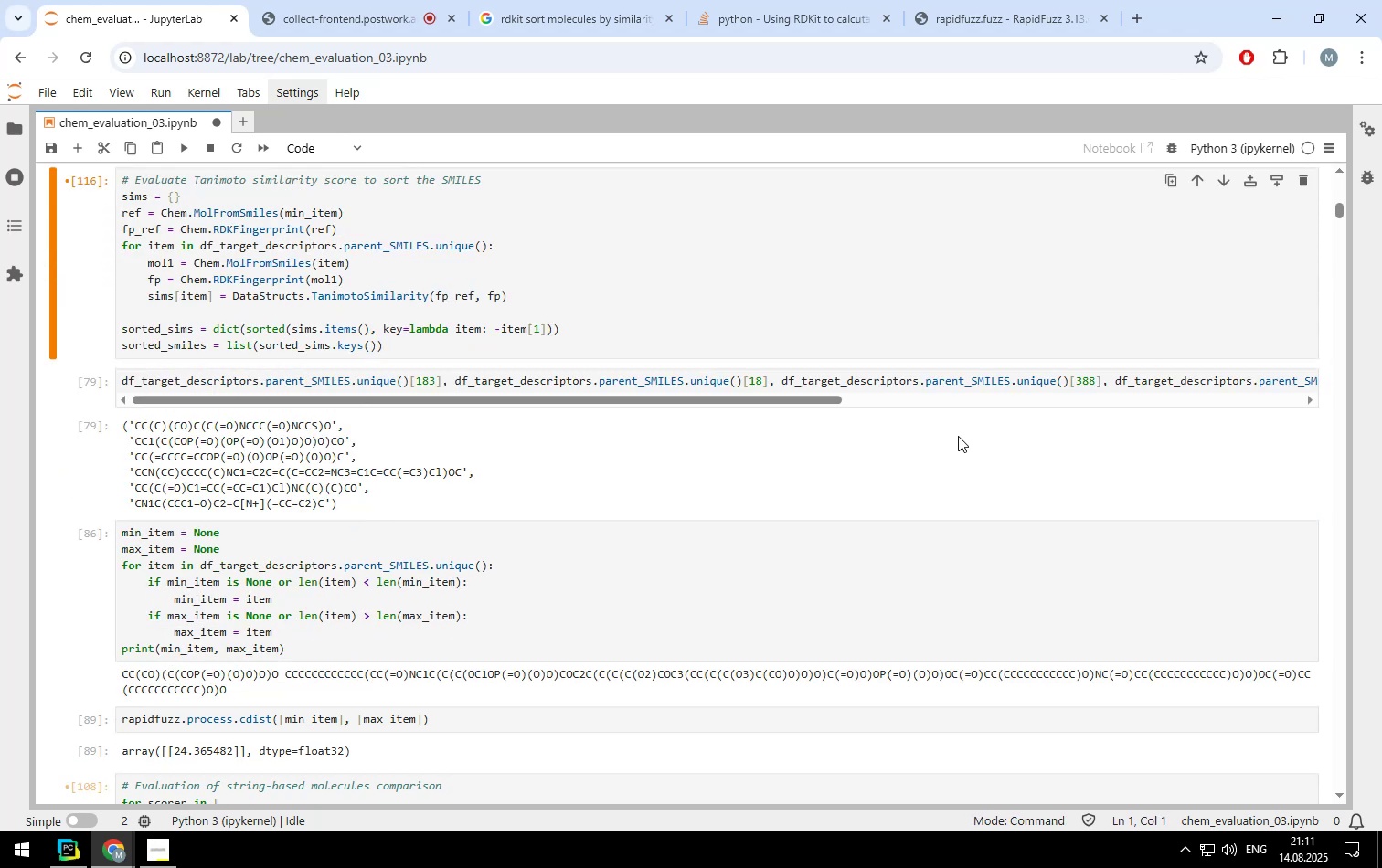 
scroll: coordinate [958, 436], scroll_direction: up, amount: 4.0
 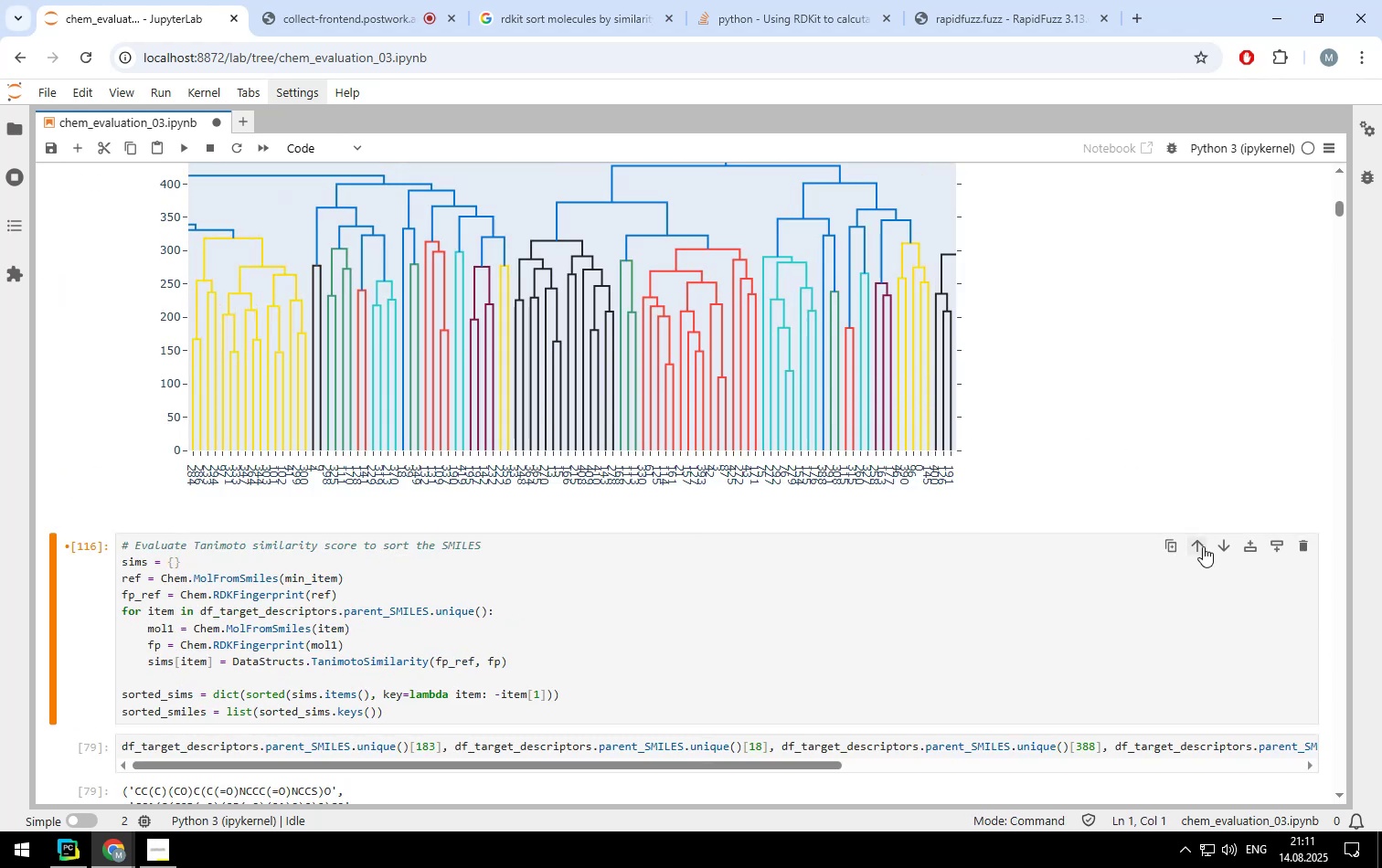 
left_click([1202, 545])
 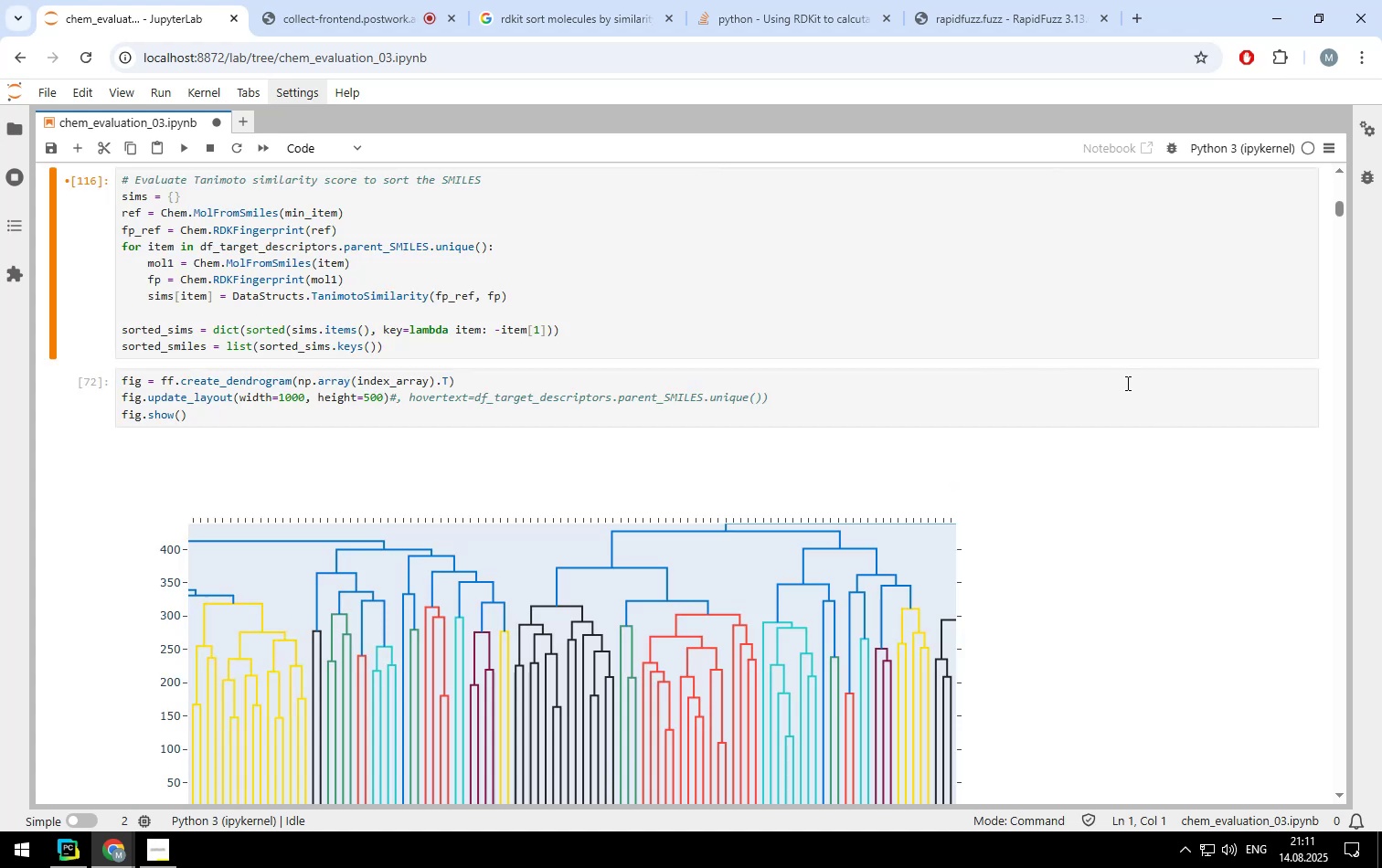 
scroll: coordinate [1126, 383], scroll_direction: up, amount: 3.0
 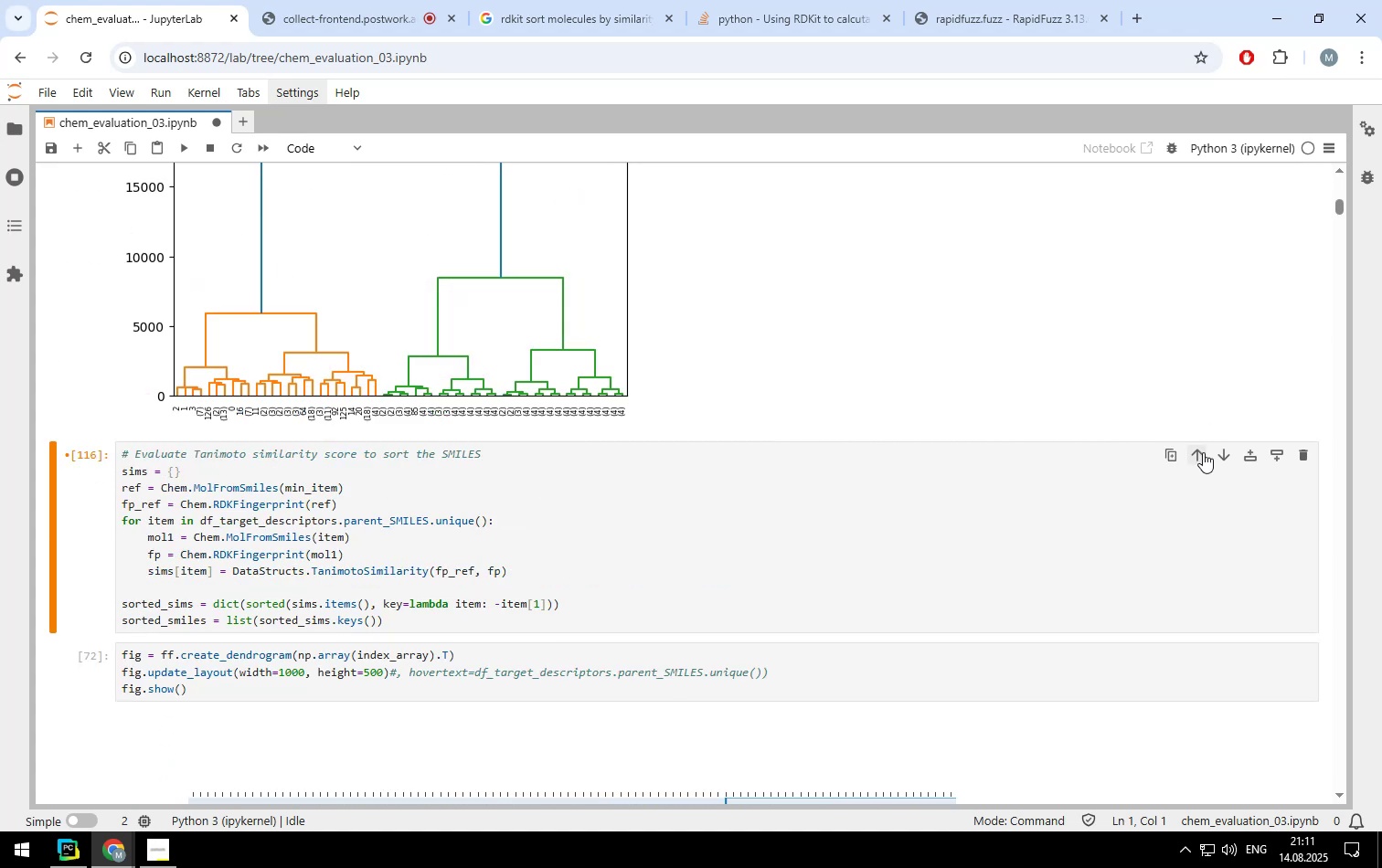 
left_click([1201, 455])
 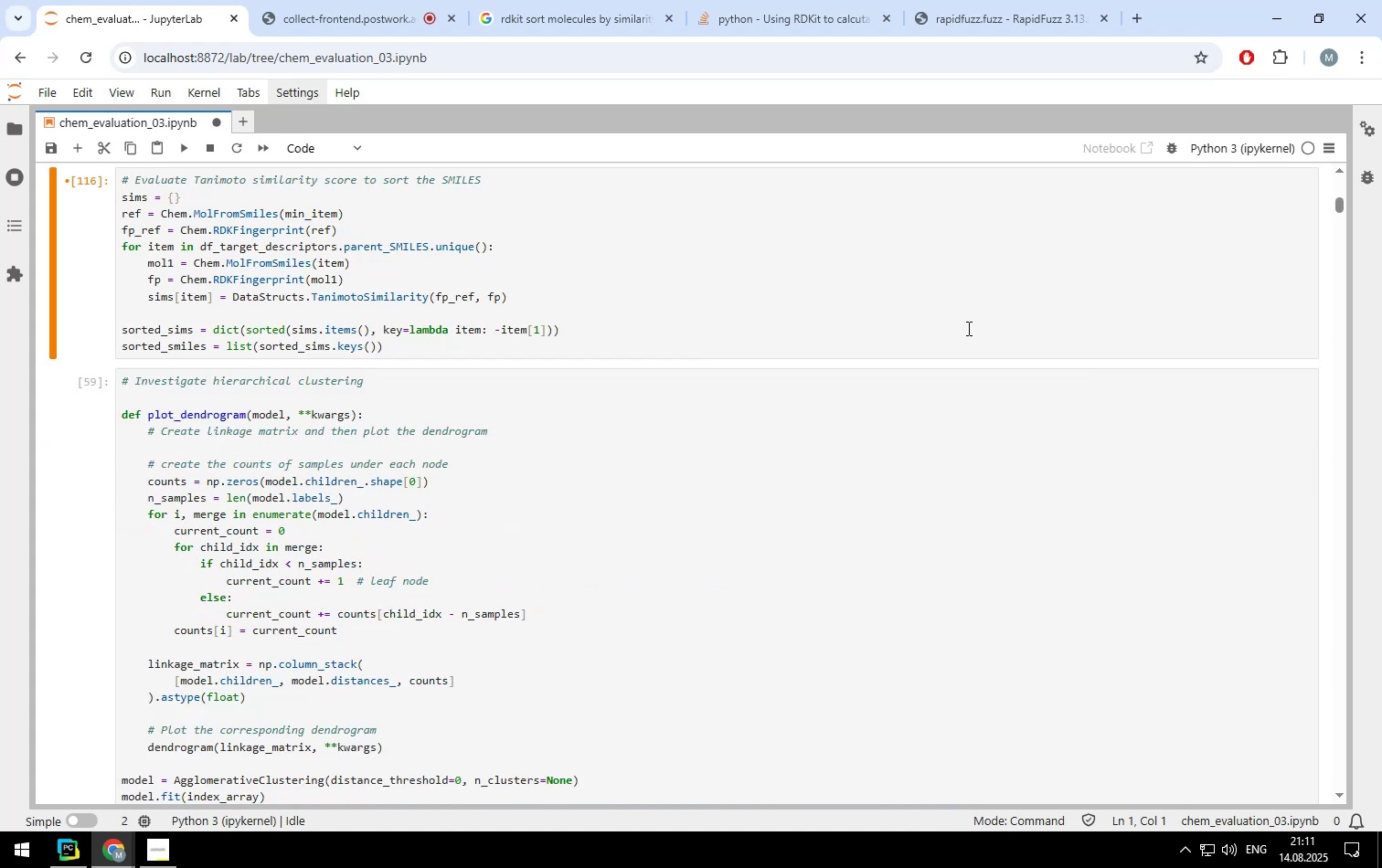 
scroll: coordinate [967, 328], scroll_direction: up, amount: 3.0
 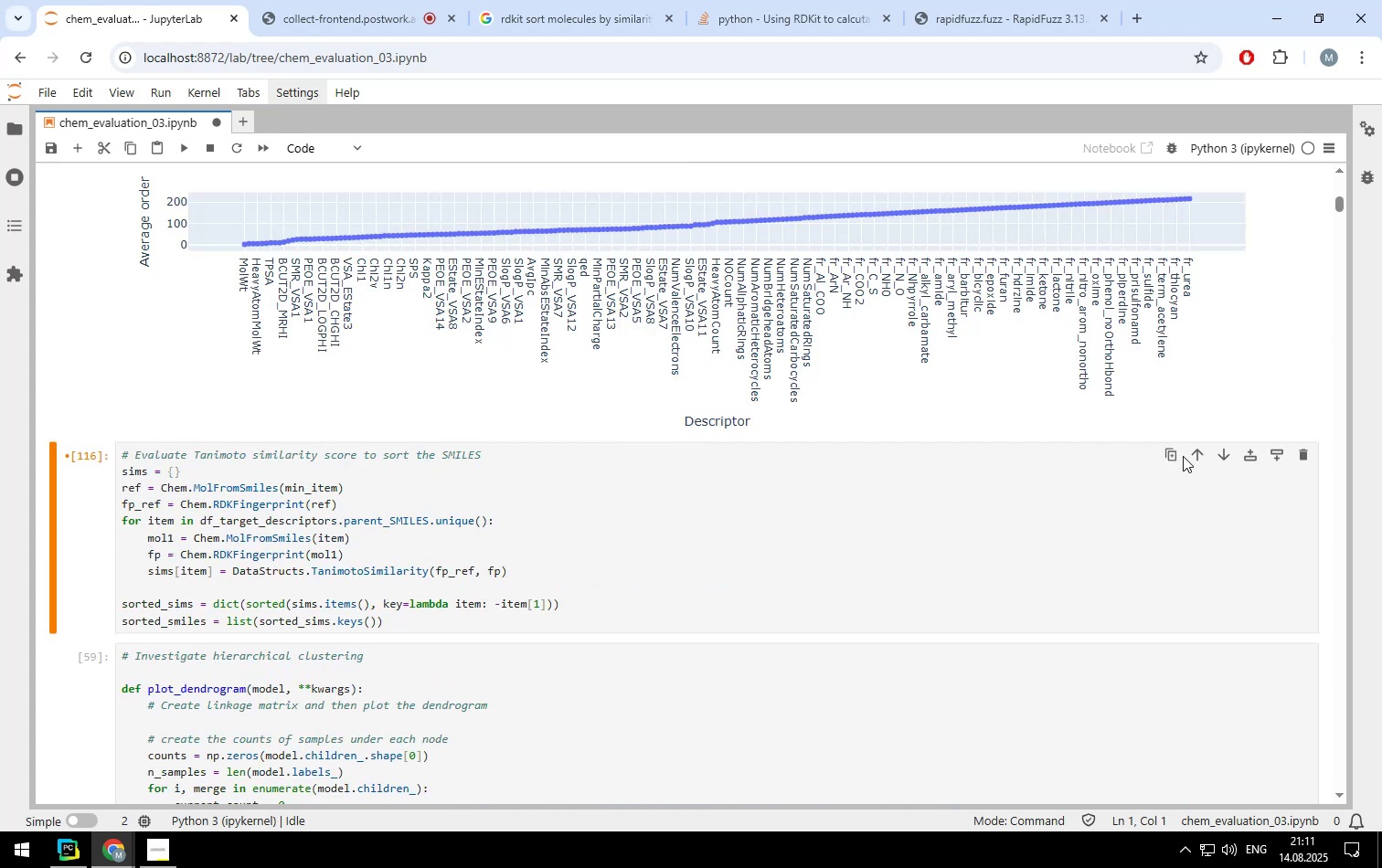 
left_click([1195, 454])
 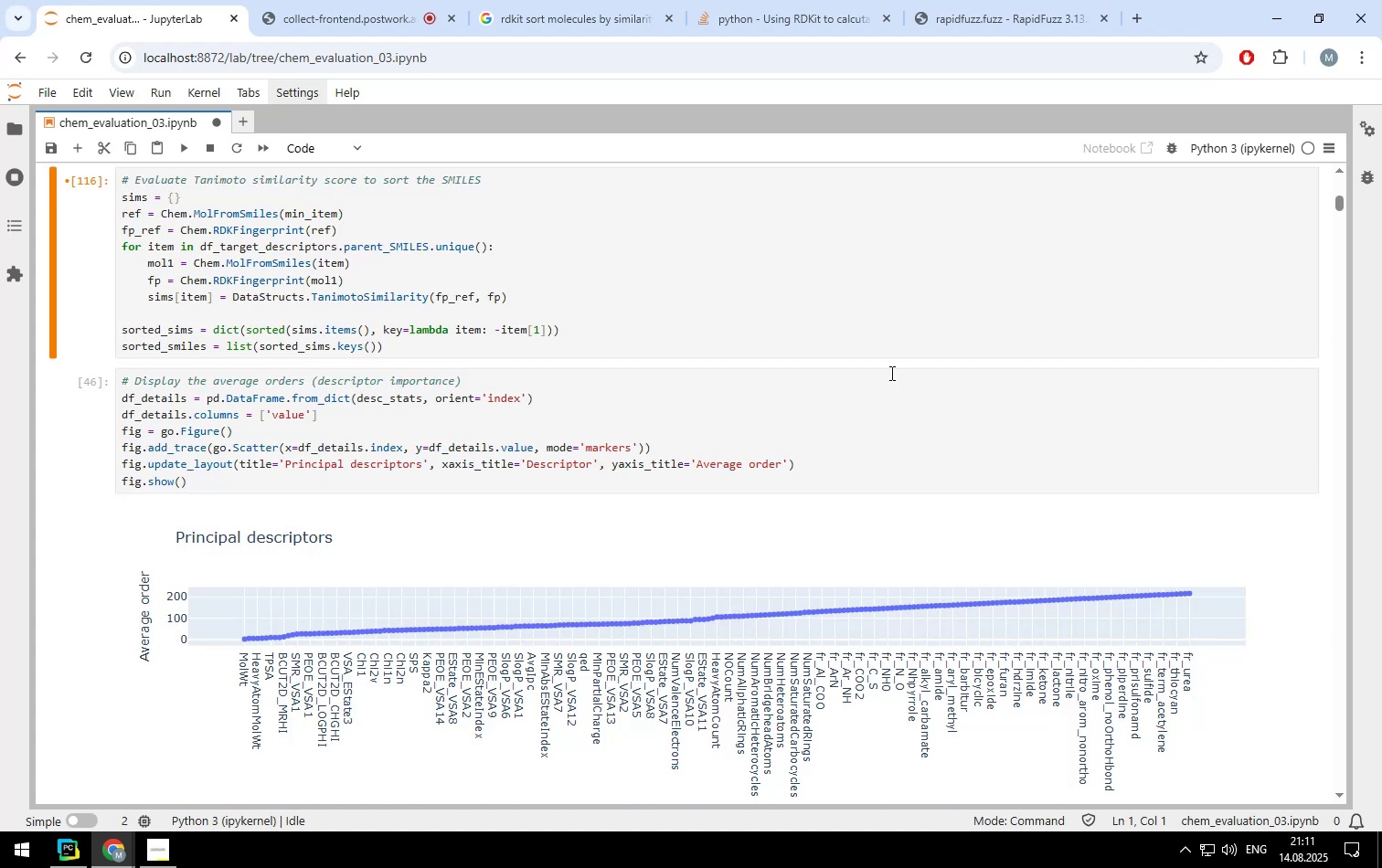 
scroll: coordinate [886, 370], scroll_direction: up, amount: 4.0
 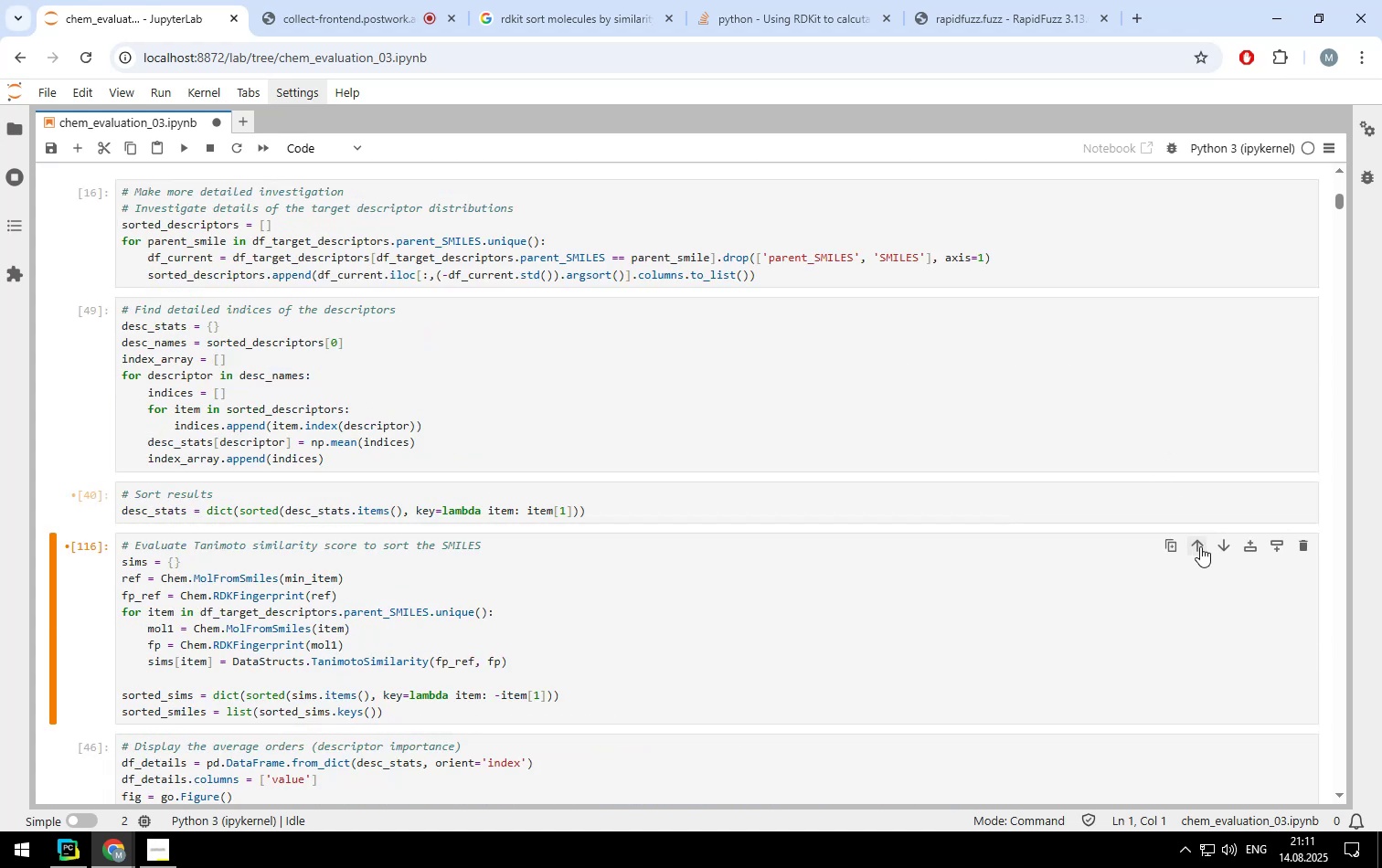 
left_click([1200, 546])
 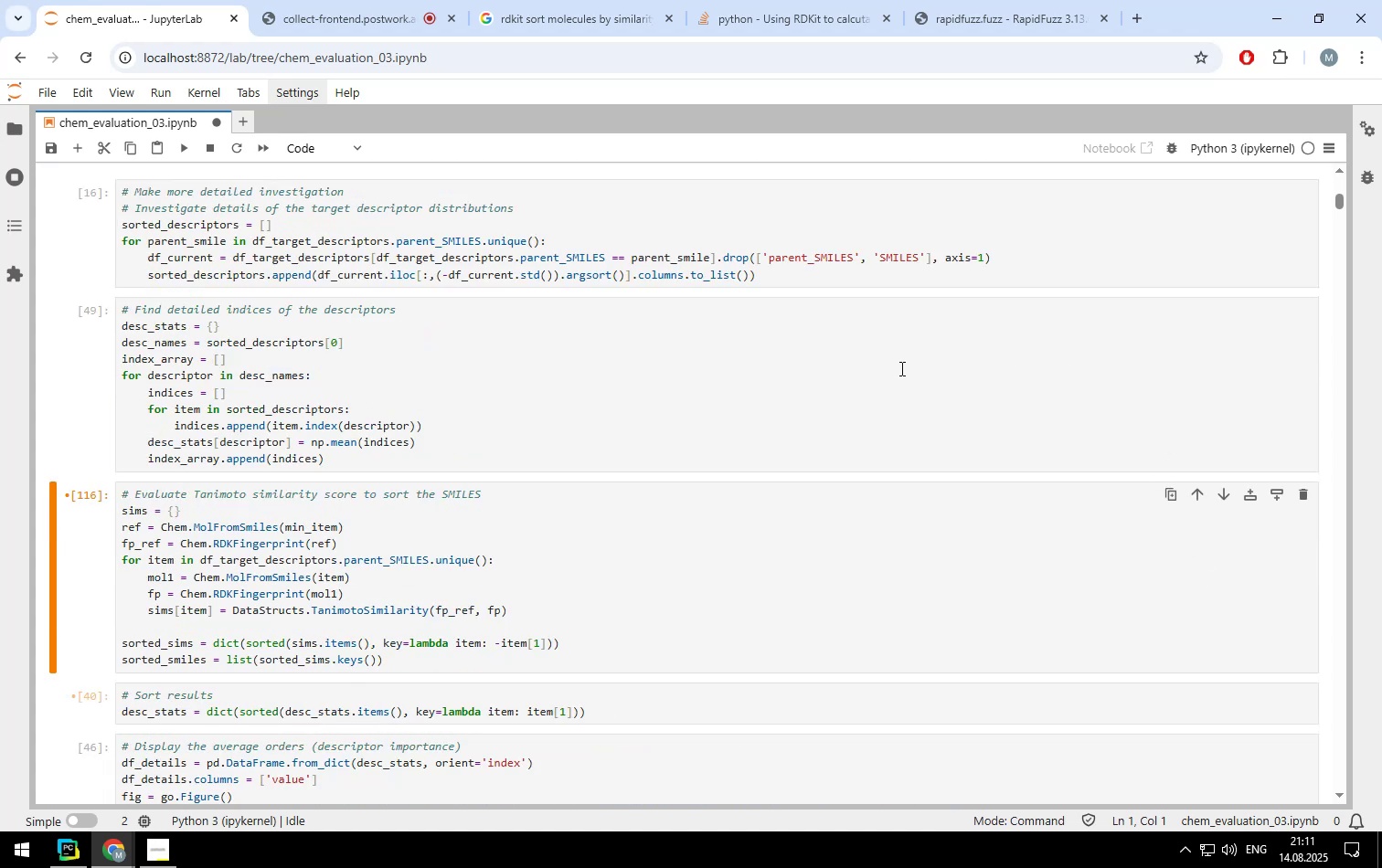 
scroll: coordinate [900, 368], scroll_direction: up, amount: 2.0
 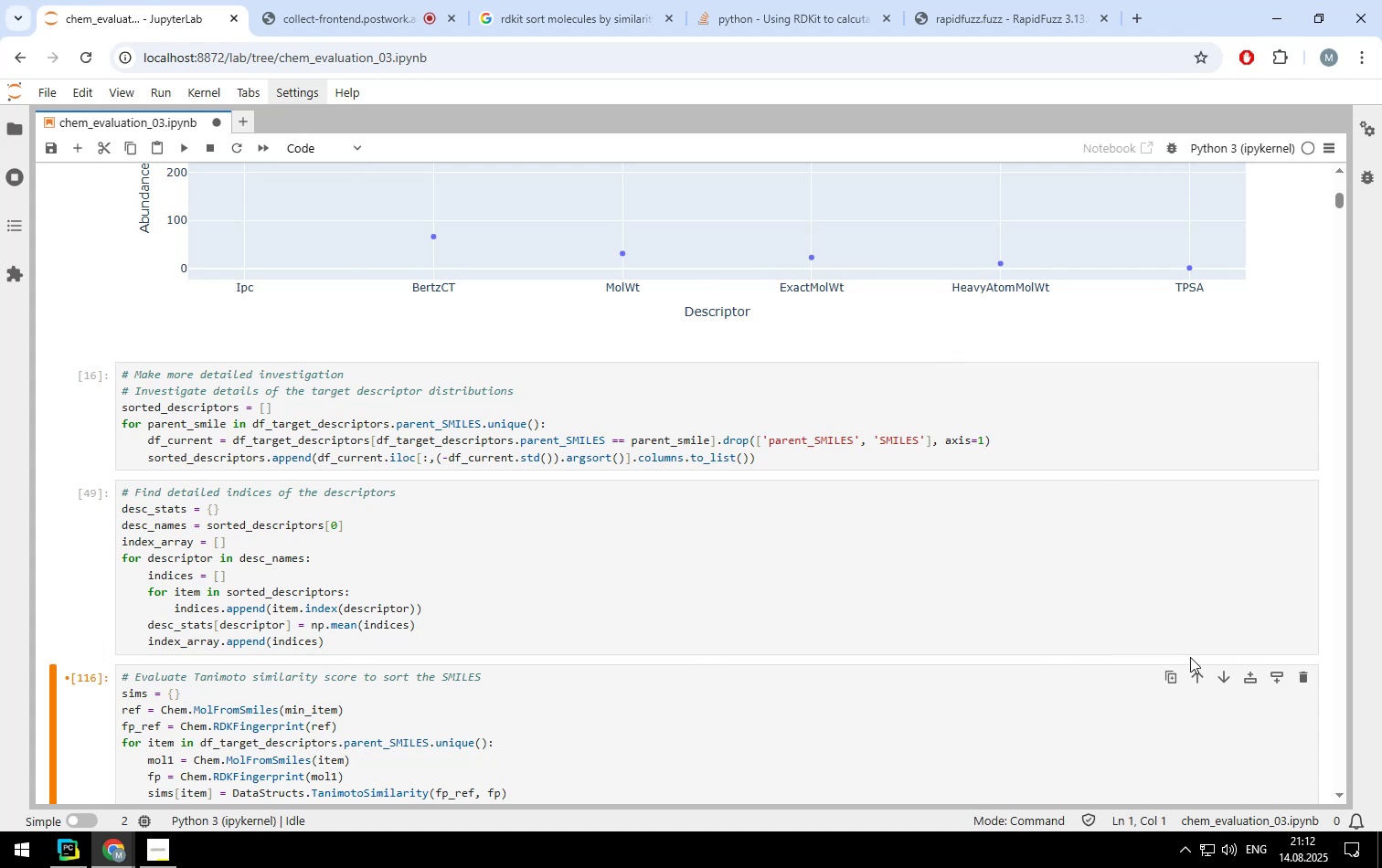 
left_click([1196, 669])
 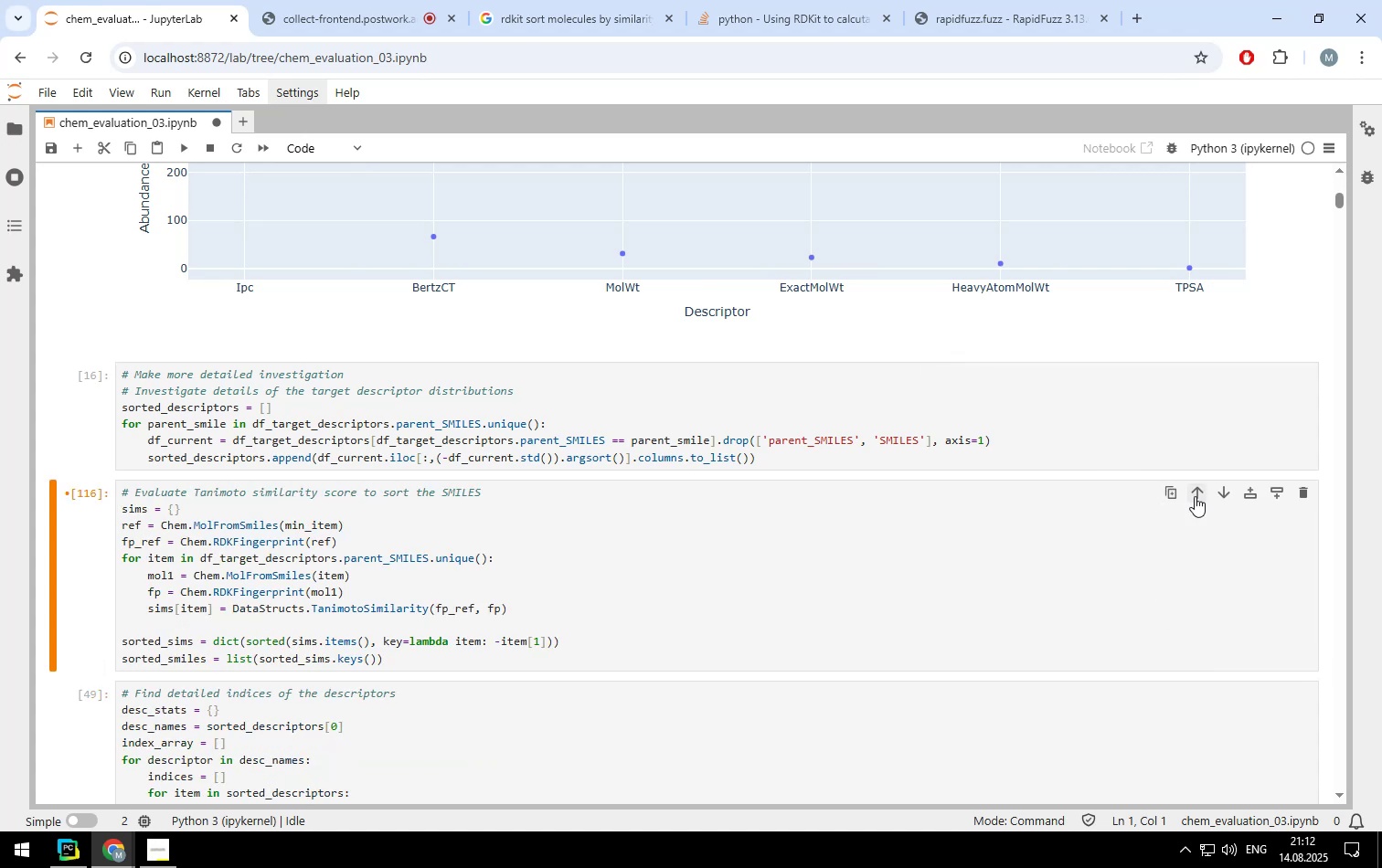 
left_click([1196, 496])
 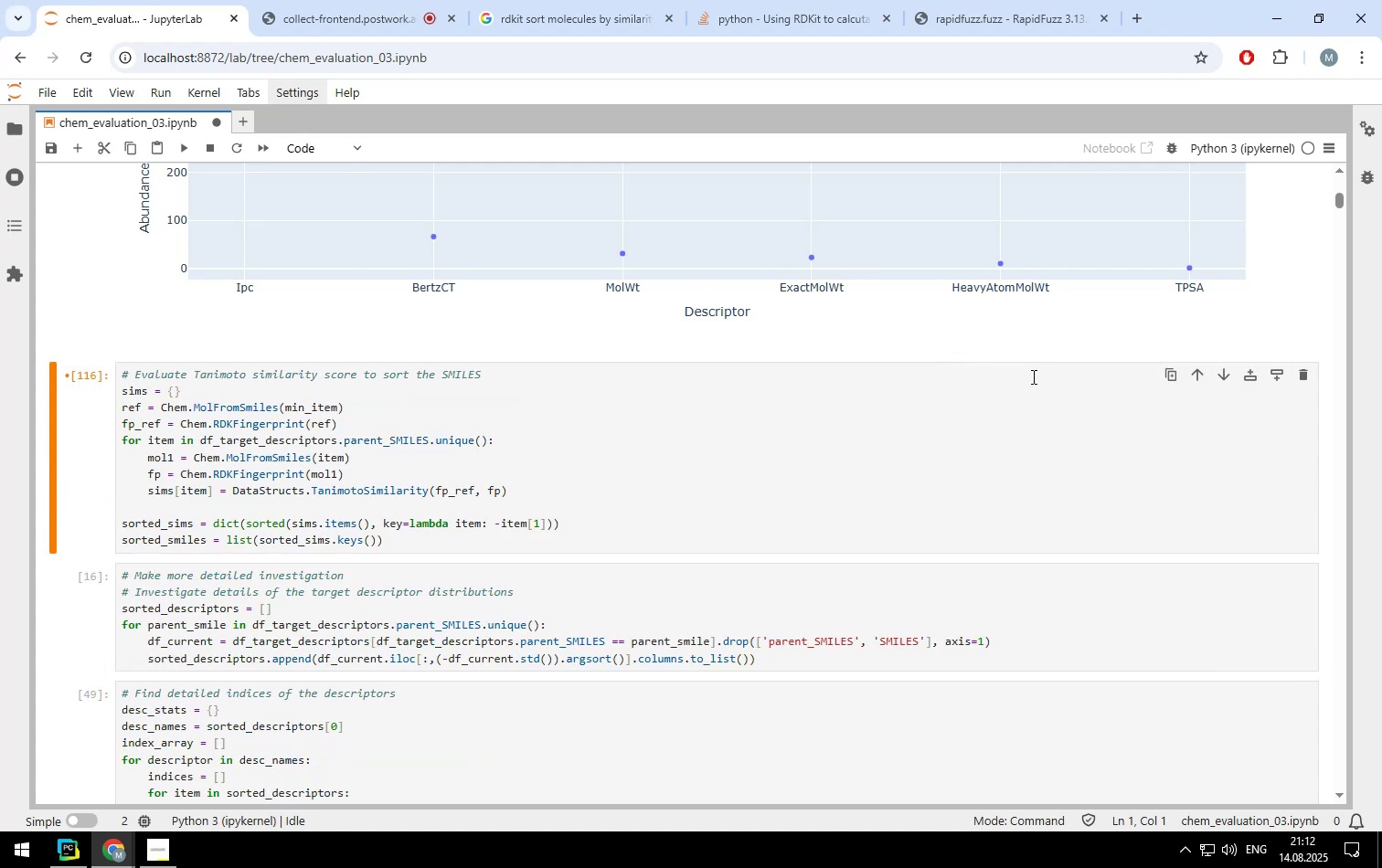 
scroll: coordinate [1032, 376], scroll_direction: up, amount: 3.0
 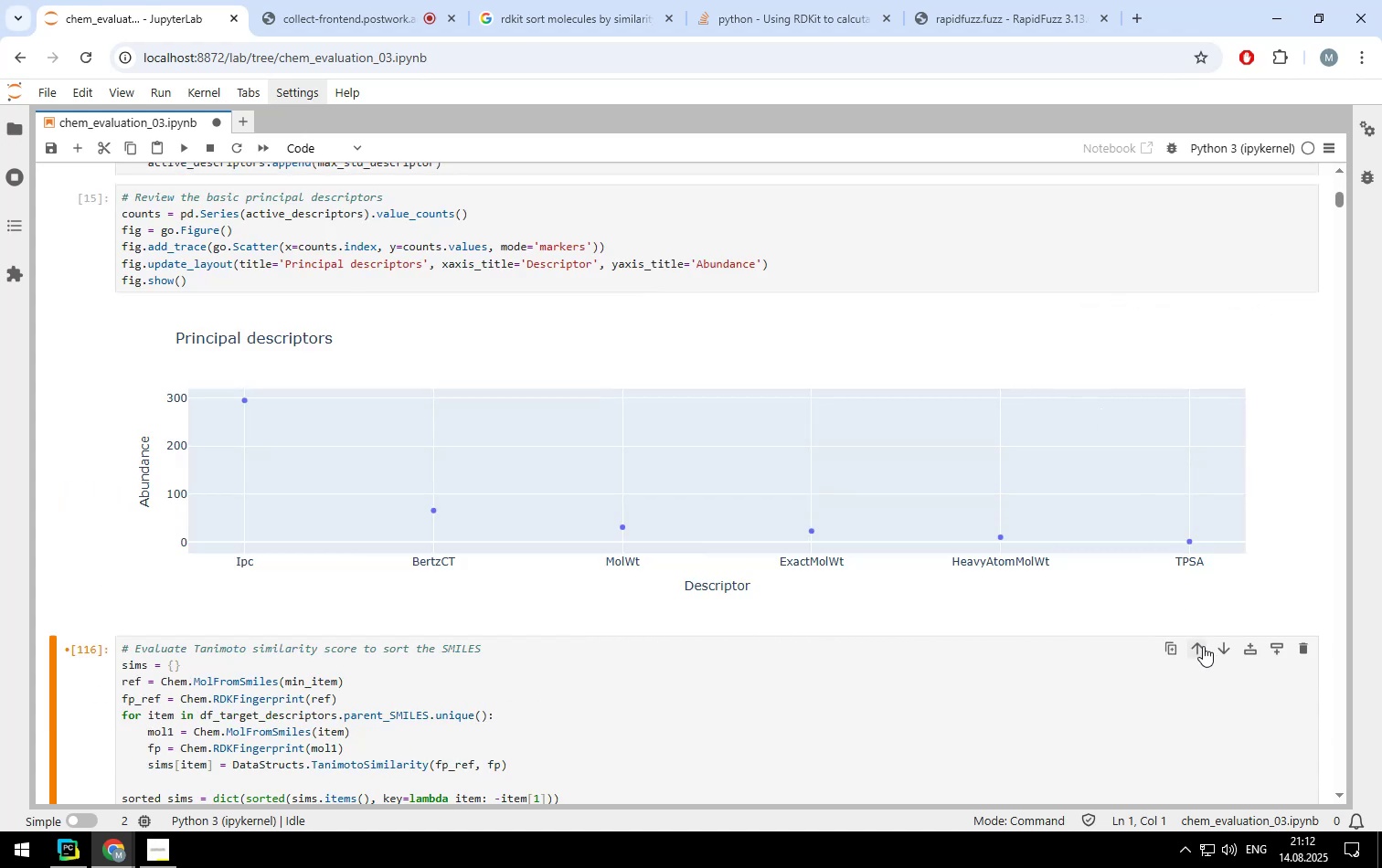 
left_click([1200, 647])
 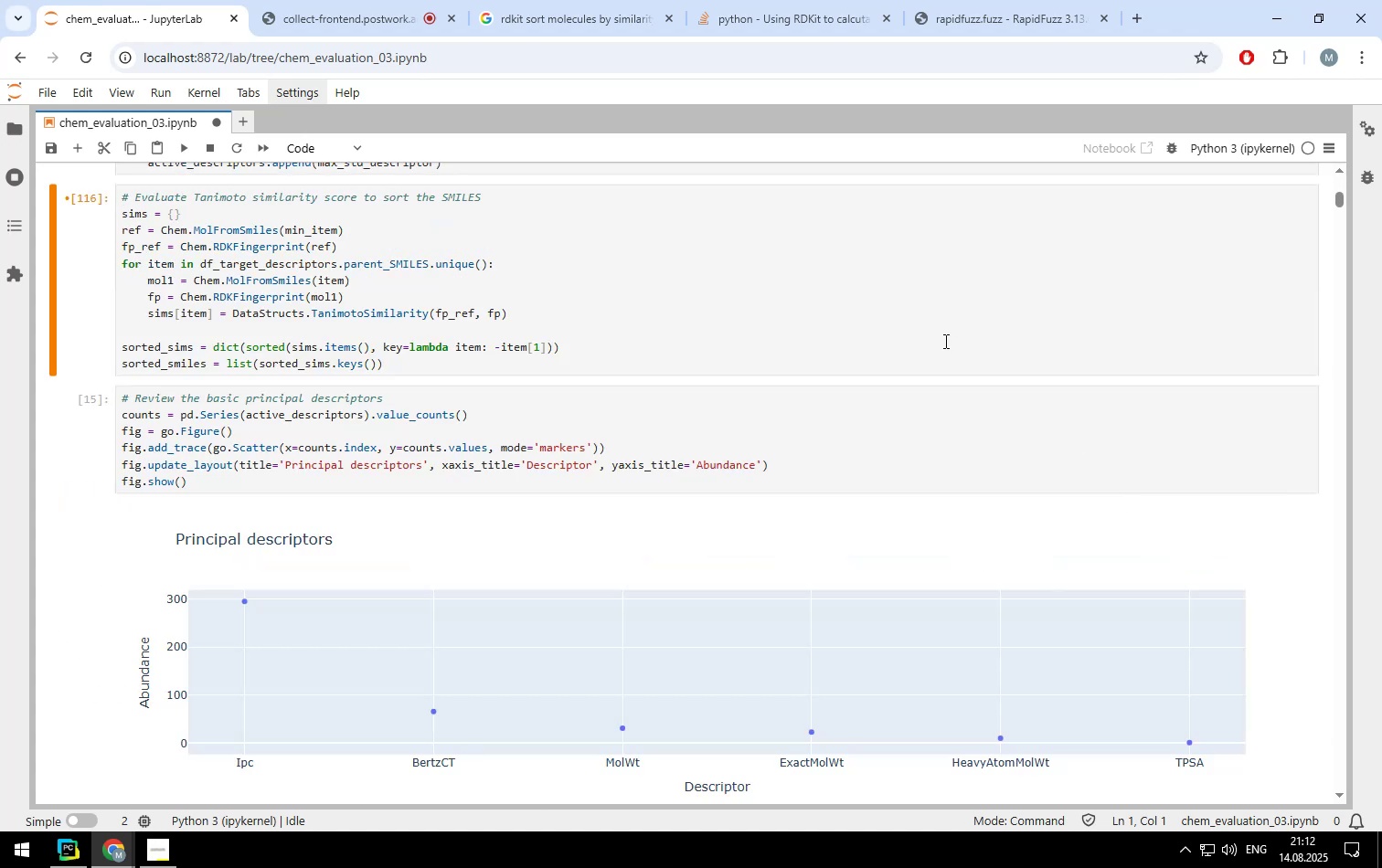 
scroll: coordinate [944, 340], scroll_direction: up, amount: 3.0
 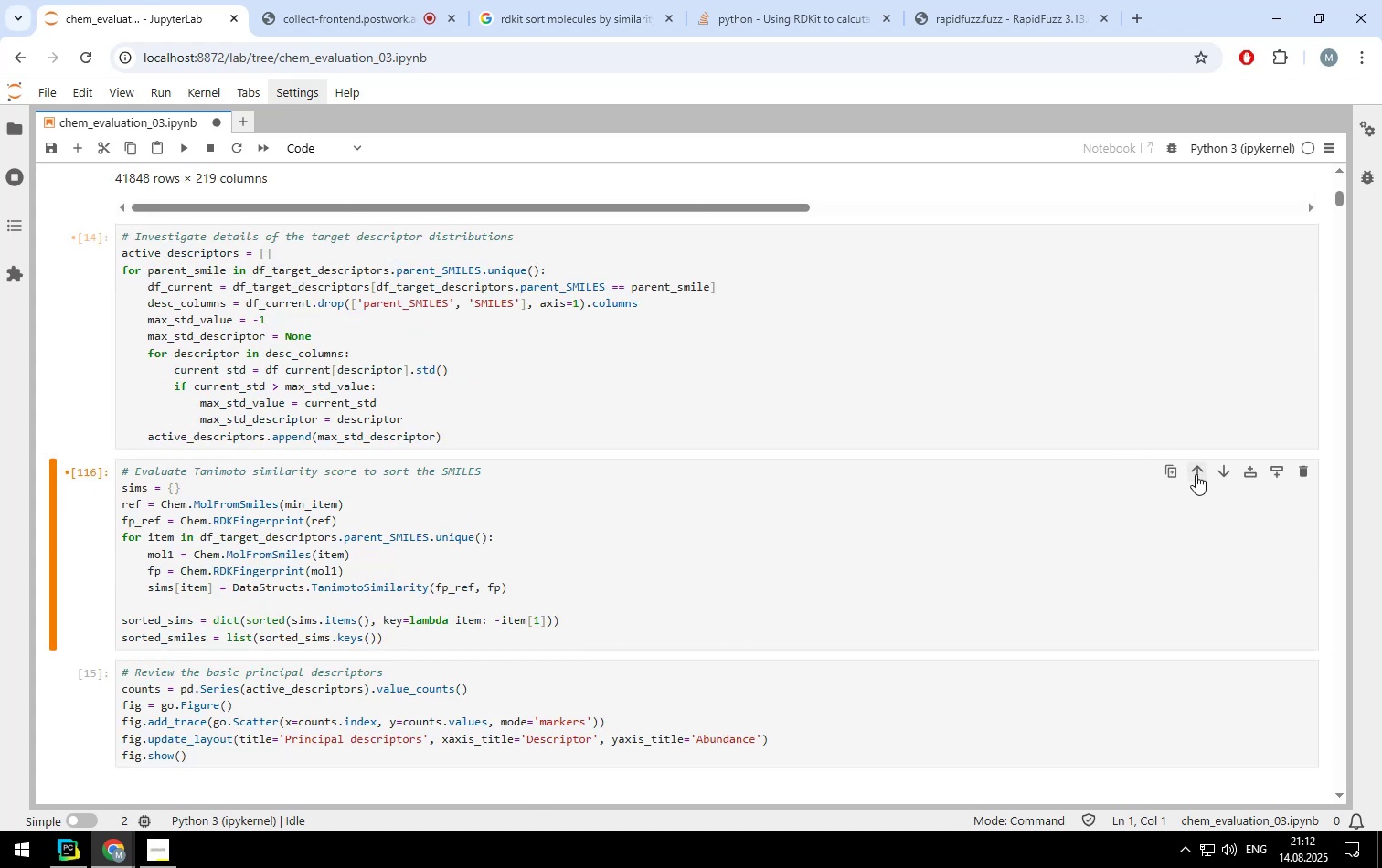 
left_click([1196, 474])
 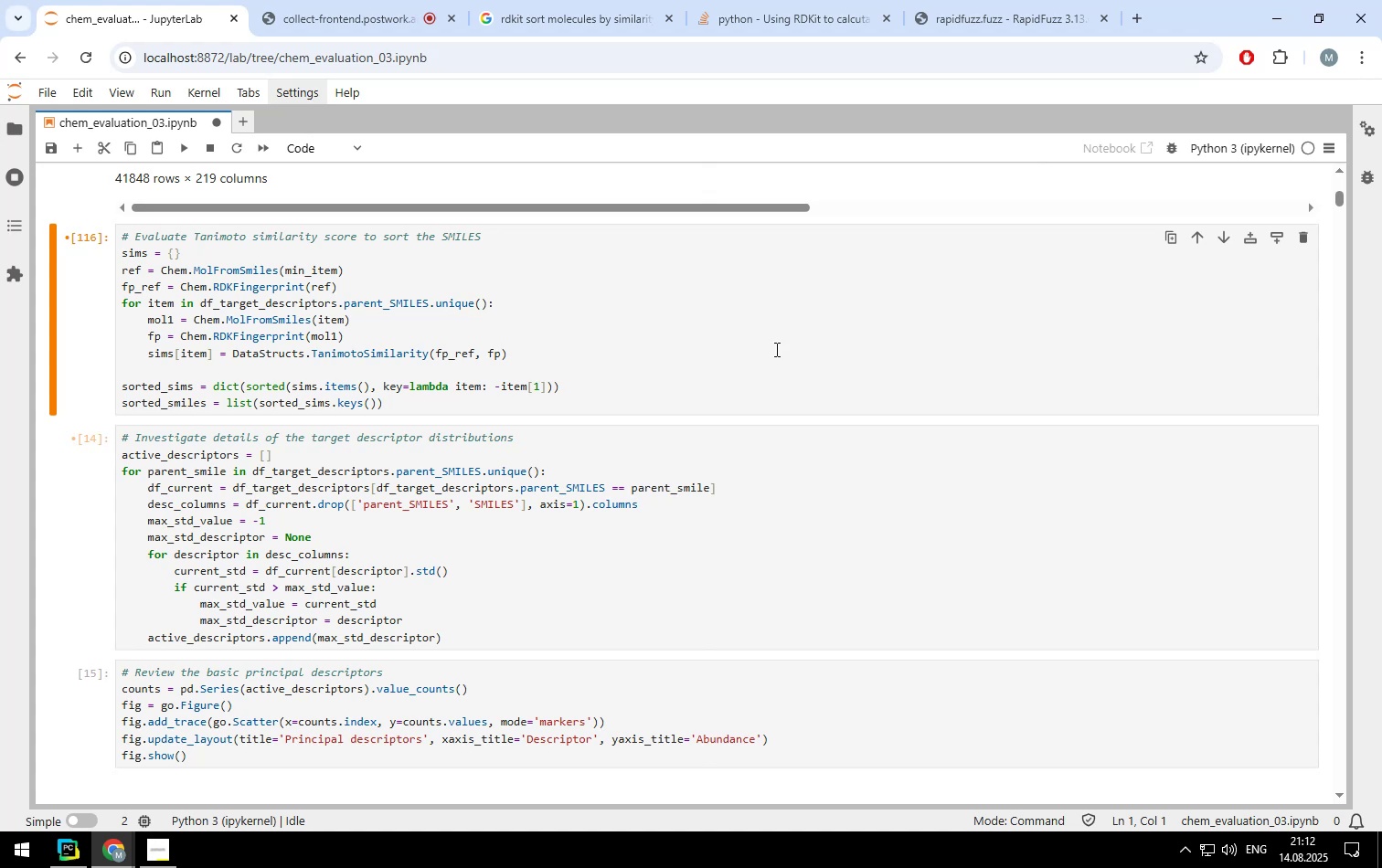 
scroll: coordinate [706, 354], scroll_direction: up, amount: 3.0
 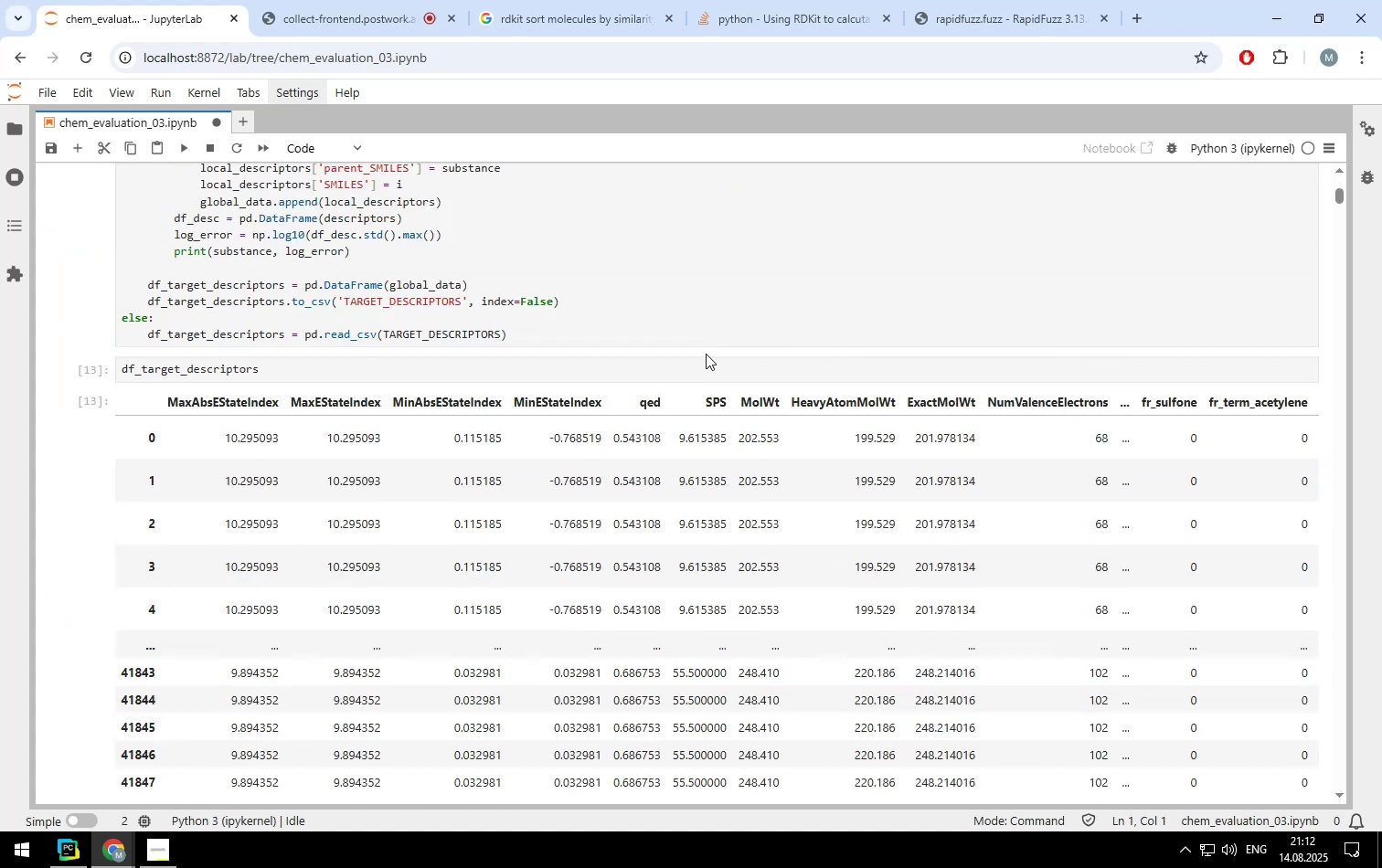 
scroll: coordinate [706, 354], scroll_direction: down, amount: 3.0
 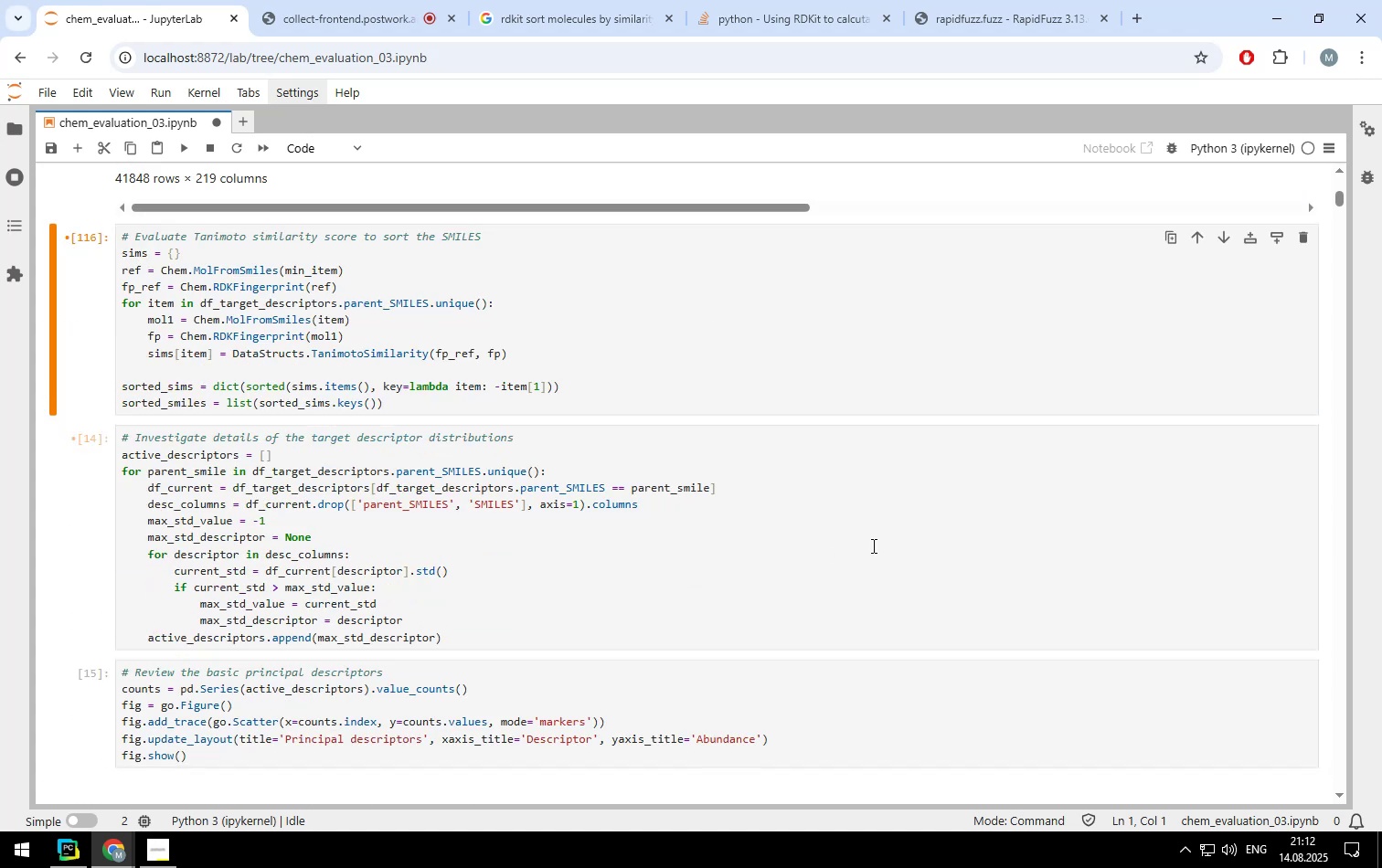 
wait(6.18)
 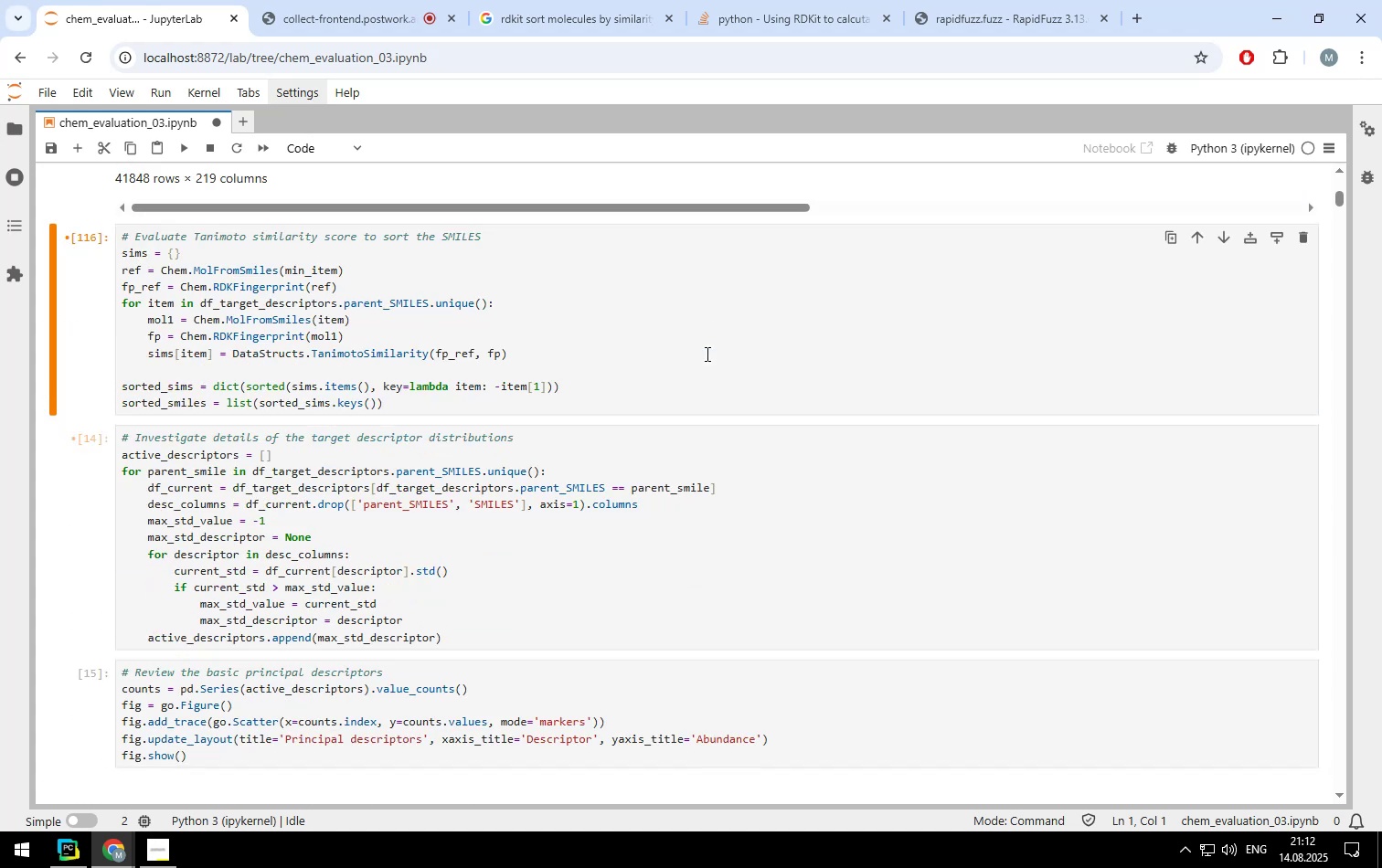 
scroll: coordinate [864, 537], scroll_direction: down, amount: 38.0
 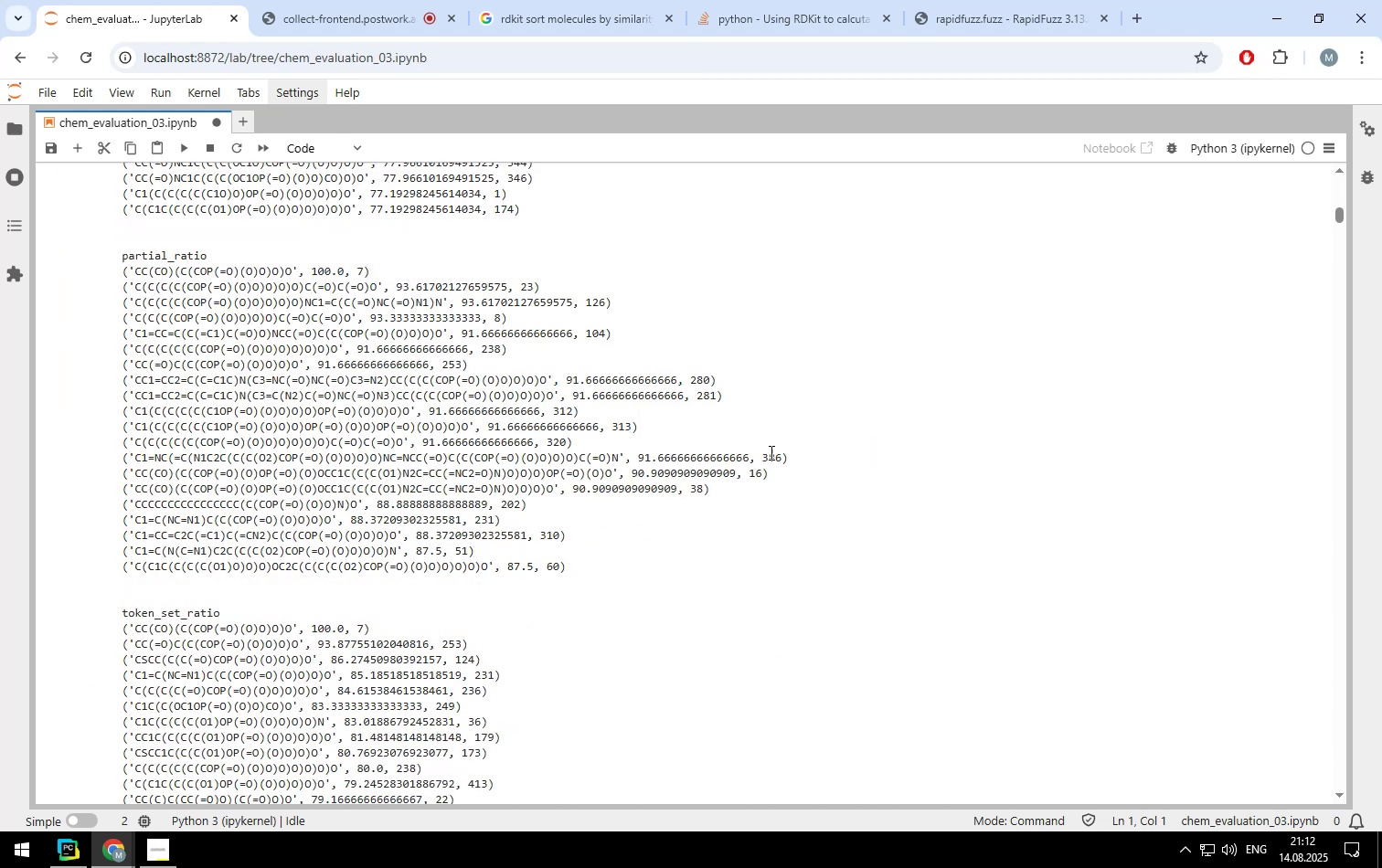 
left_click([770, 452])
 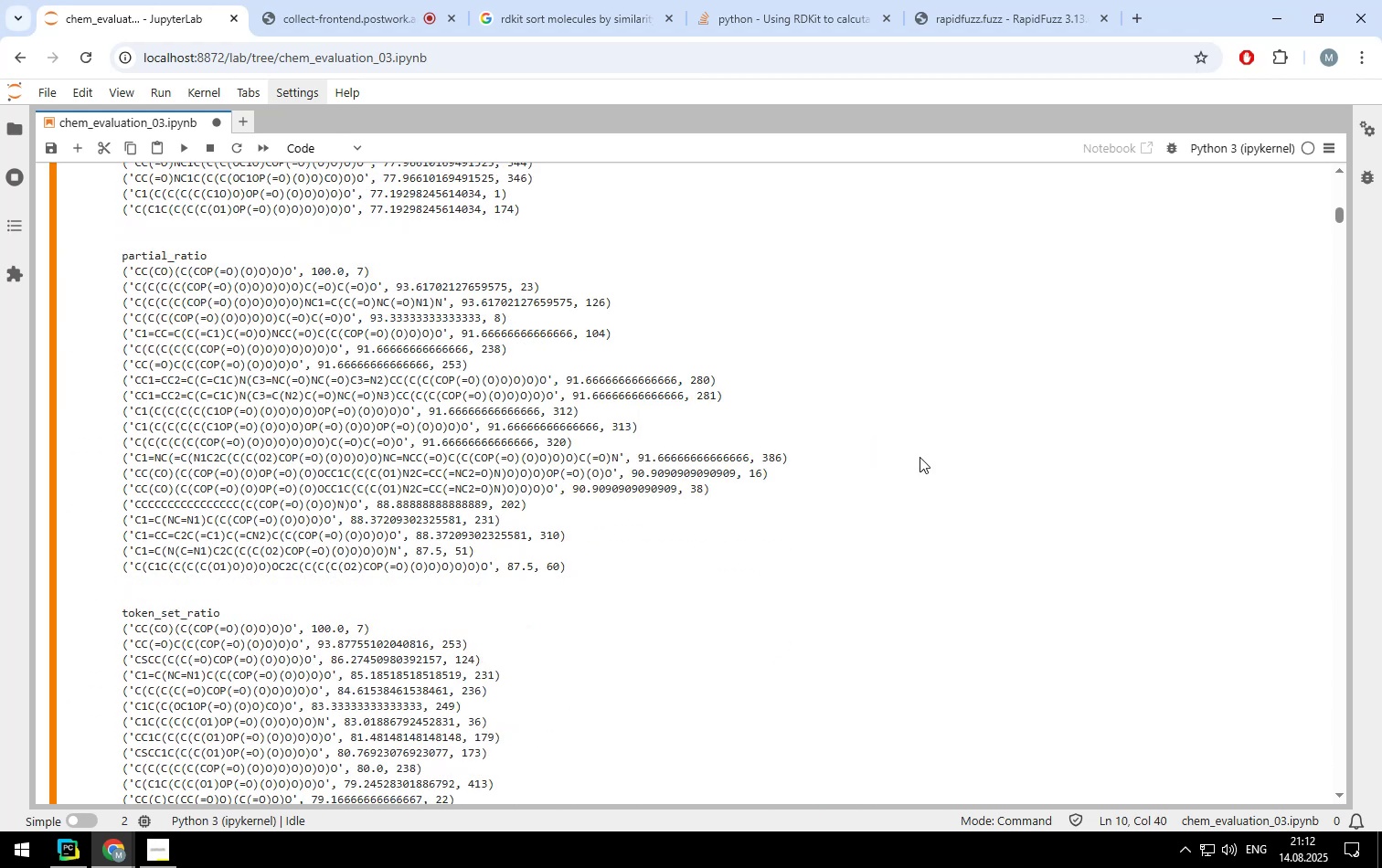 
scroll: coordinate [715, 452], scroll_direction: up, amount: 6.0
 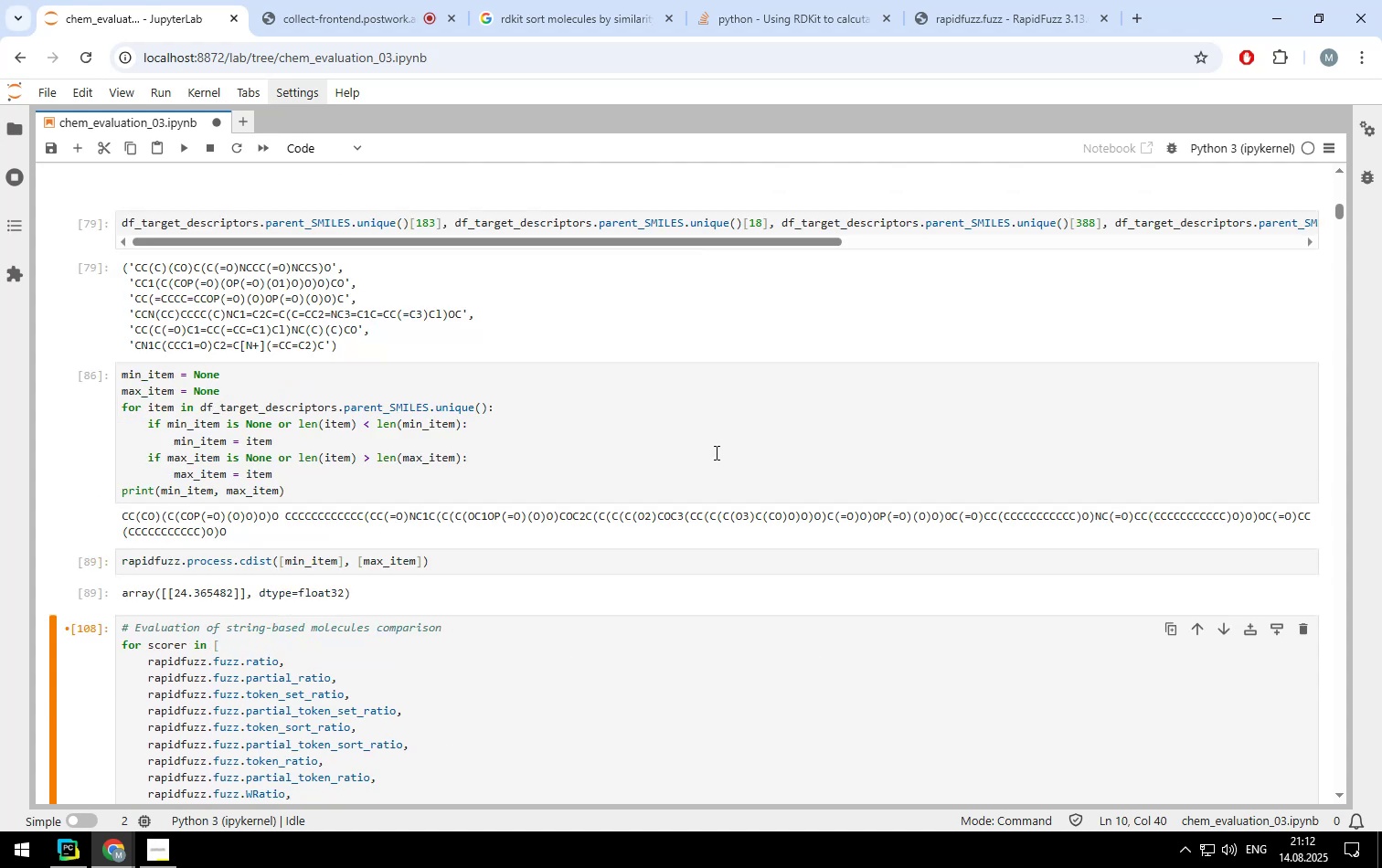 
scroll: coordinate [715, 452], scroll_direction: none, amount: 0.0
 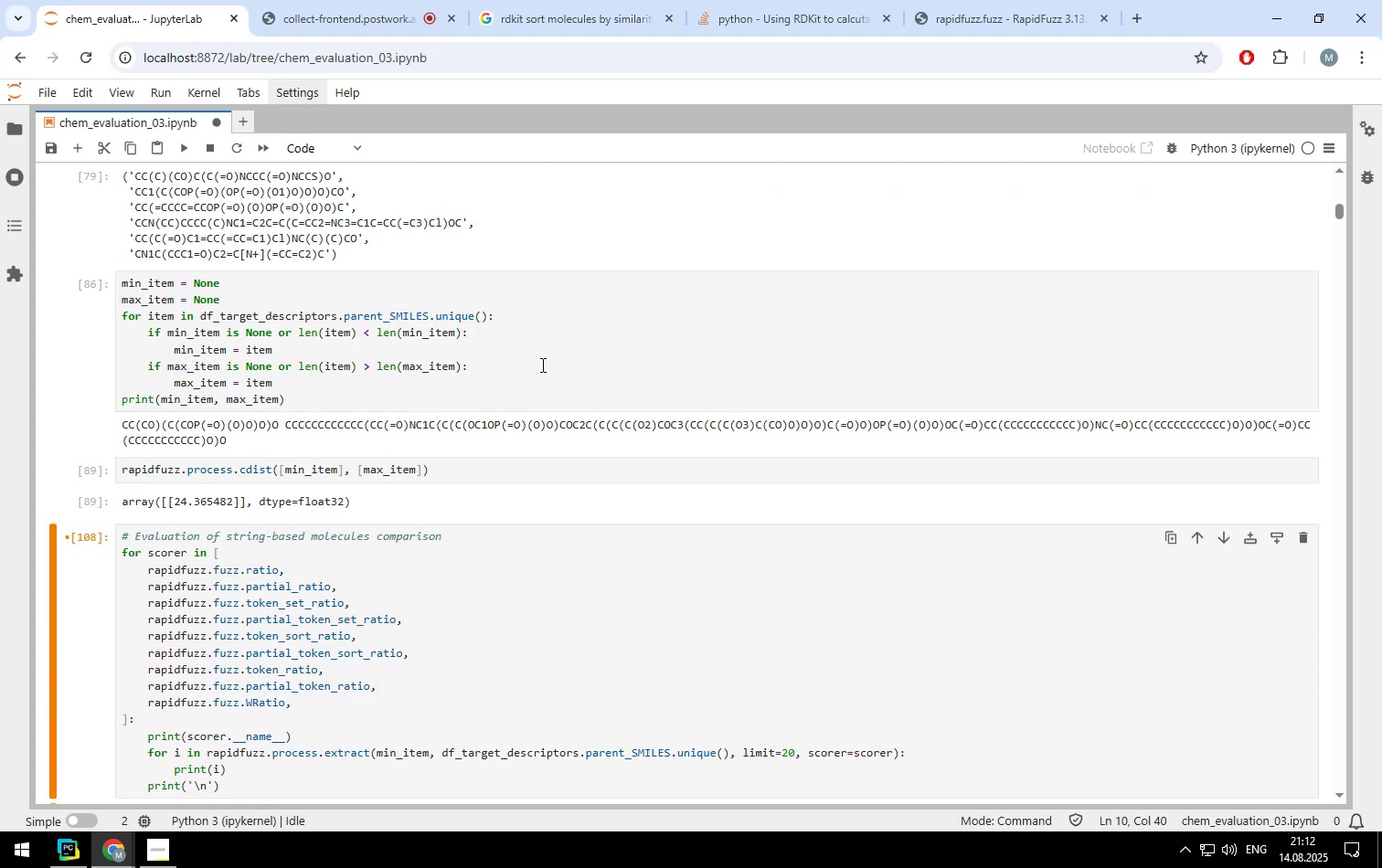 
left_click([536, 338])
 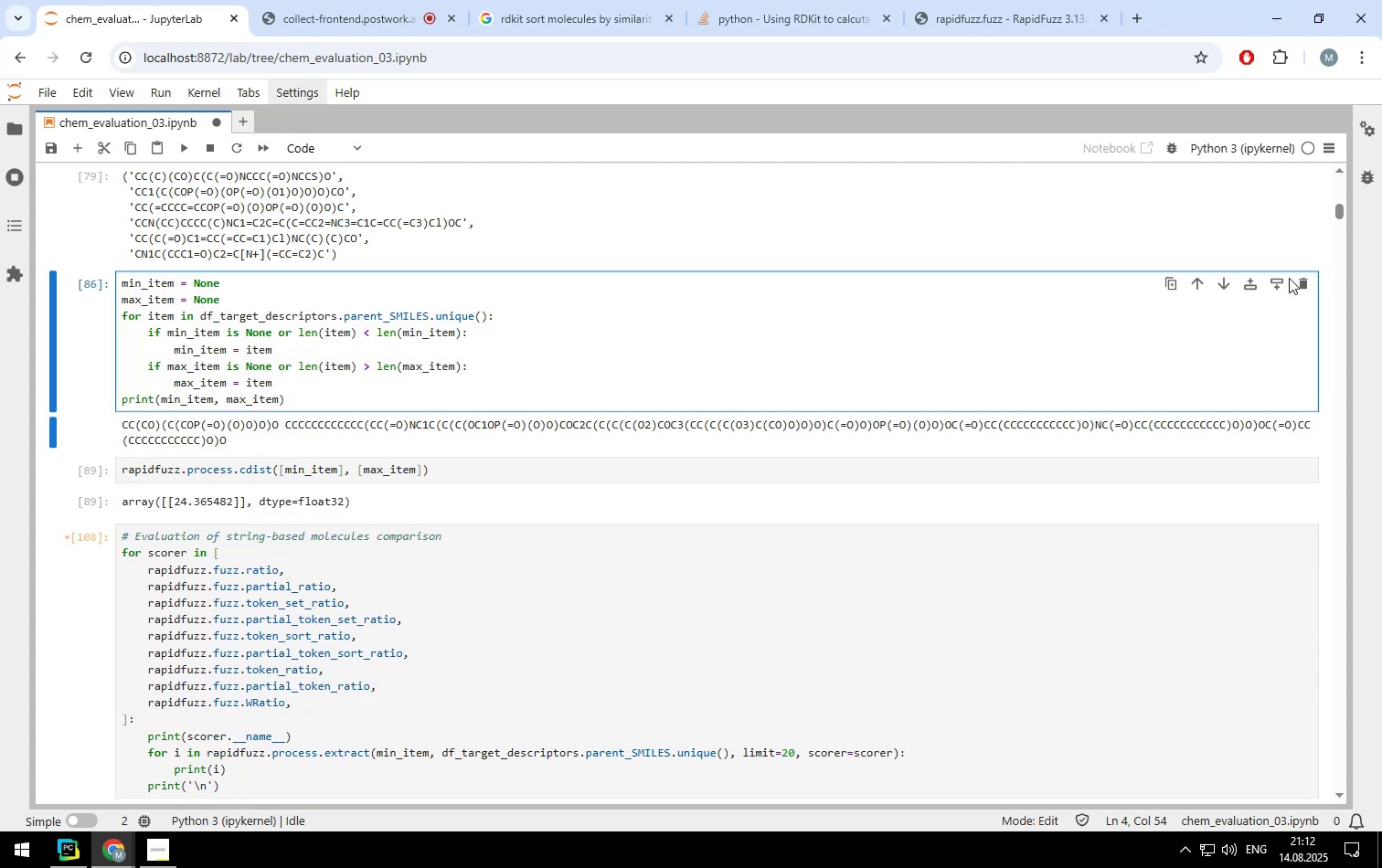 
left_click([1303, 277])
 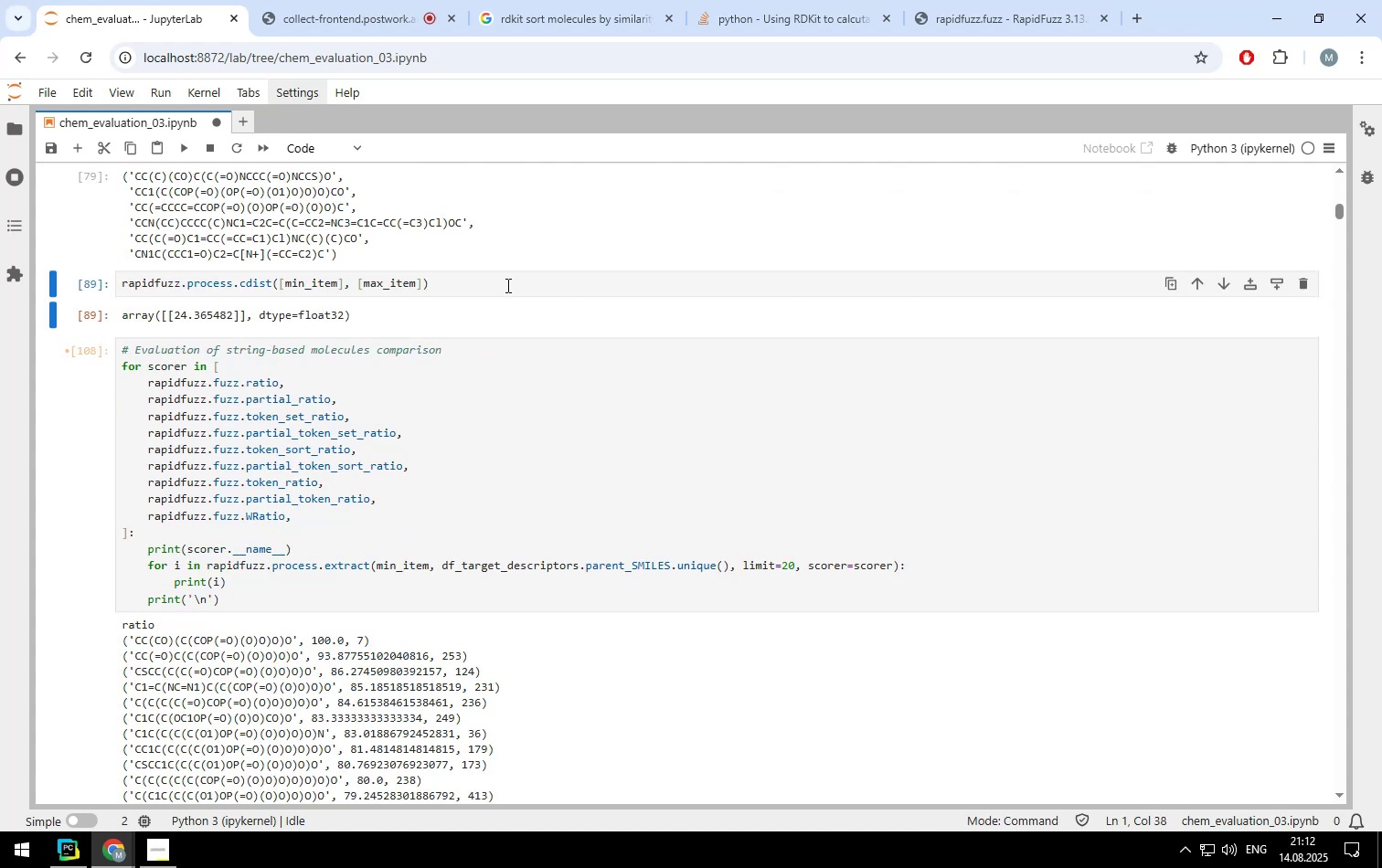 
left_click([506, 281])
 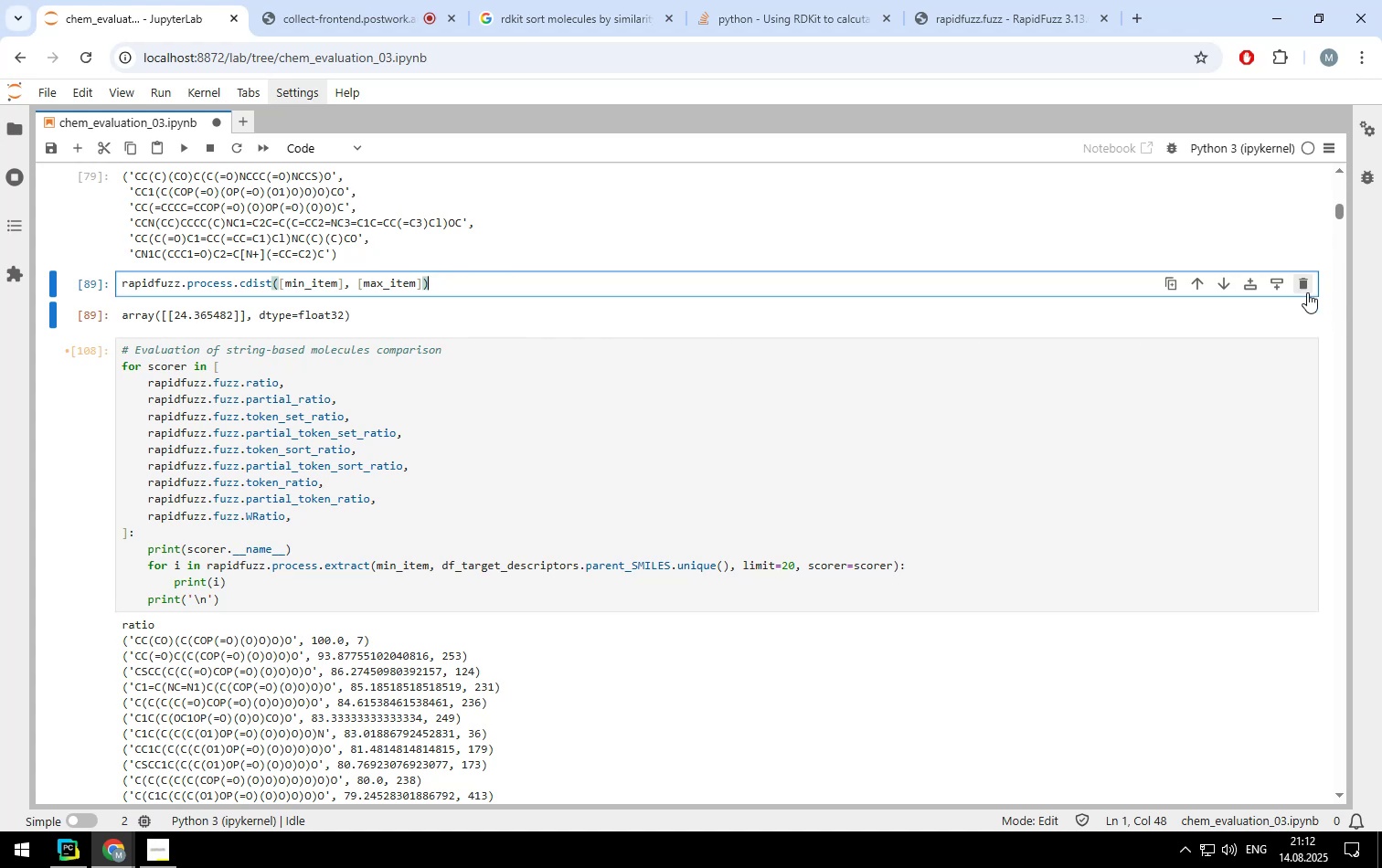 
left_click([1304, 289])
 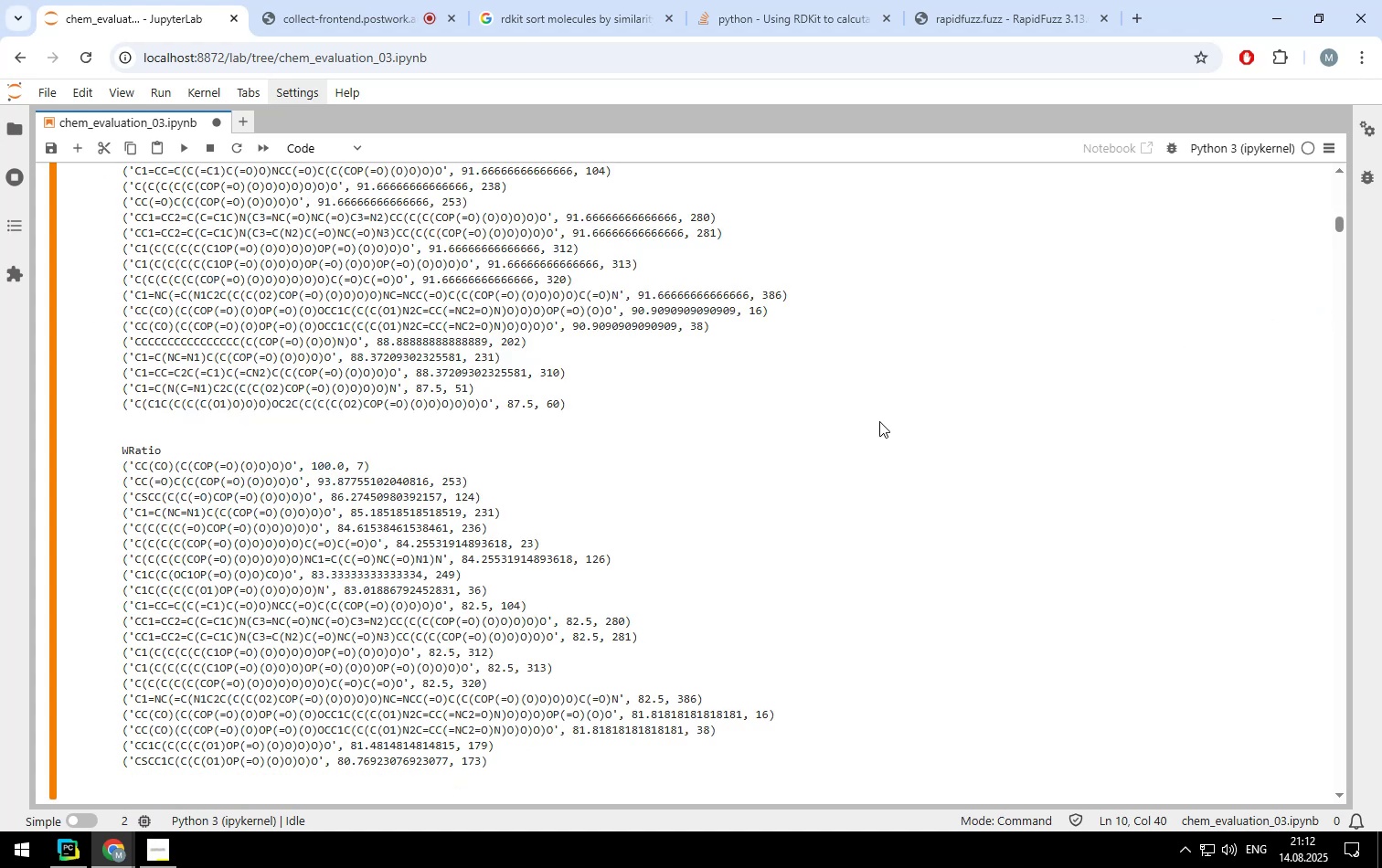 
scroll: coordinate [879, 421], scroll_direction: up, amount: 4.0
 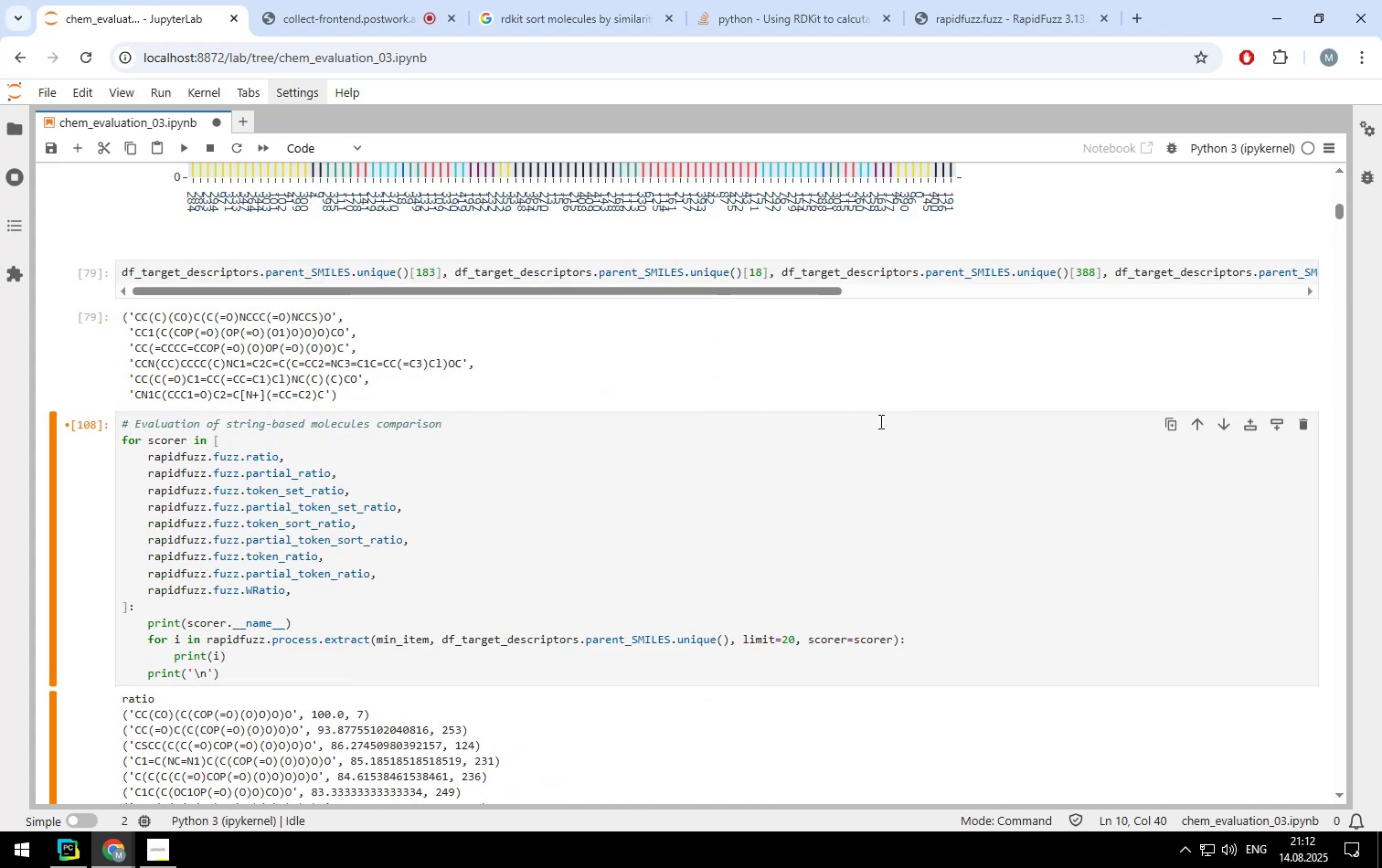 
wait(8.09)
 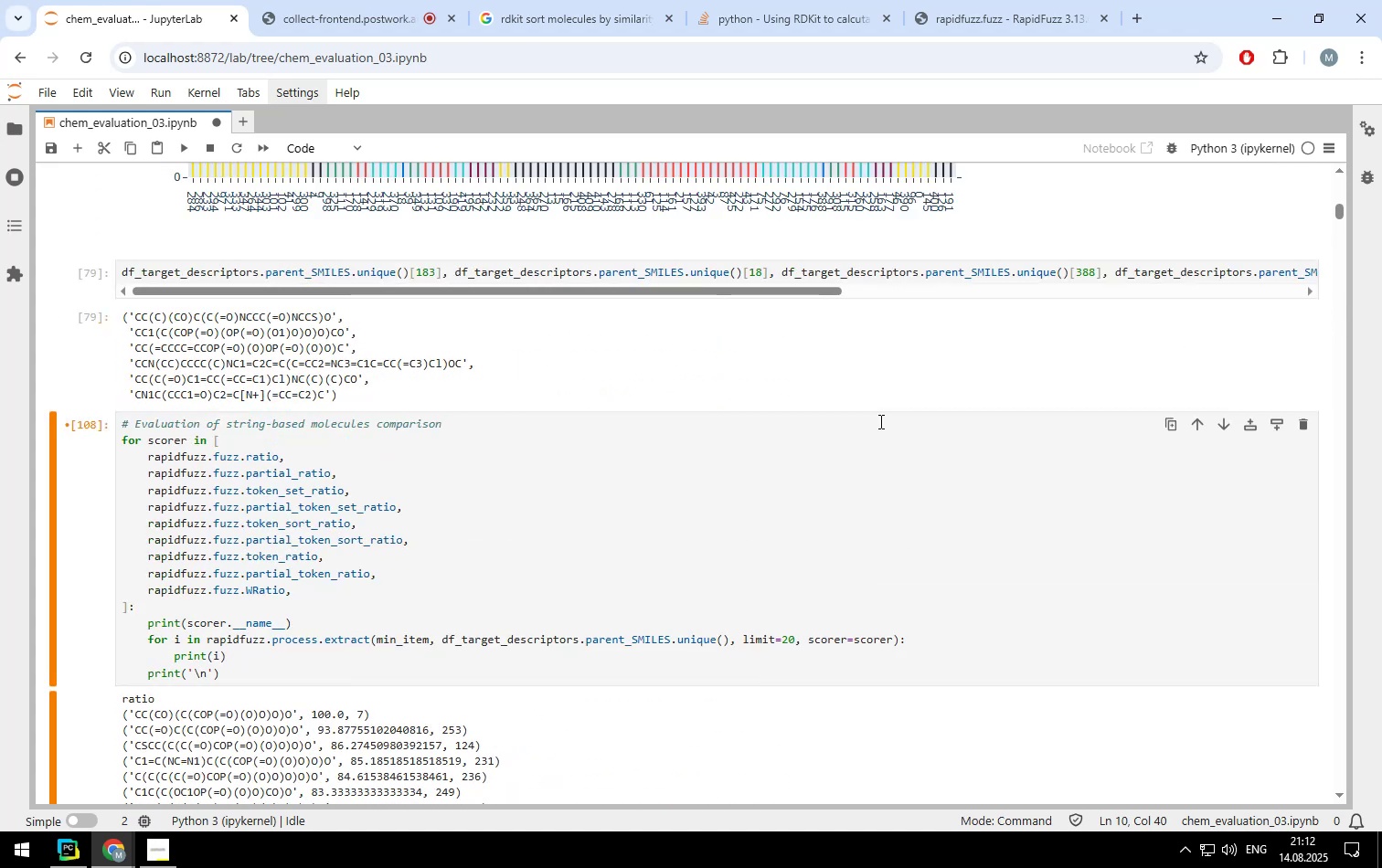 
left_click_drag(start_coordinate=[368, 420], to_coordinate=[312, 422])
 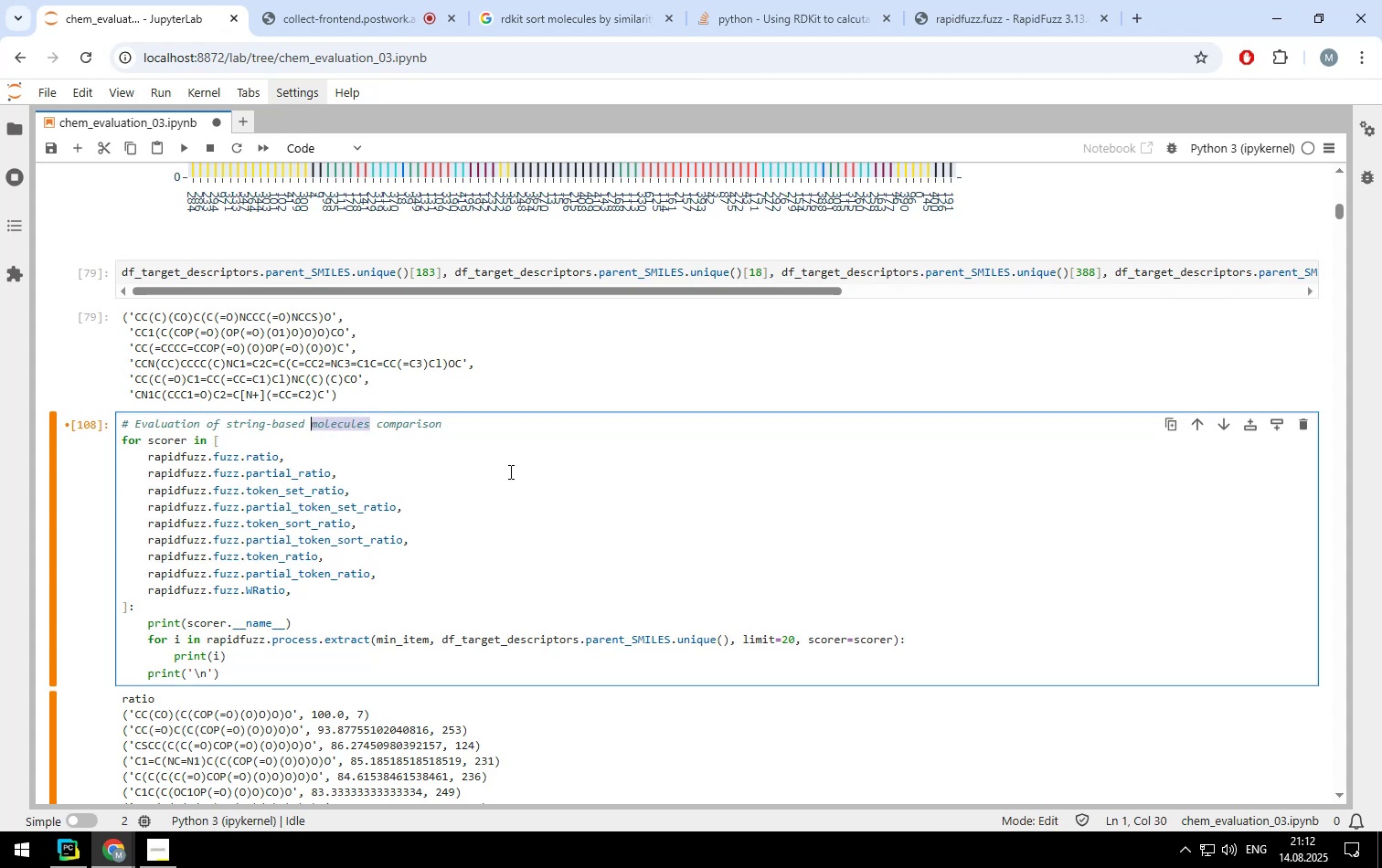 
type(smiles)
 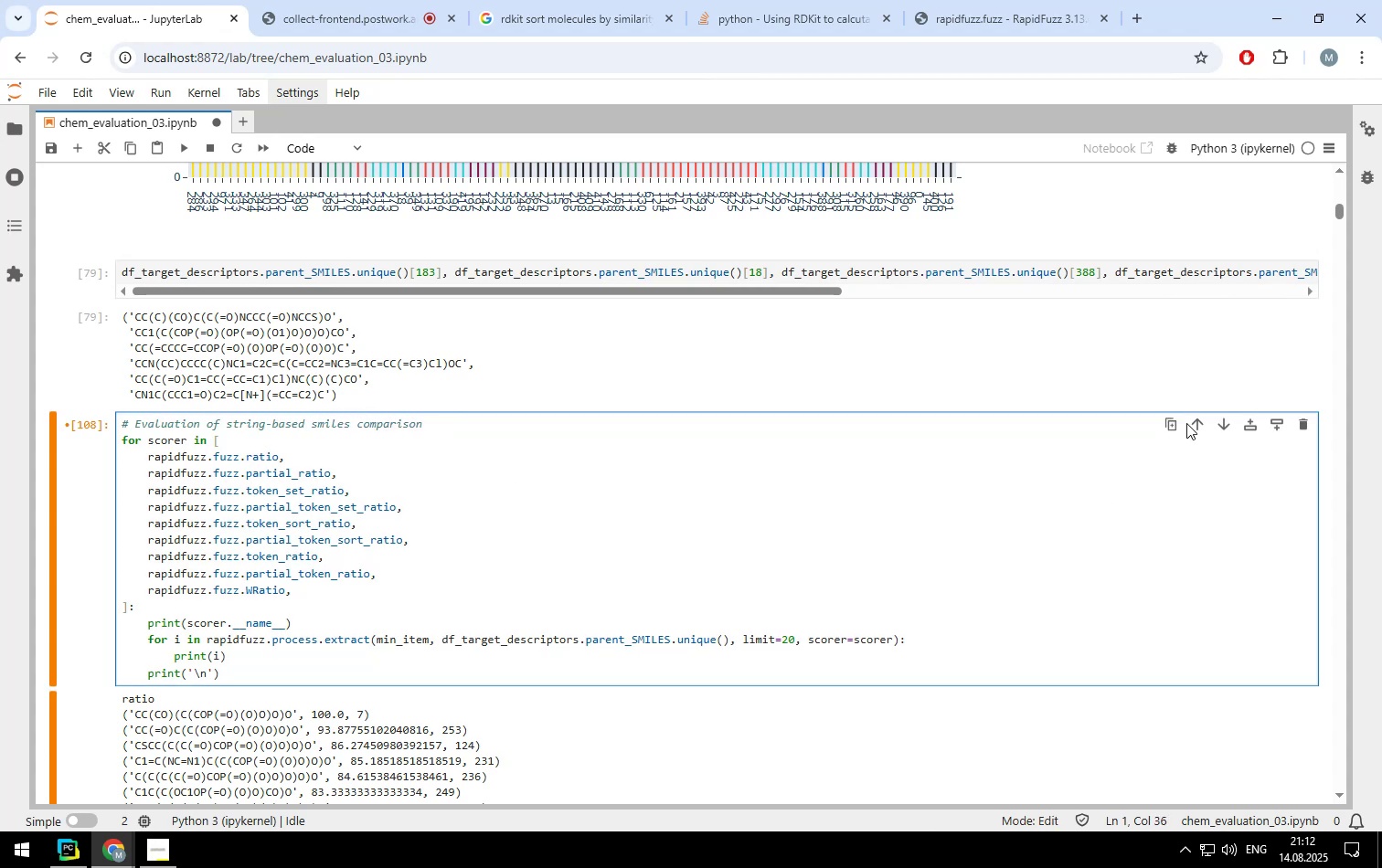 
left_click([1192, 423])
 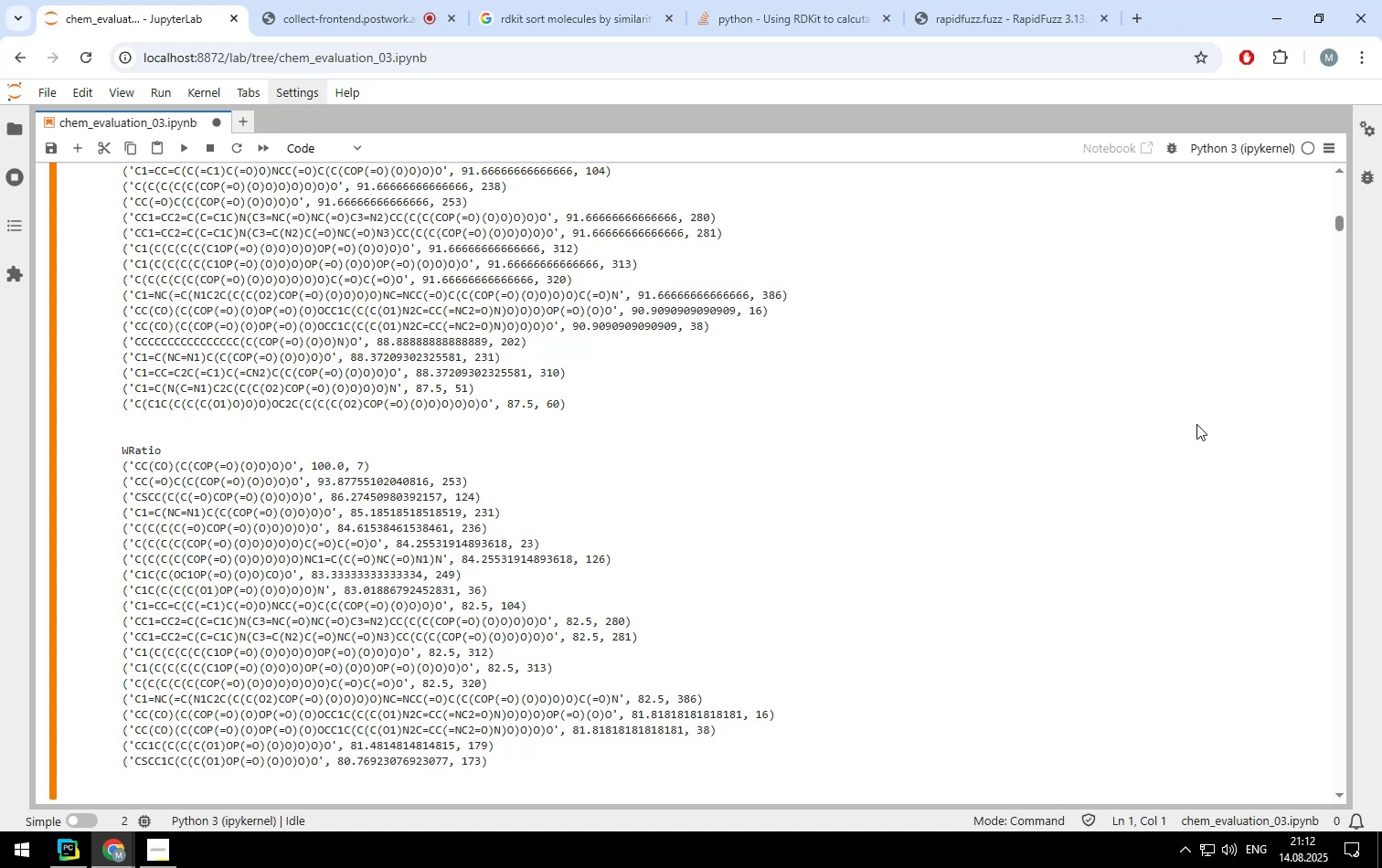 
scroll: coordinate [1182, 344], scroll_direction: up, amount: 14.0
 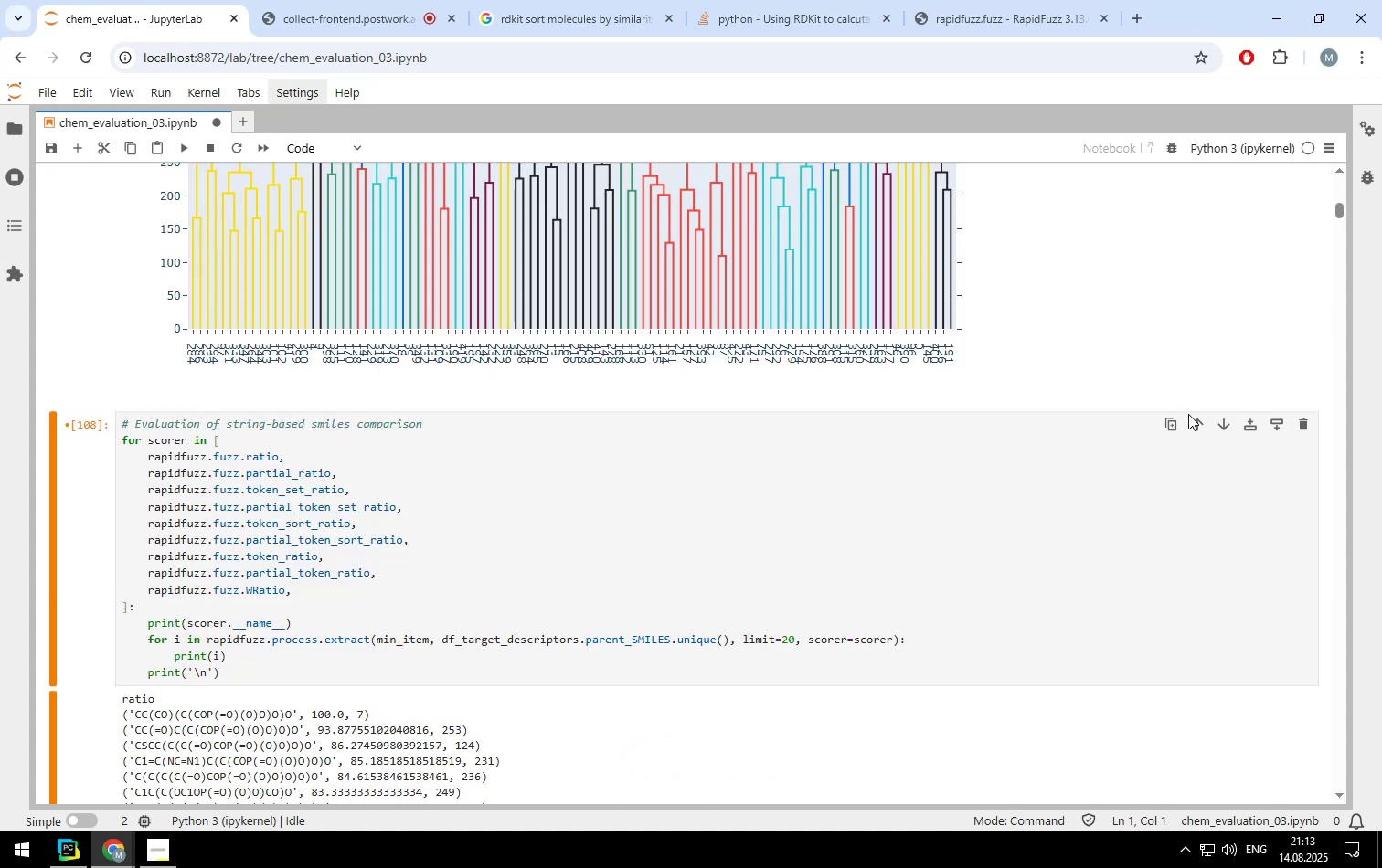 
left_click([1194, 419])
 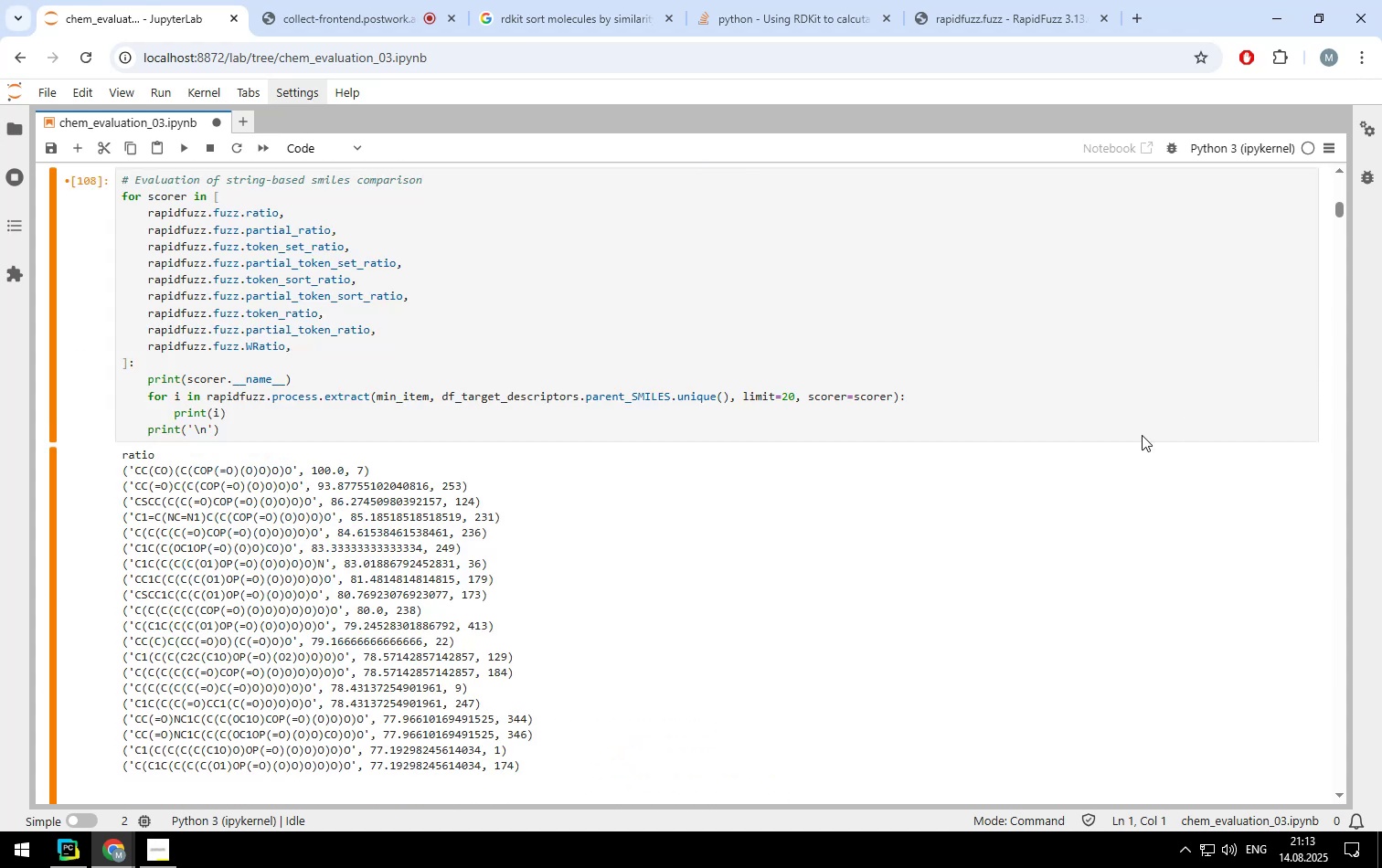 
scroll: coordinate [1138, 334], scroll_direction: up, amount: 5.0
 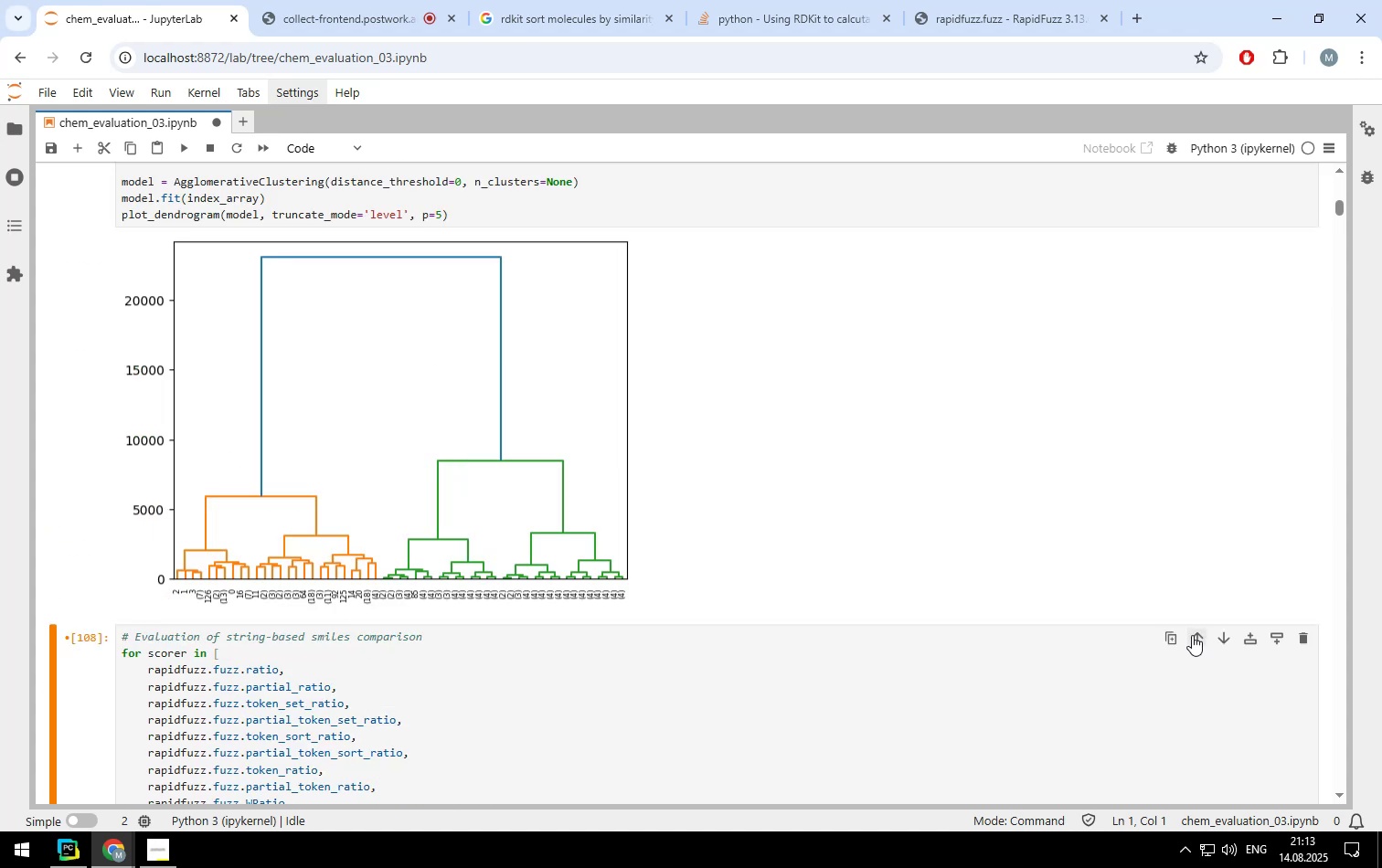 
left_click([1192, 635])
 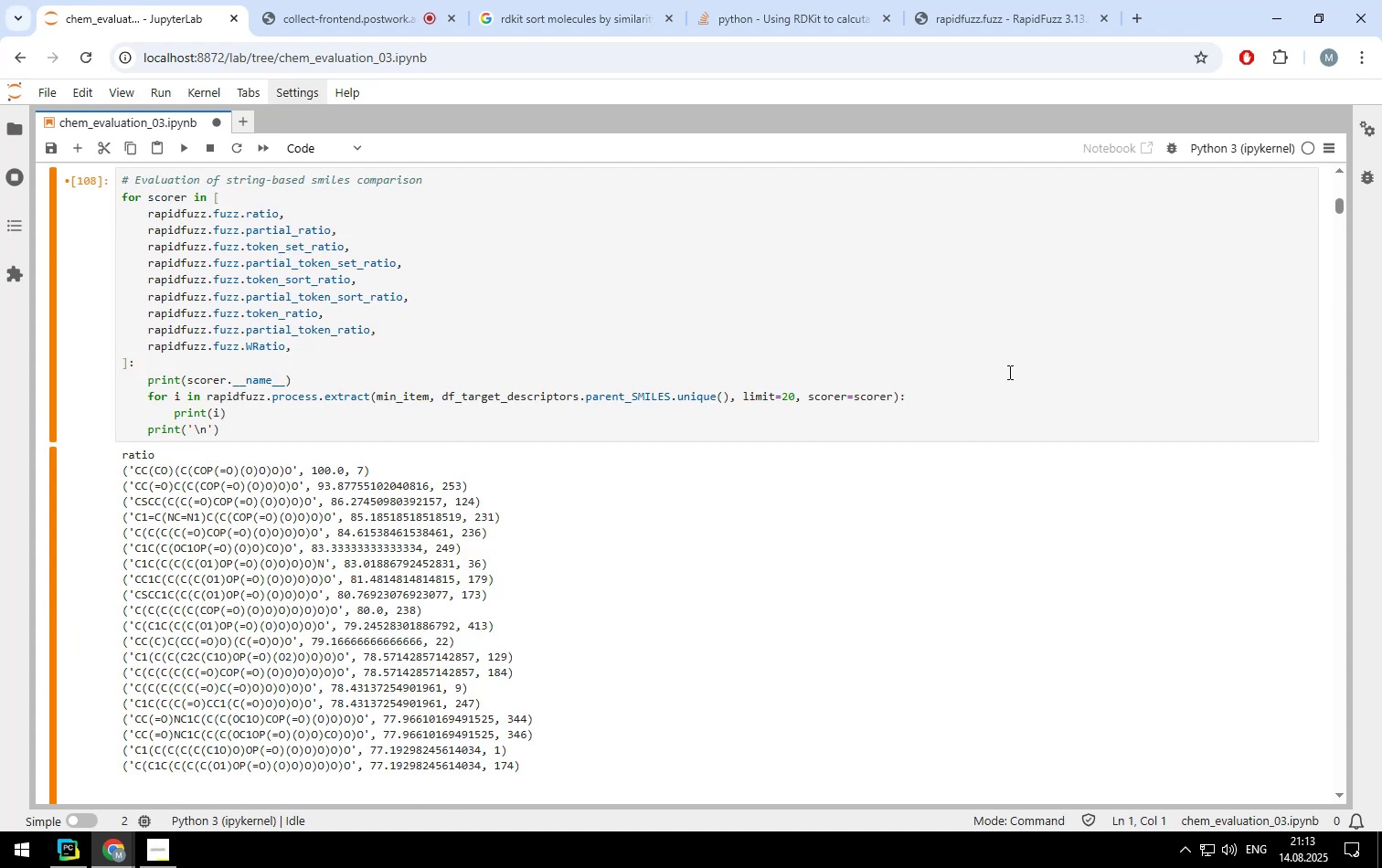 
scroll: coordinate [988, 349], scroll_direction: up, amount: 5.0
 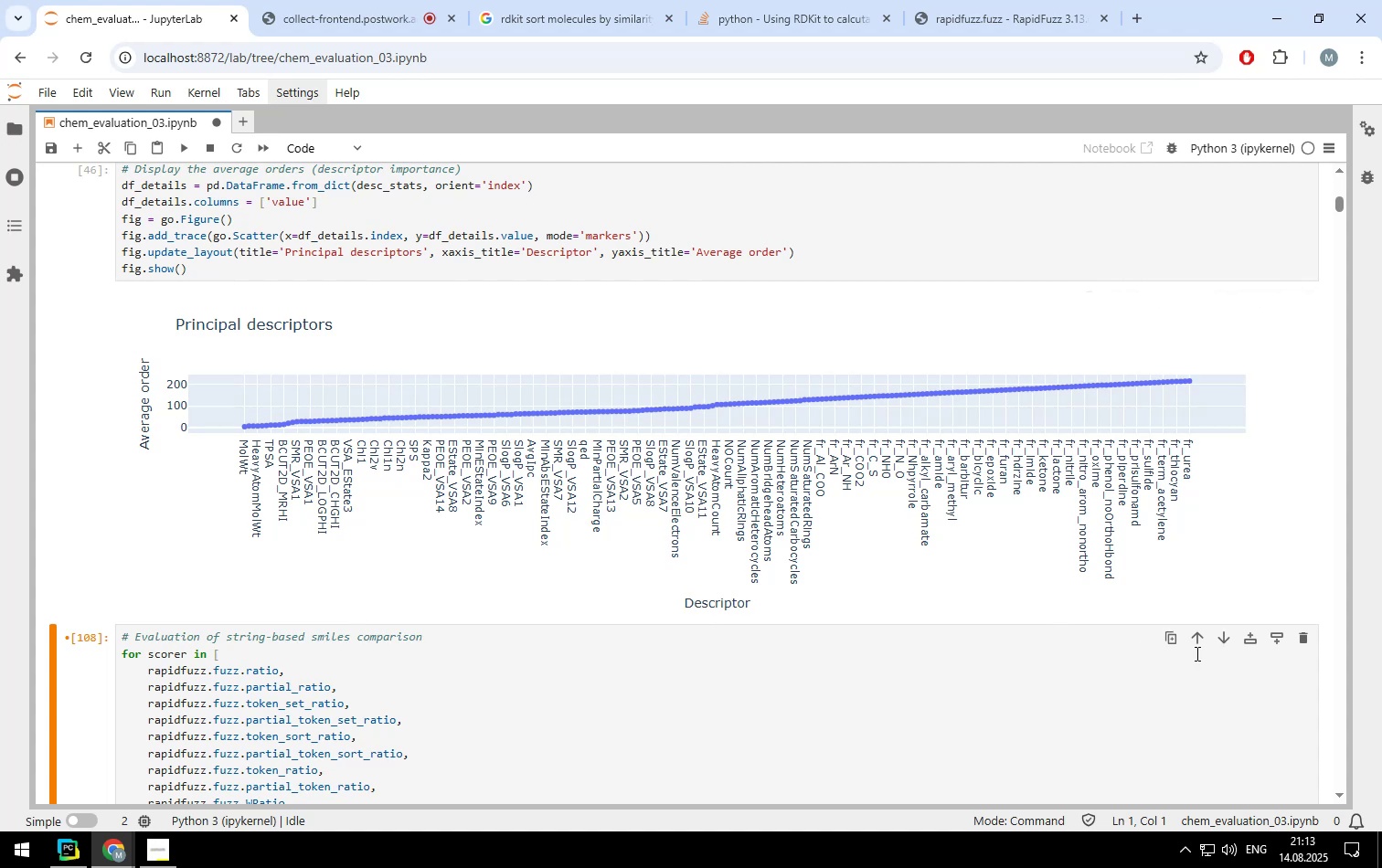 
left_click([1196, 641])
 